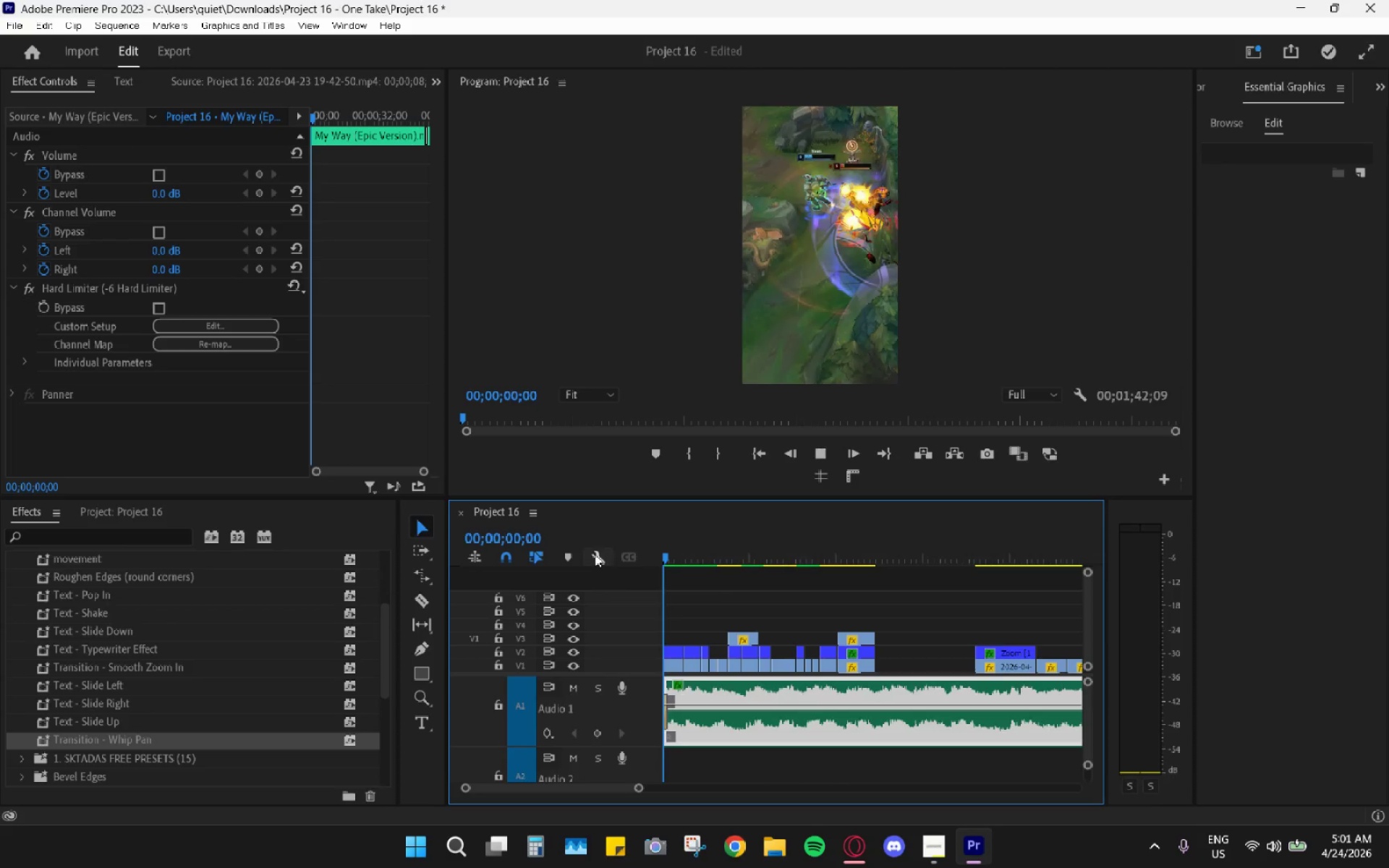 
key(Space)
 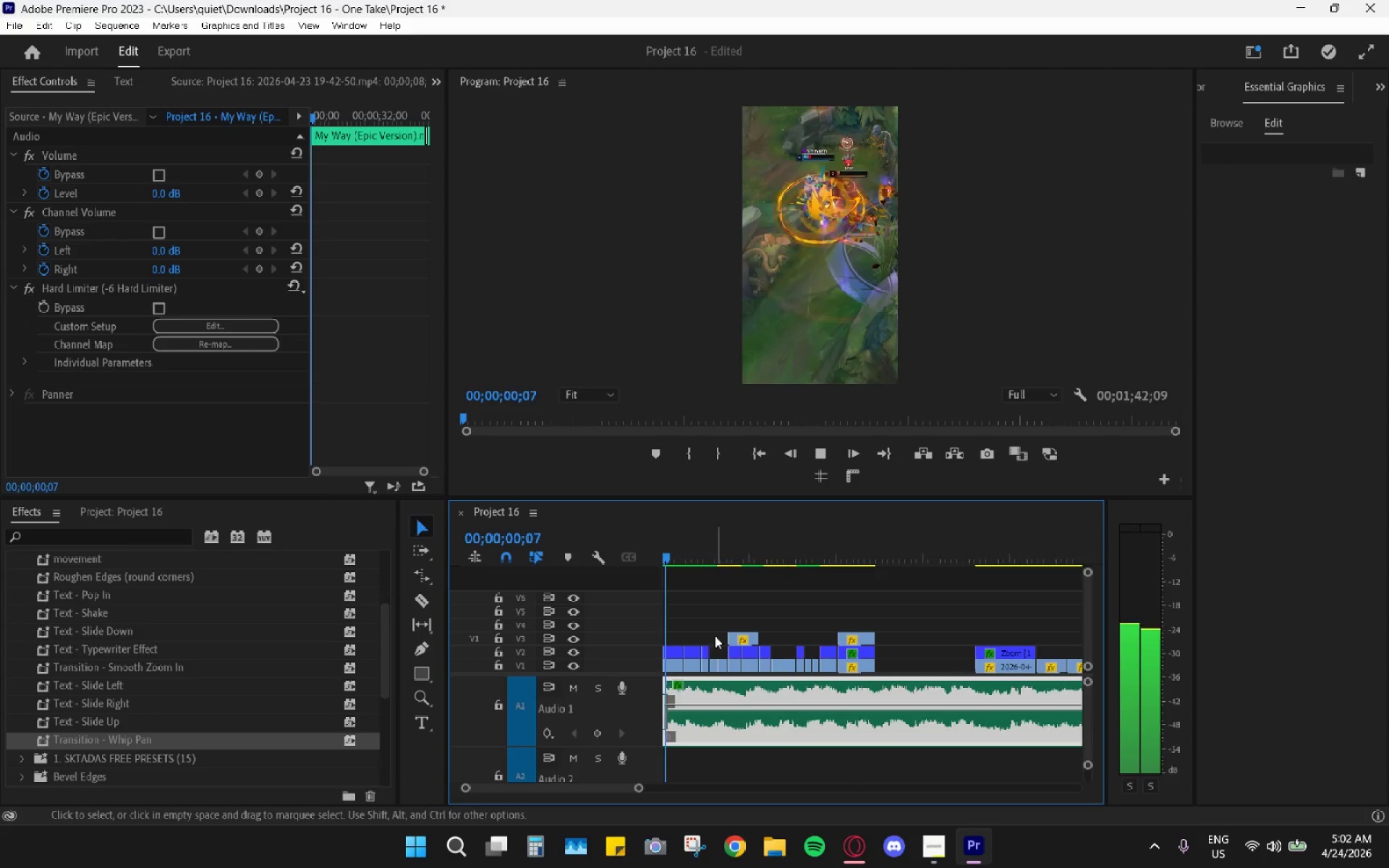 
hold_key(key=AltLeft, duration=0.66)
scroll: coordinate [704, 666], scroll_direction: up, amount: 10.0
 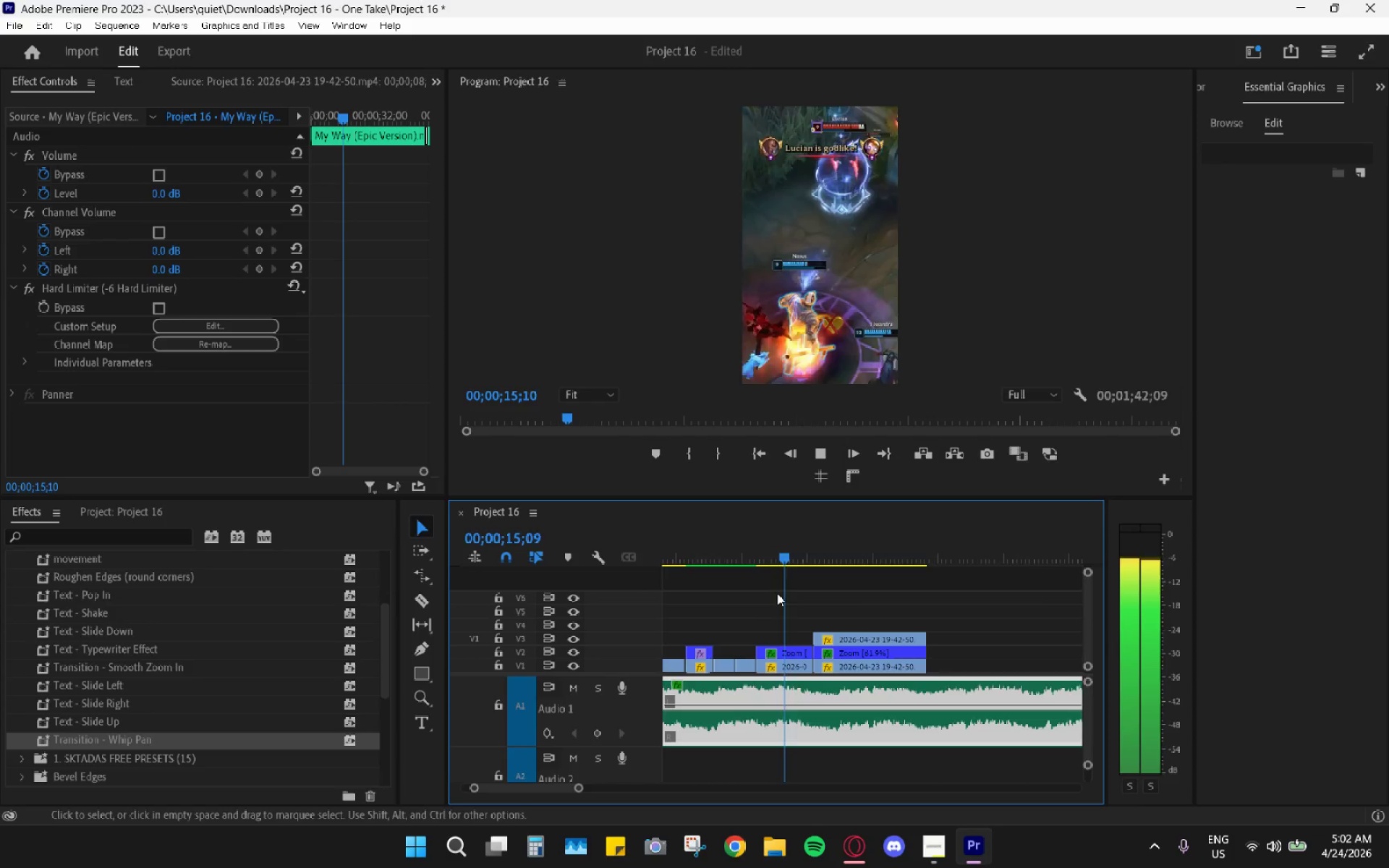 
wait(19.24)
 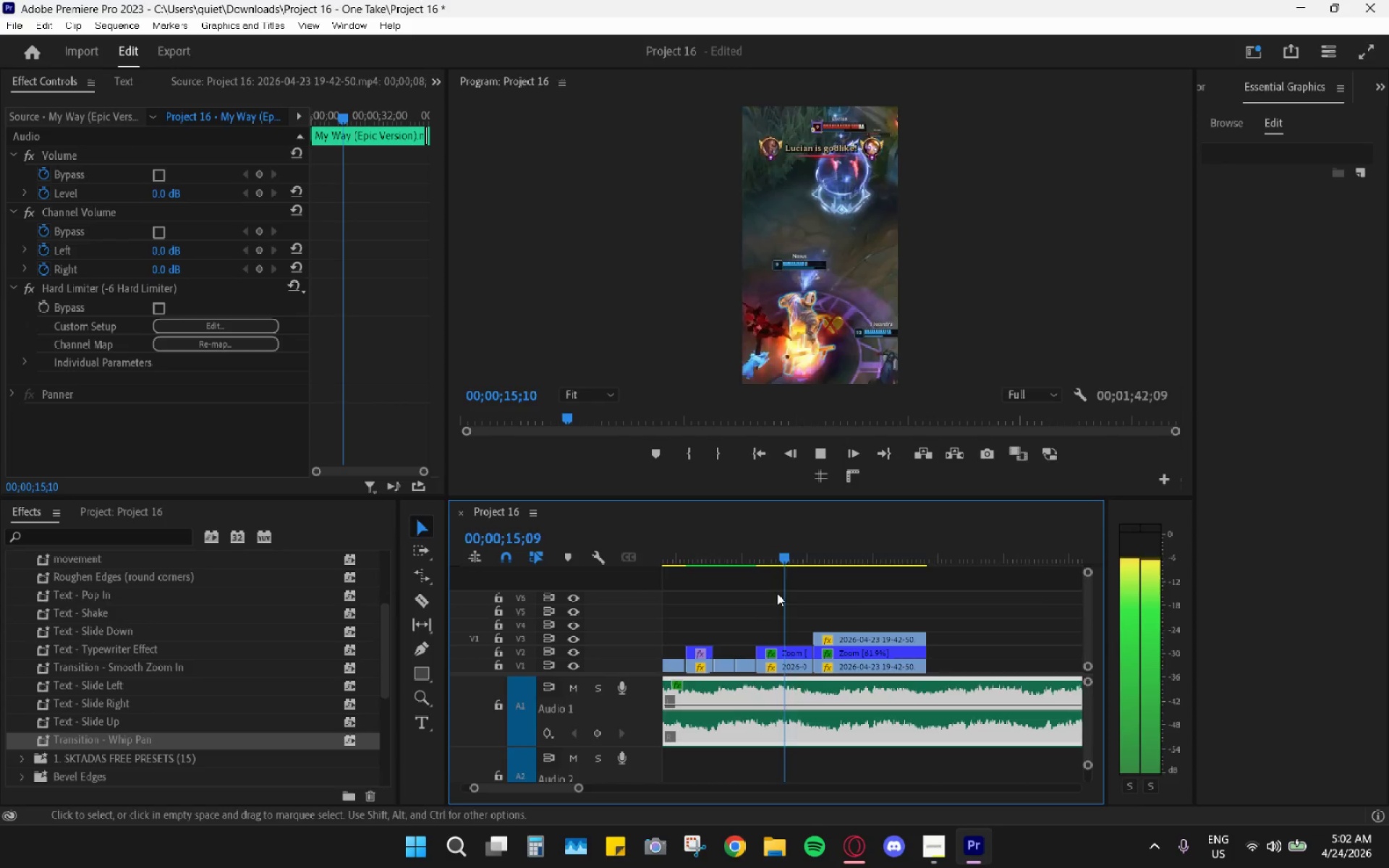 
key(Space)
 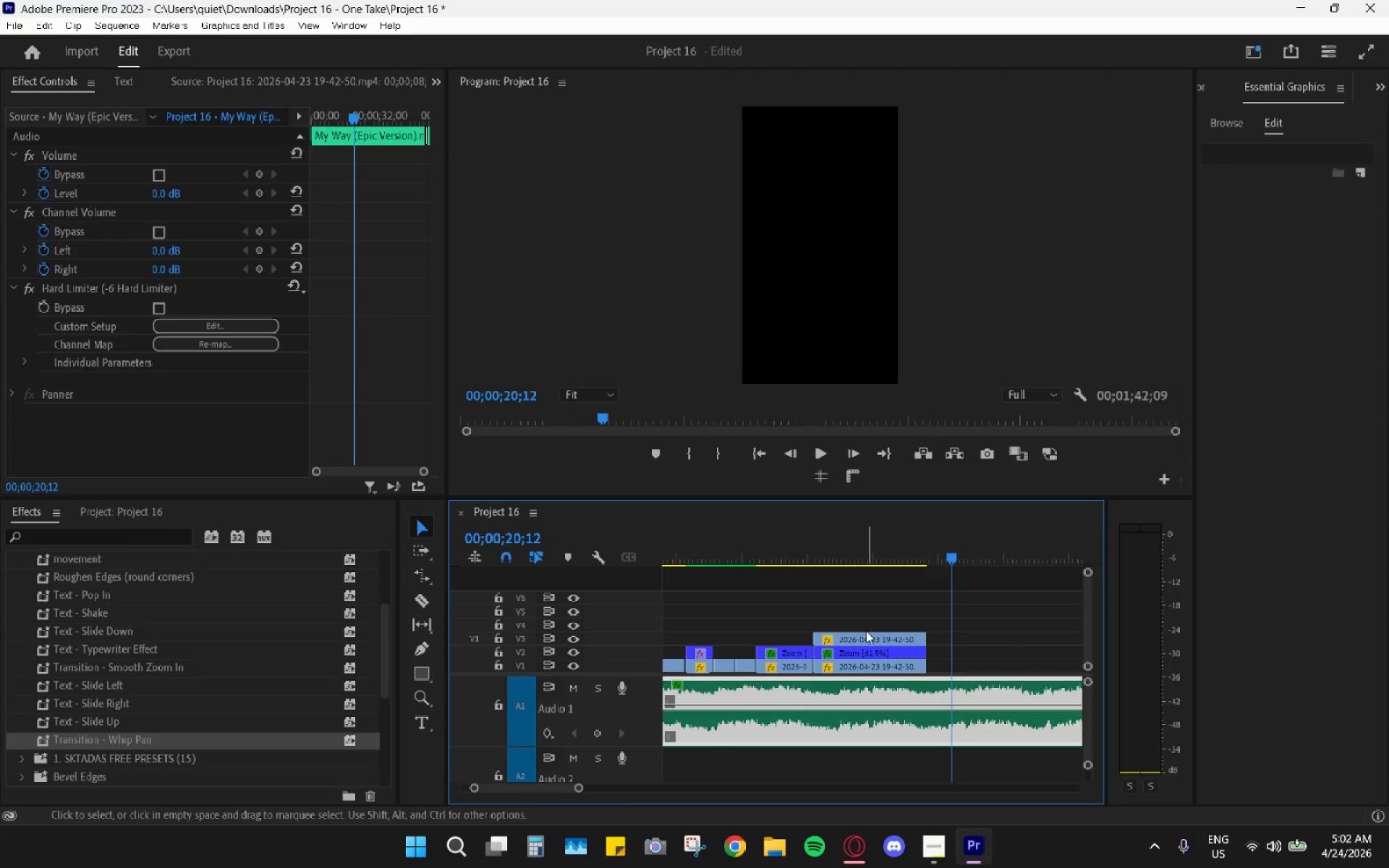 
hold_key(key=AltLeft, duration=0.53)
scroll: coordinate [867, 631], scroll_direction: down, amount: 10.0
 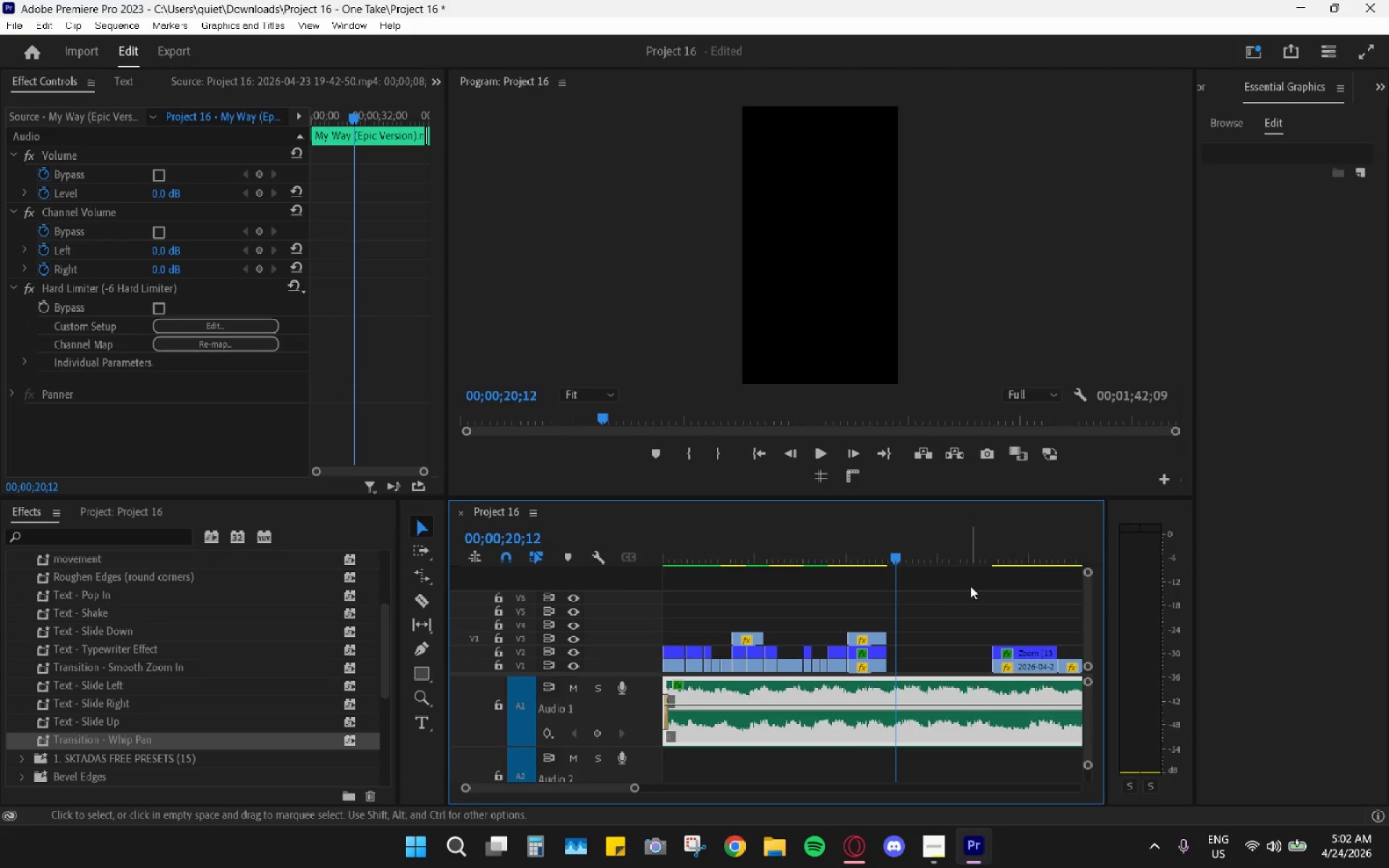 
left_click_drag(start_coordinate=[985, 548], to_coordinate=[990, 545])
 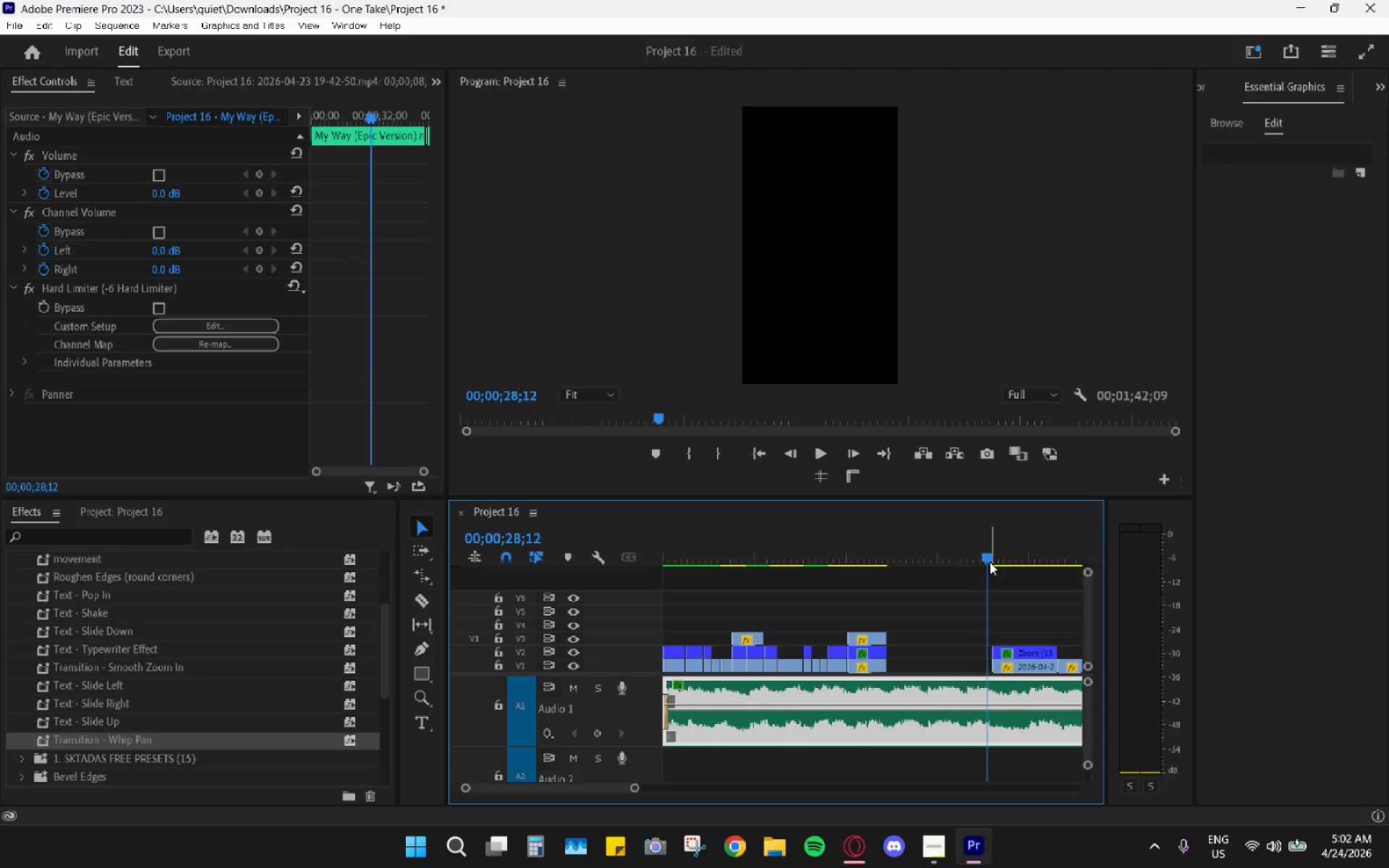 
hold_key(key=AltLeft, duration=0.44)
scroll: coordinate [940, 603], scroll_direction: down, amount: 12.0
 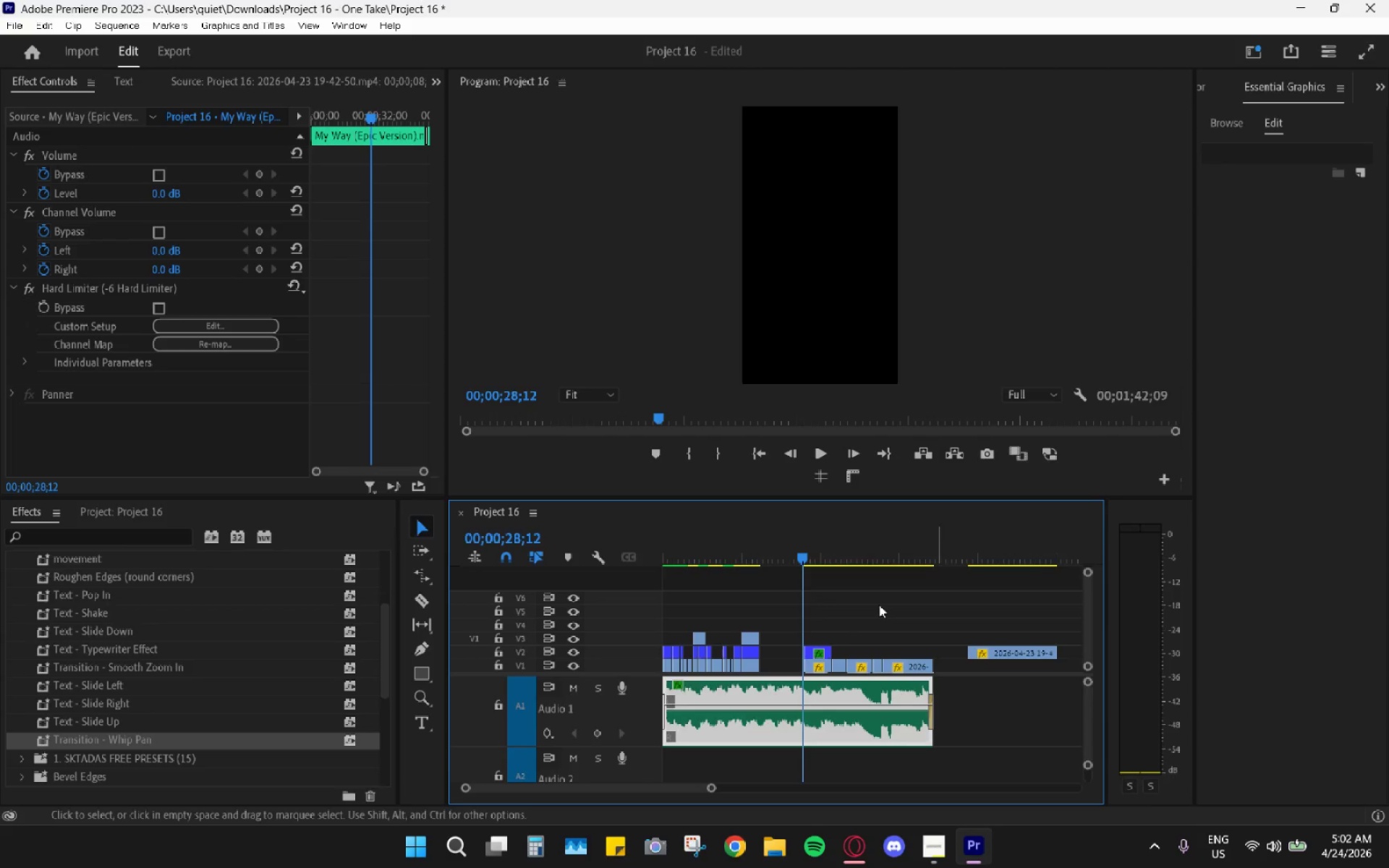 
key(Space)
 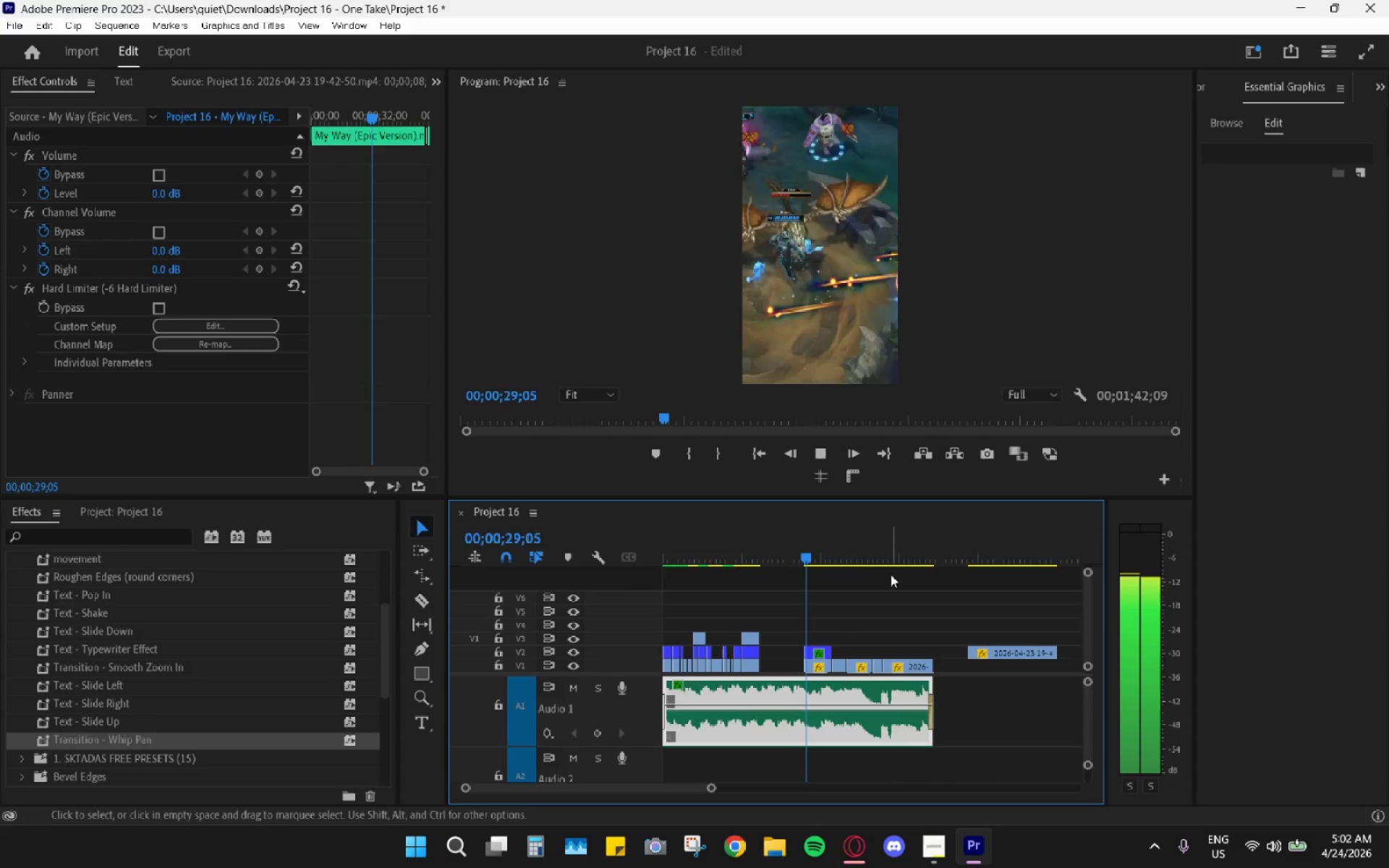 
key(Space)
 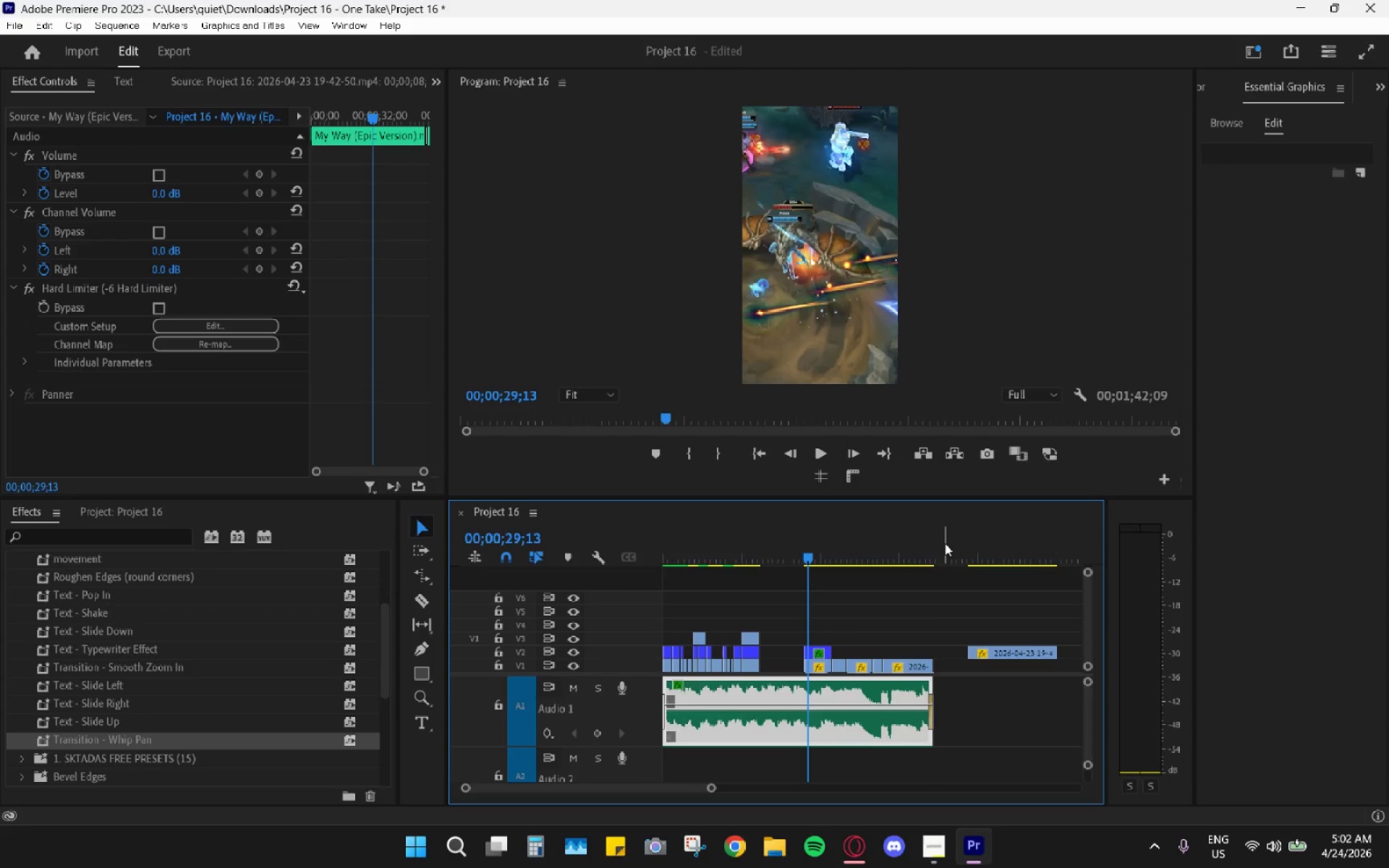 
left_click_drag(start_coordinate=[862, 541], to_coordinate=[749, 552])
 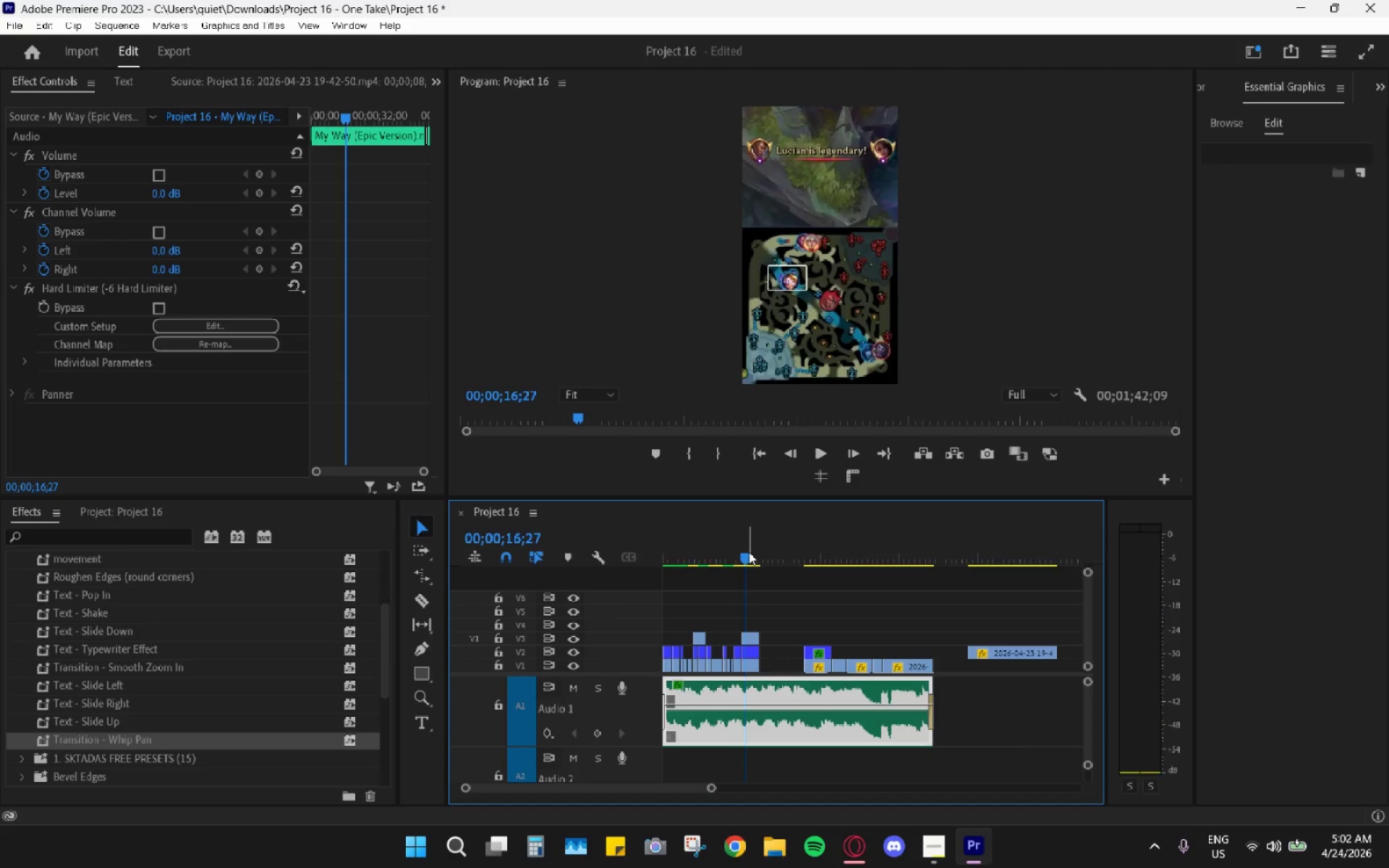 
key(Space)
 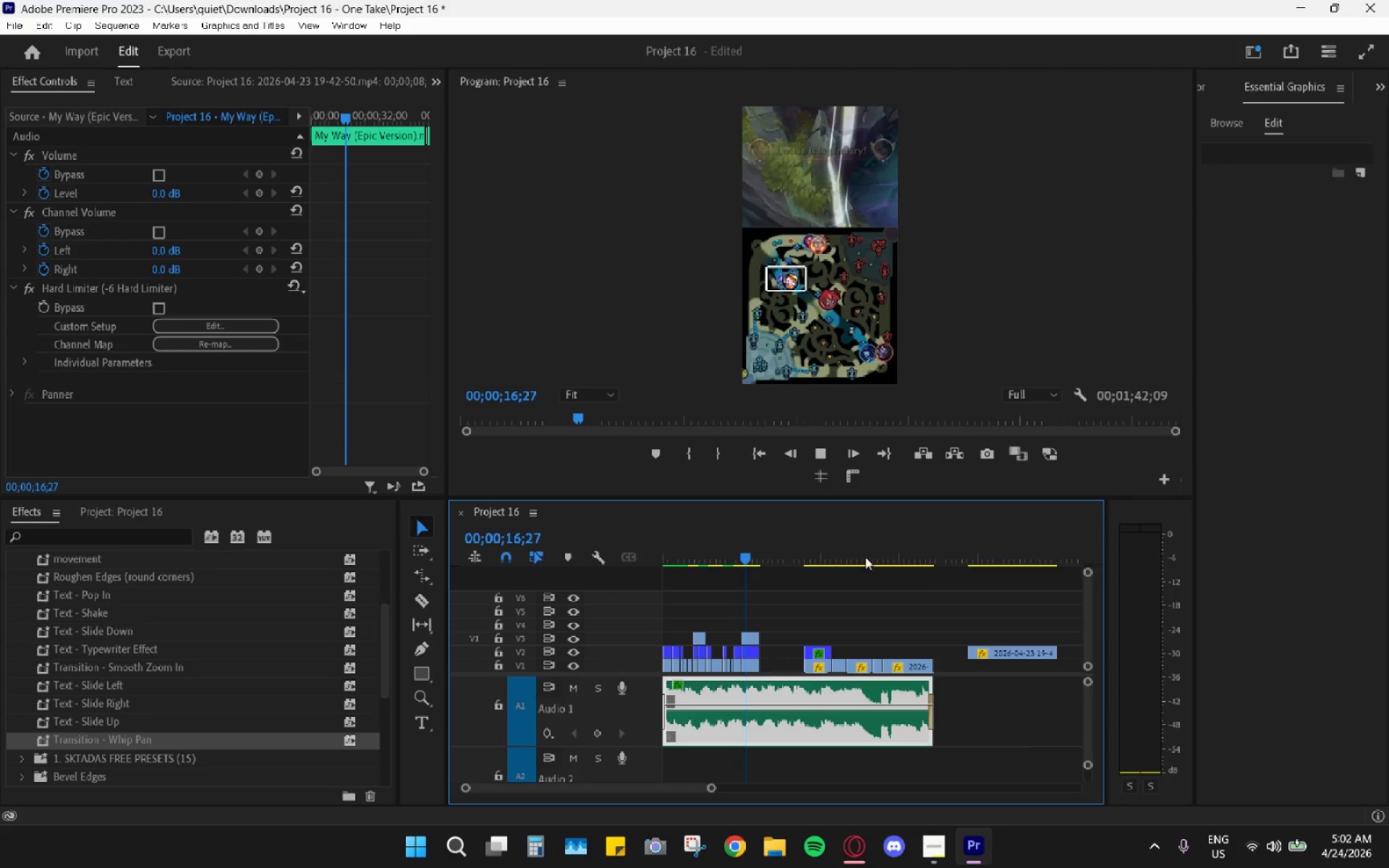 
hold_key(key=AltLeft, duration=0.75)
scroll: coordinate [919, 604], scroll_direction: down, amount: 8.0
 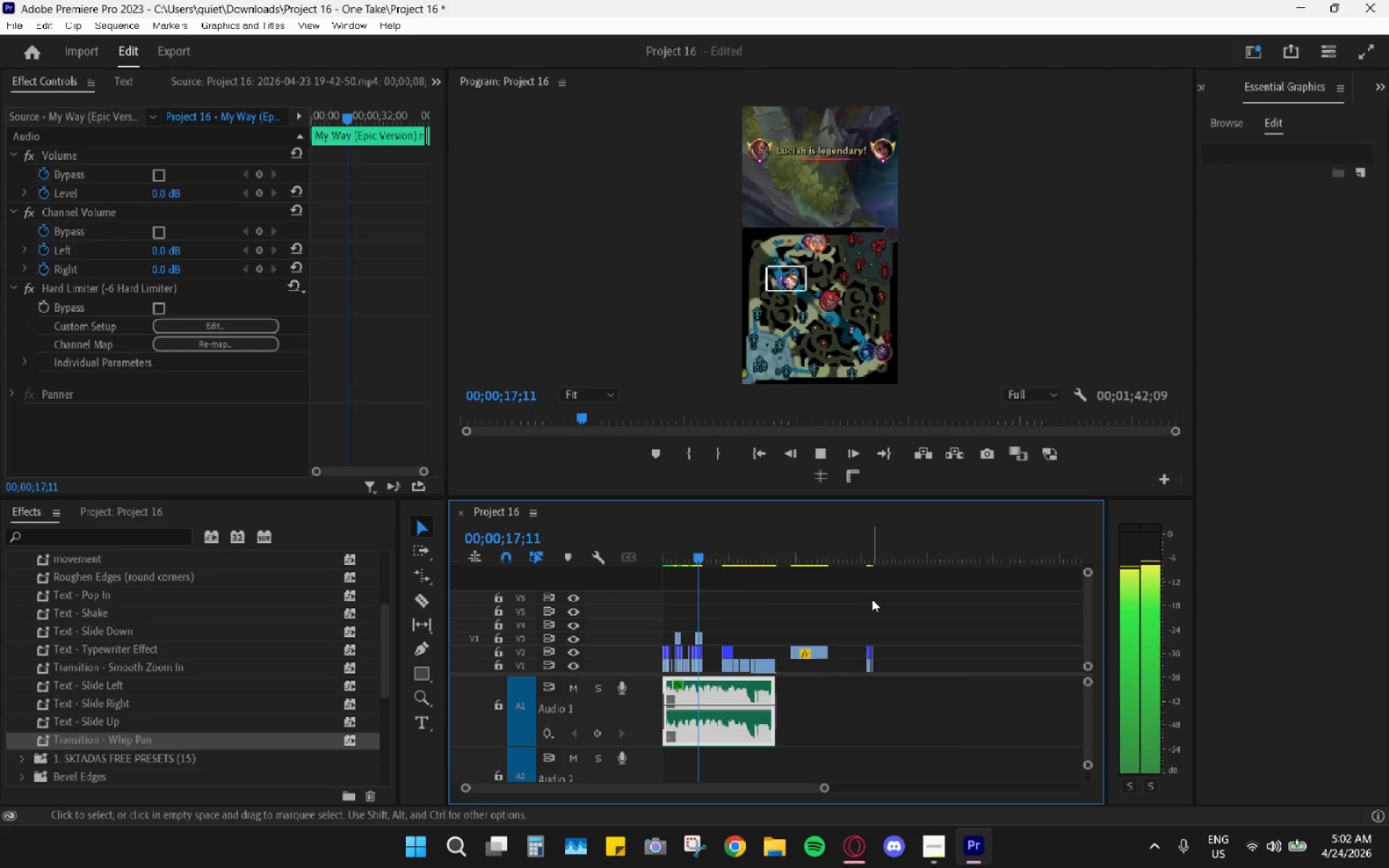 
key(Space)
 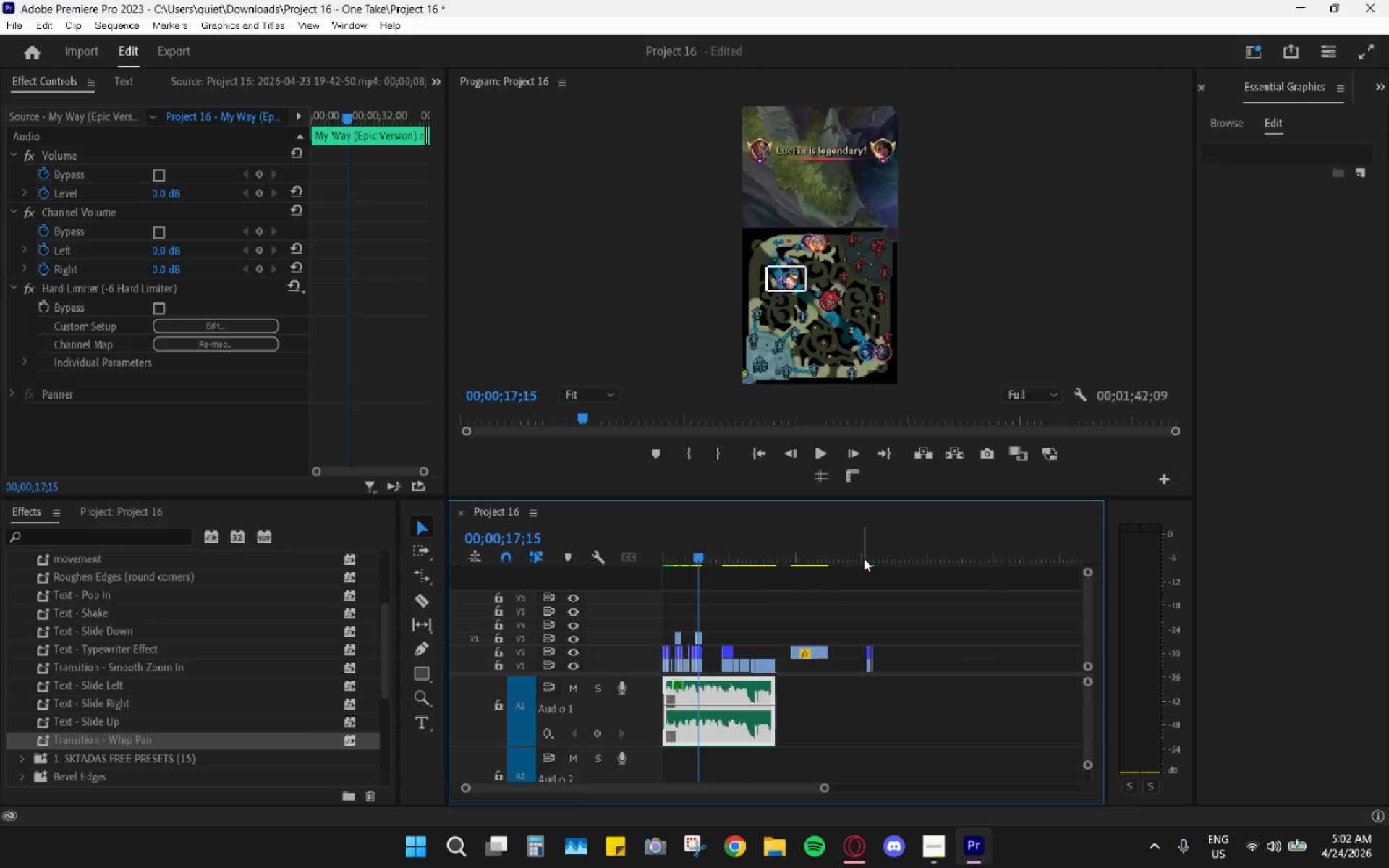 
left_click_drag(start_coordinate=[863, 558], to_coordinate=[936, 584])
 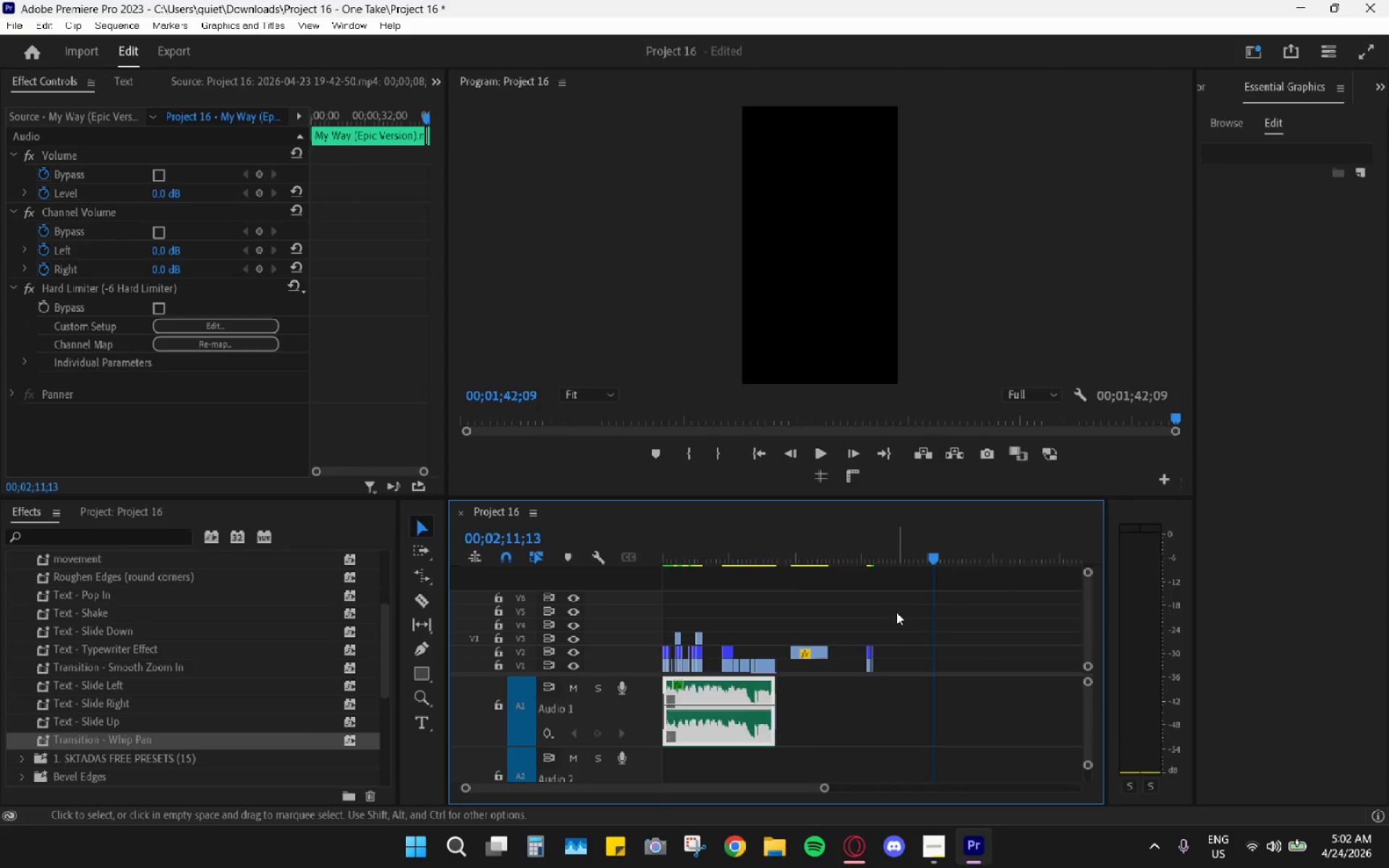 
left_click_drag(start_coordinate=[897, 610], to_coordinate=[861, 688])
 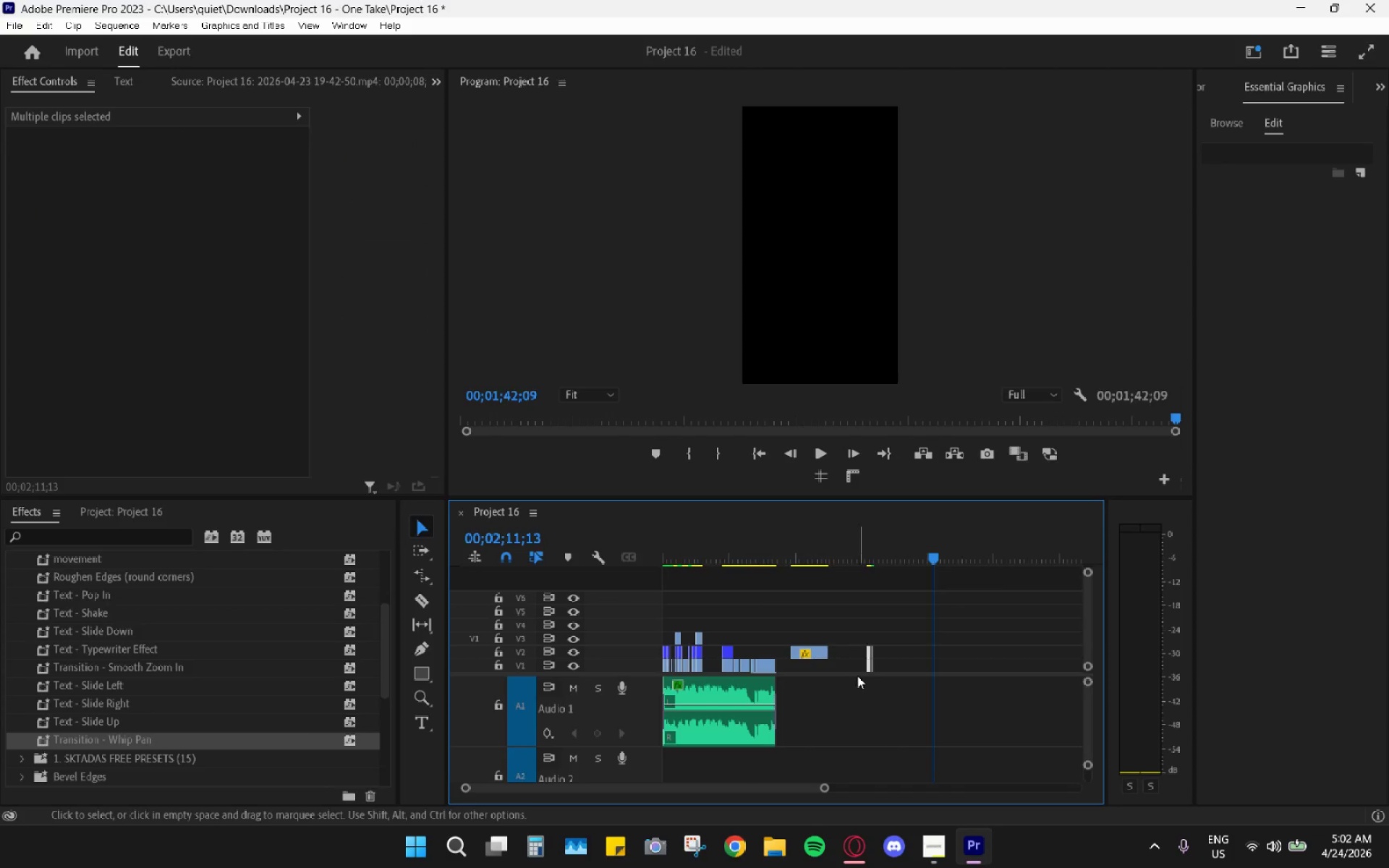 
key(H)
 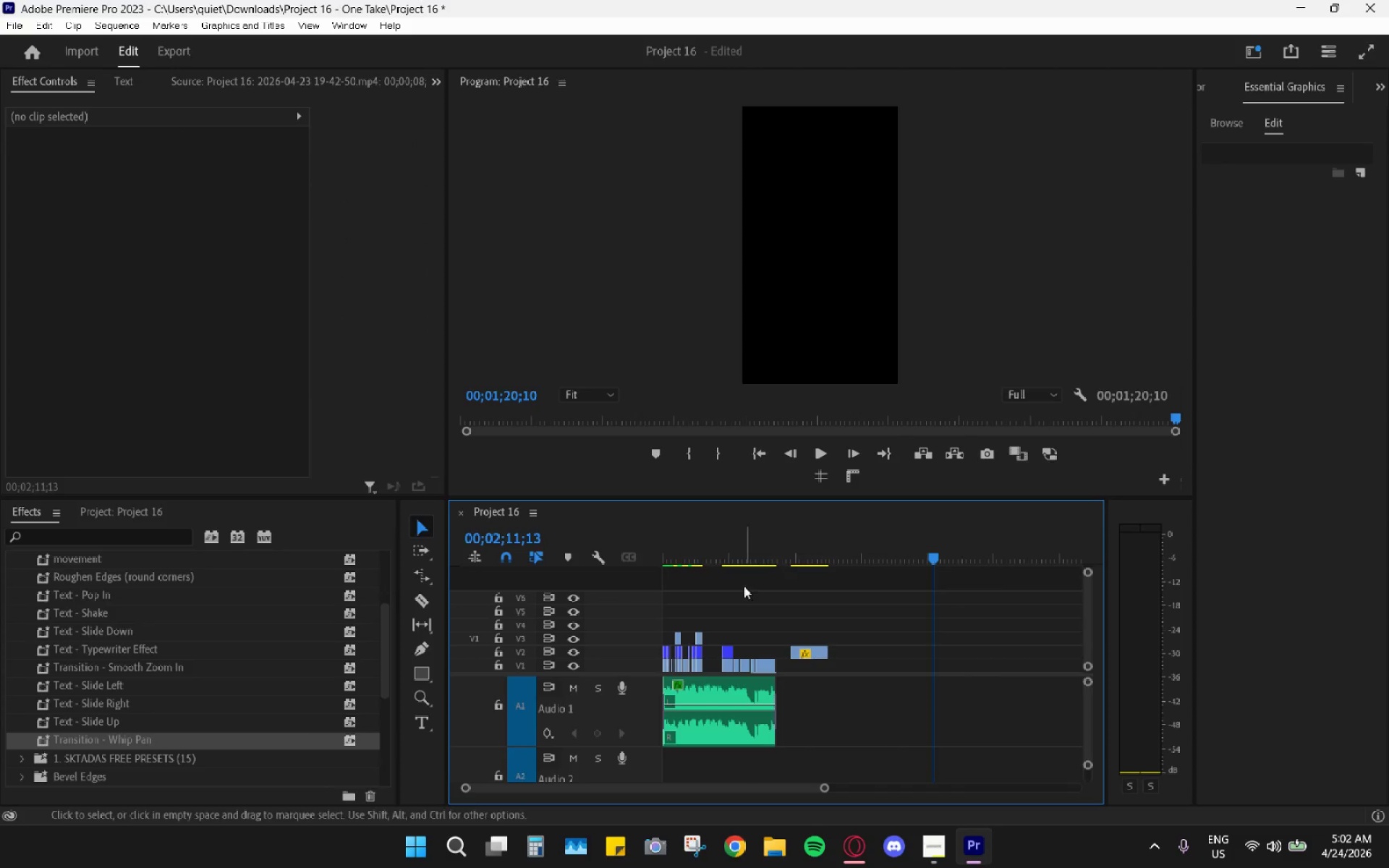 
hold_key(key=AltLeft, duration=0.44)
 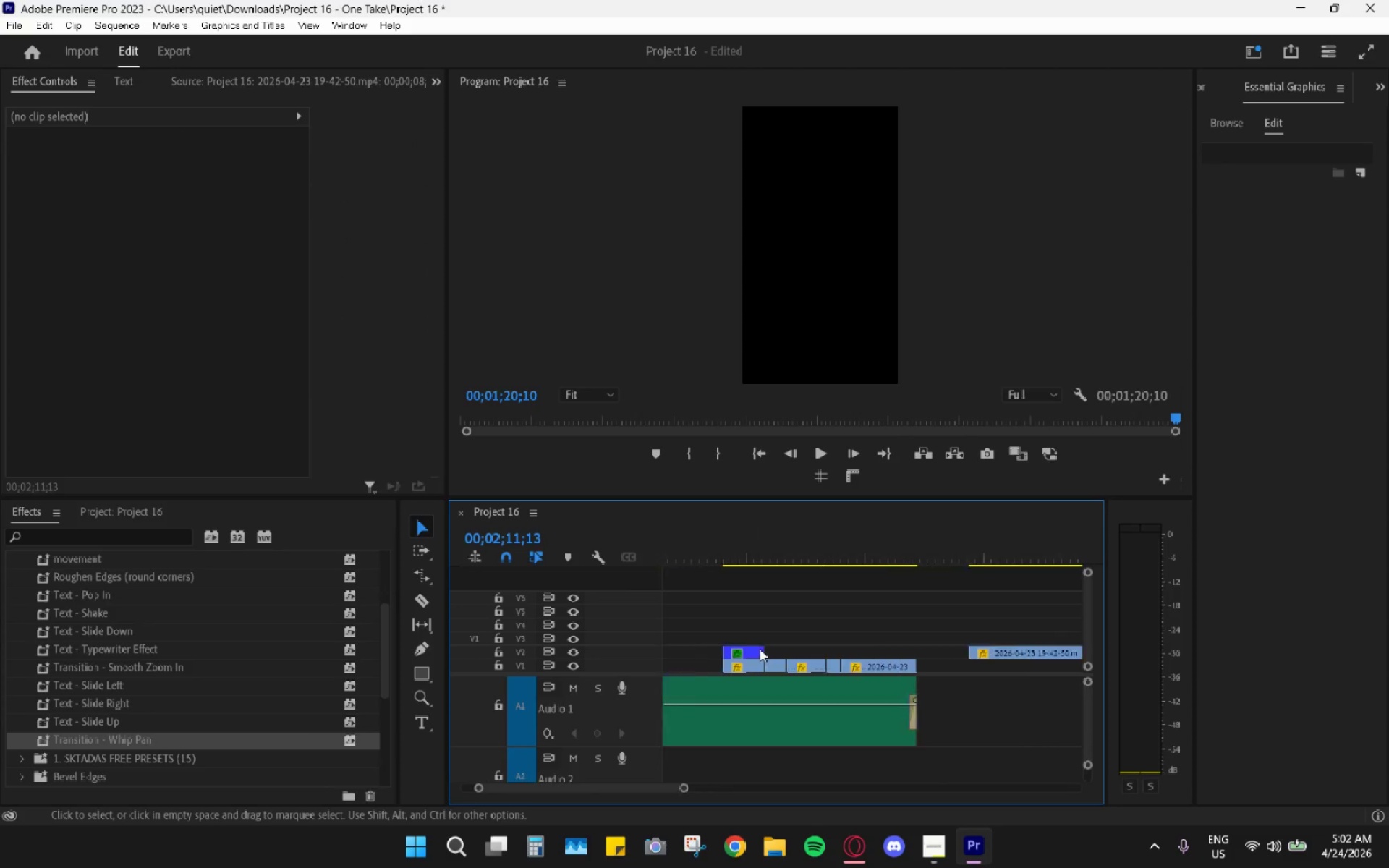 
hold_key(key=AltLeft, duration=0.39)
 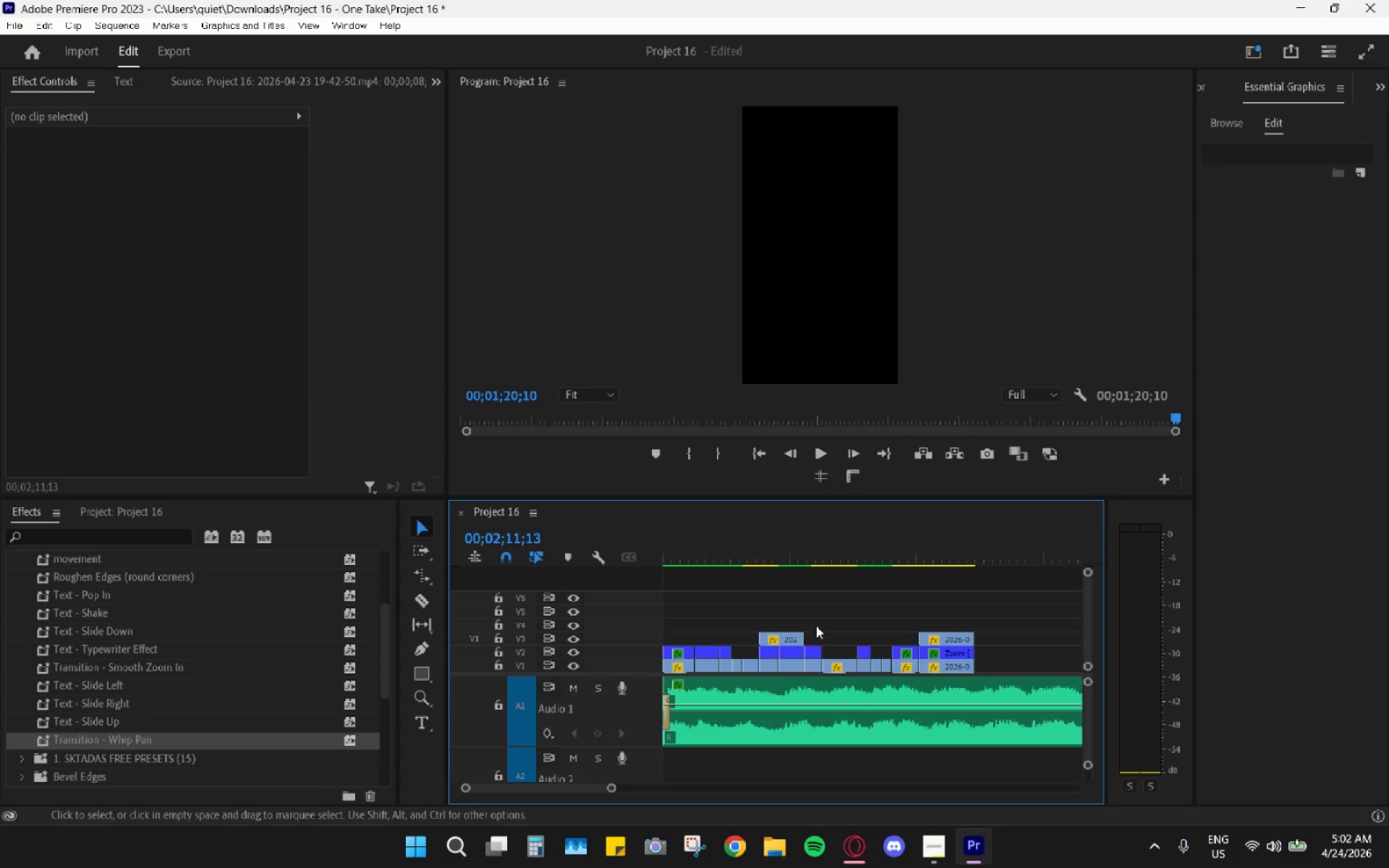 
left_click([757, 531])
 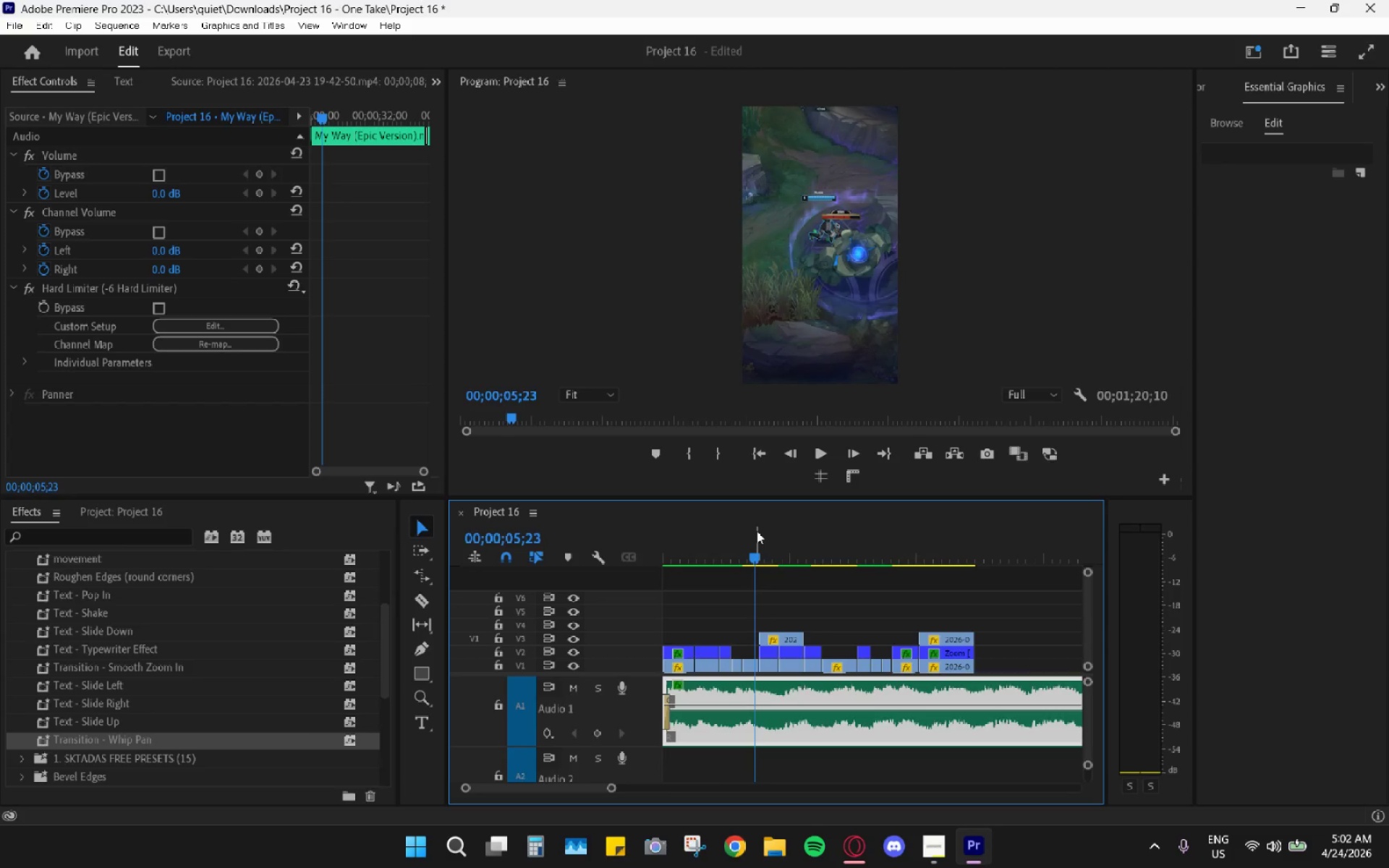 
scroll: coordinate [761, 644], scroll_direction: up, amount: 44.0
 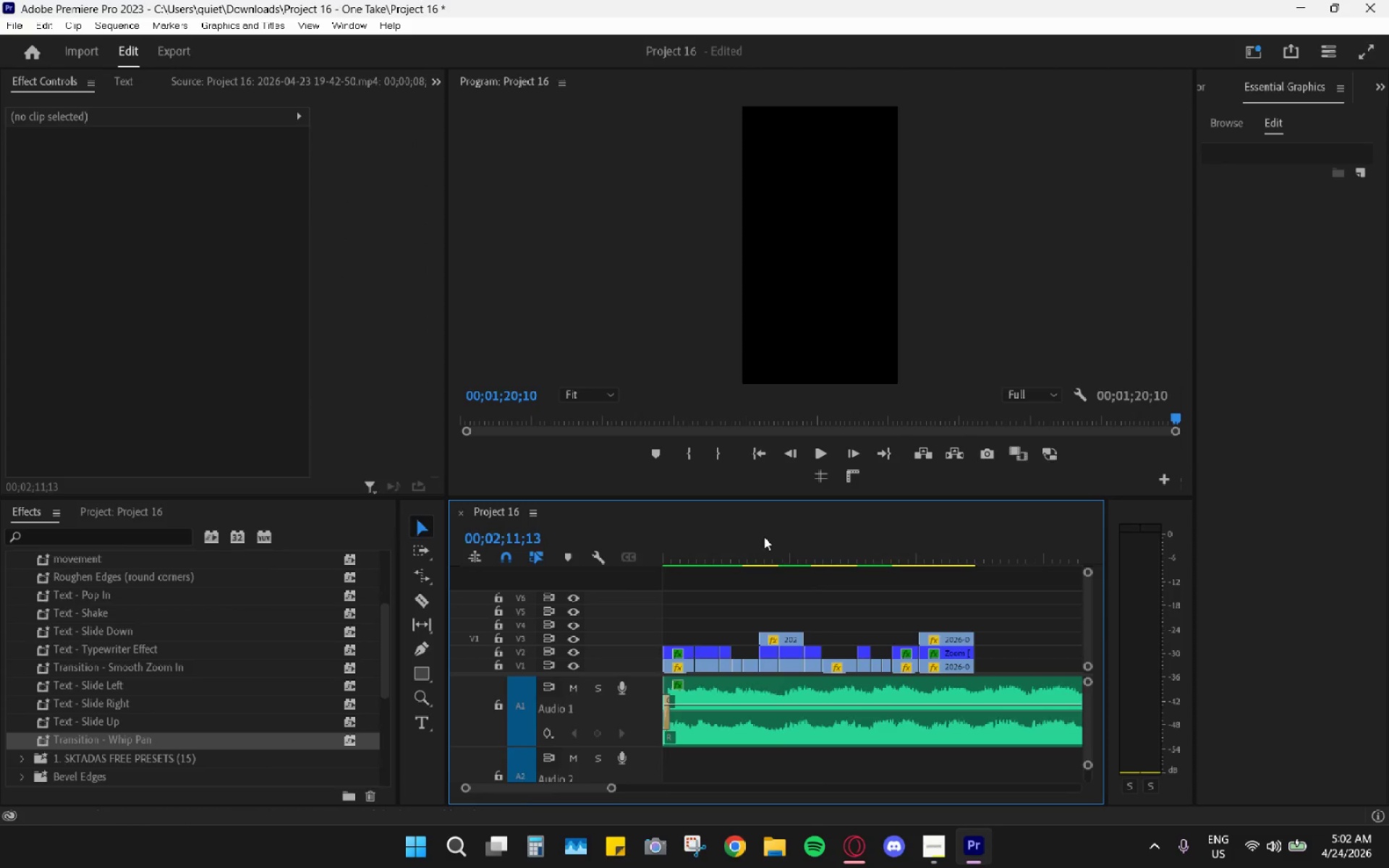 
key(Space)
 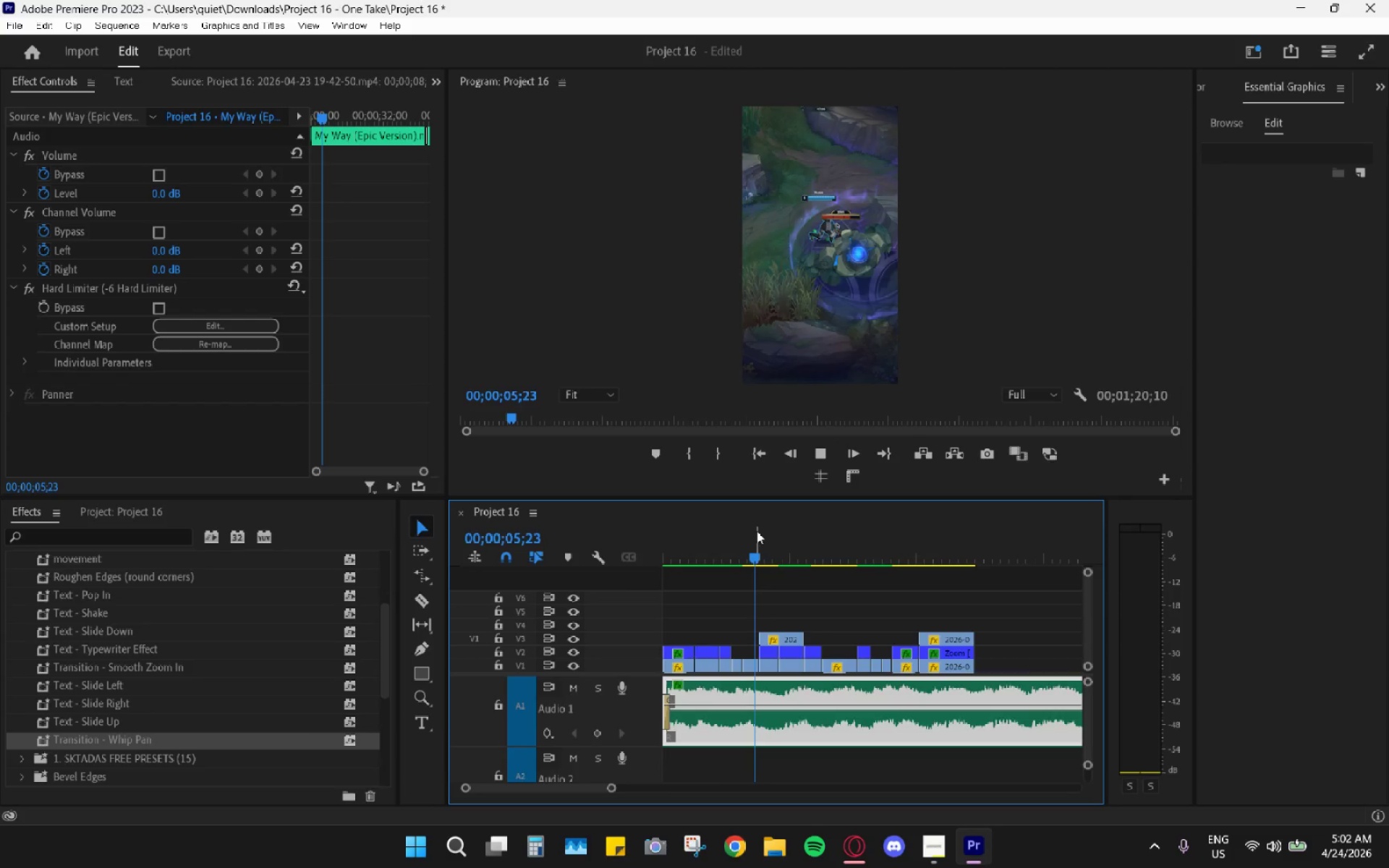 
left_click_drag(start_coordinate=[759, 537], to_coordinate=[734, 547])
 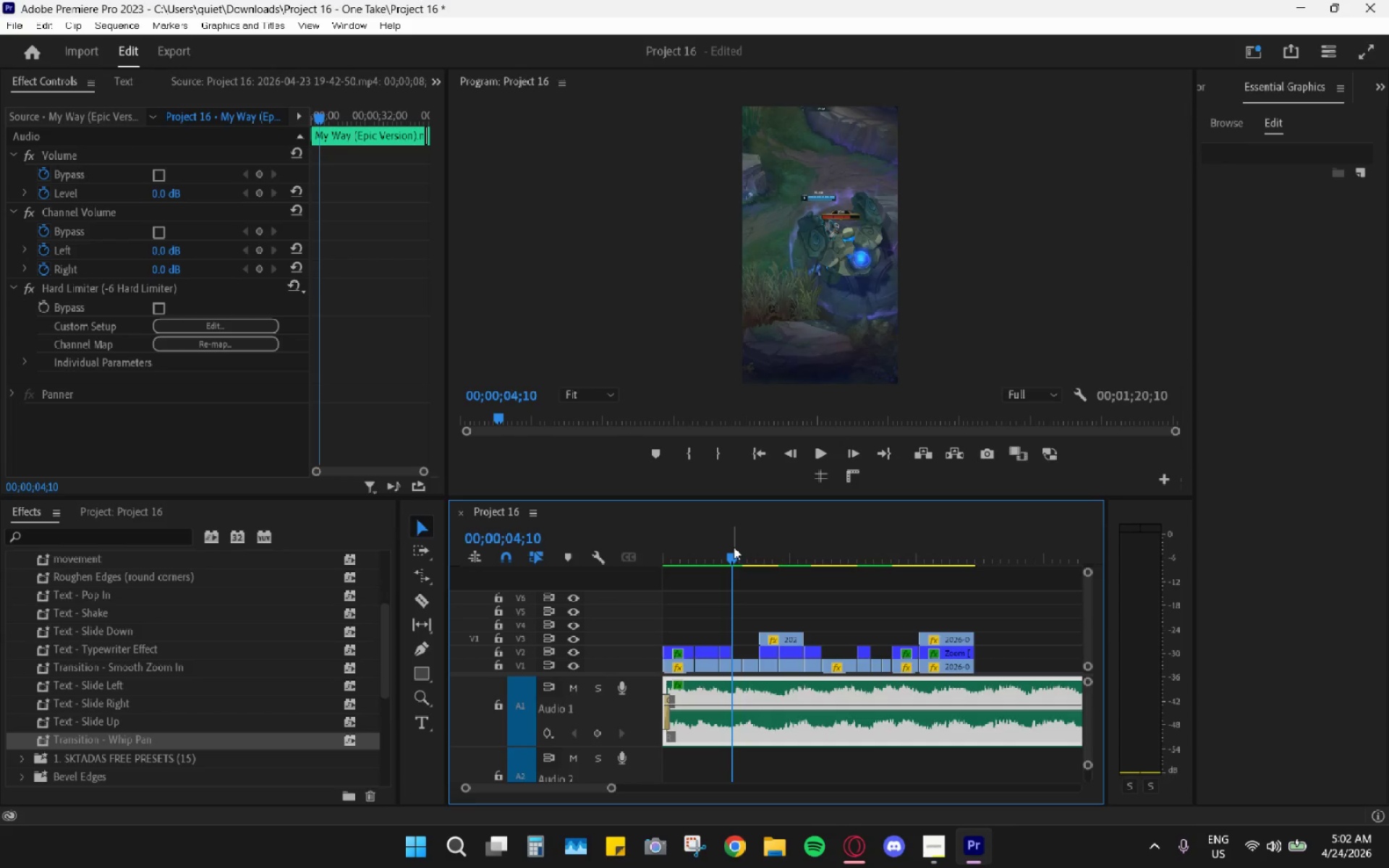 
key(Space)
 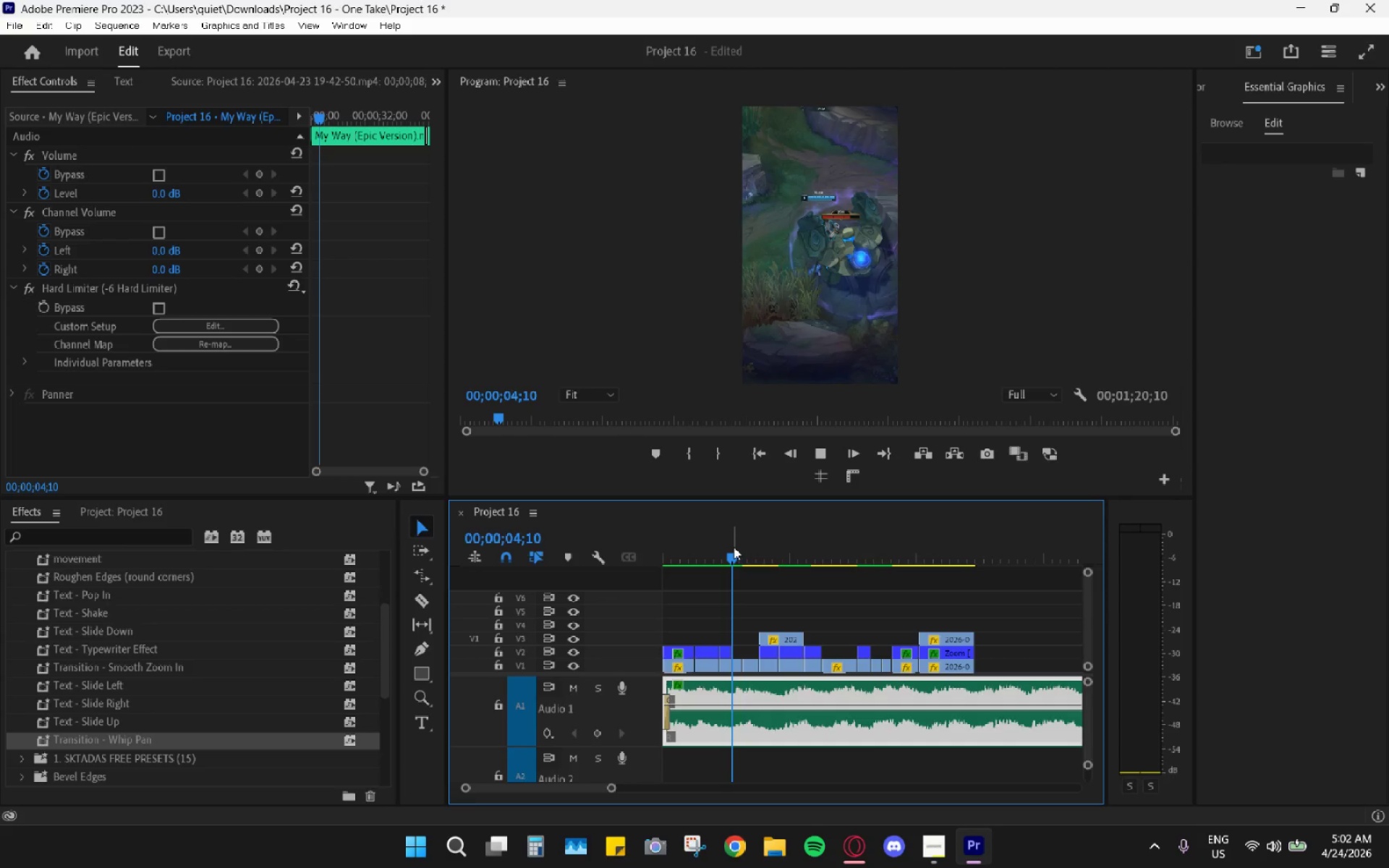 
left_click_drag(start_coordinate=[734, 547], to_coordinate=[696, 555])
 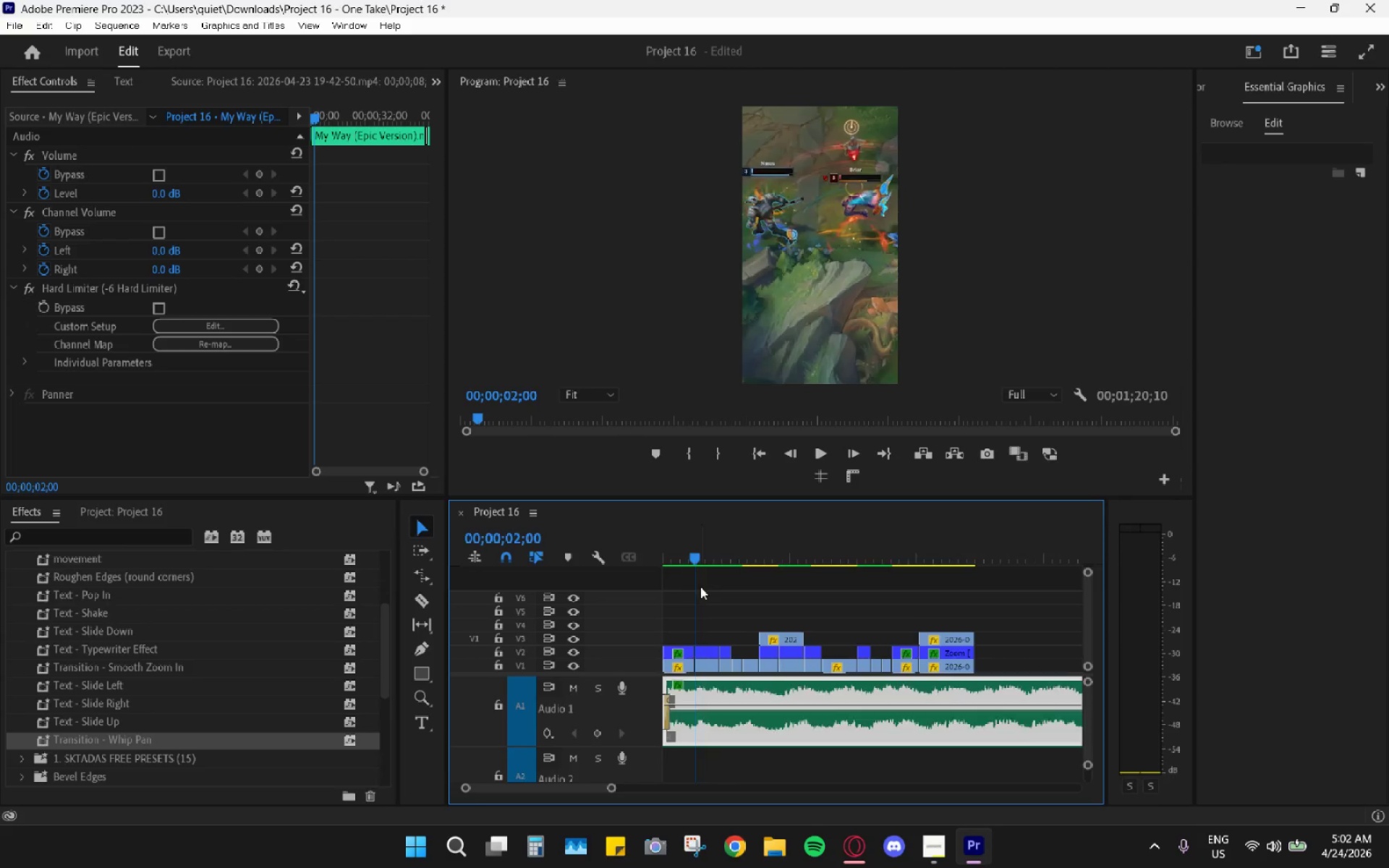 
hold_key(key=AltLeft, duration=0.36)
scroll: coordinate [726, 607], scroll_direction: up, amount: 12.0
 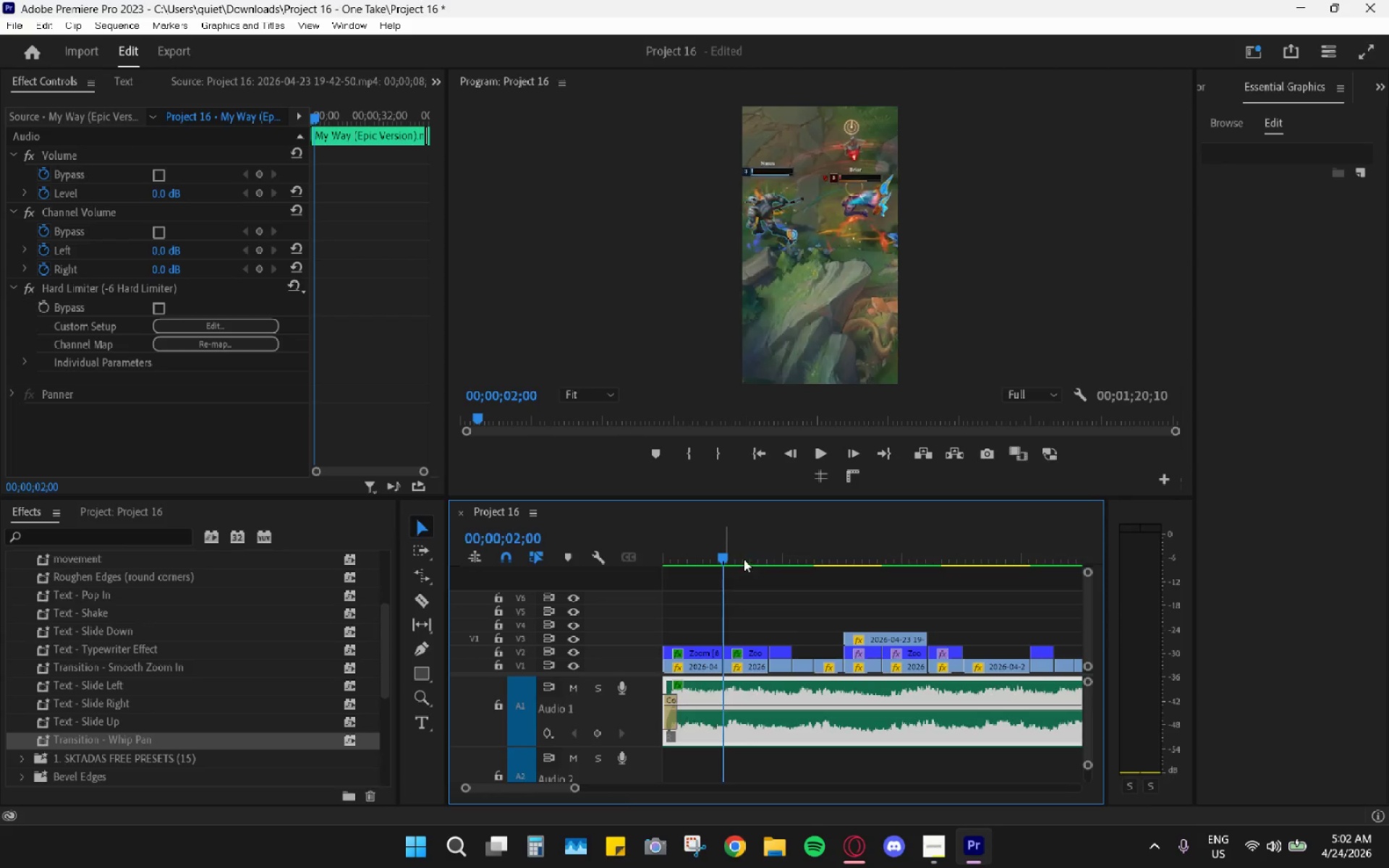 
left_click_drag(start_coordinate=[741, 557], to_coordinate=[774, 558])
 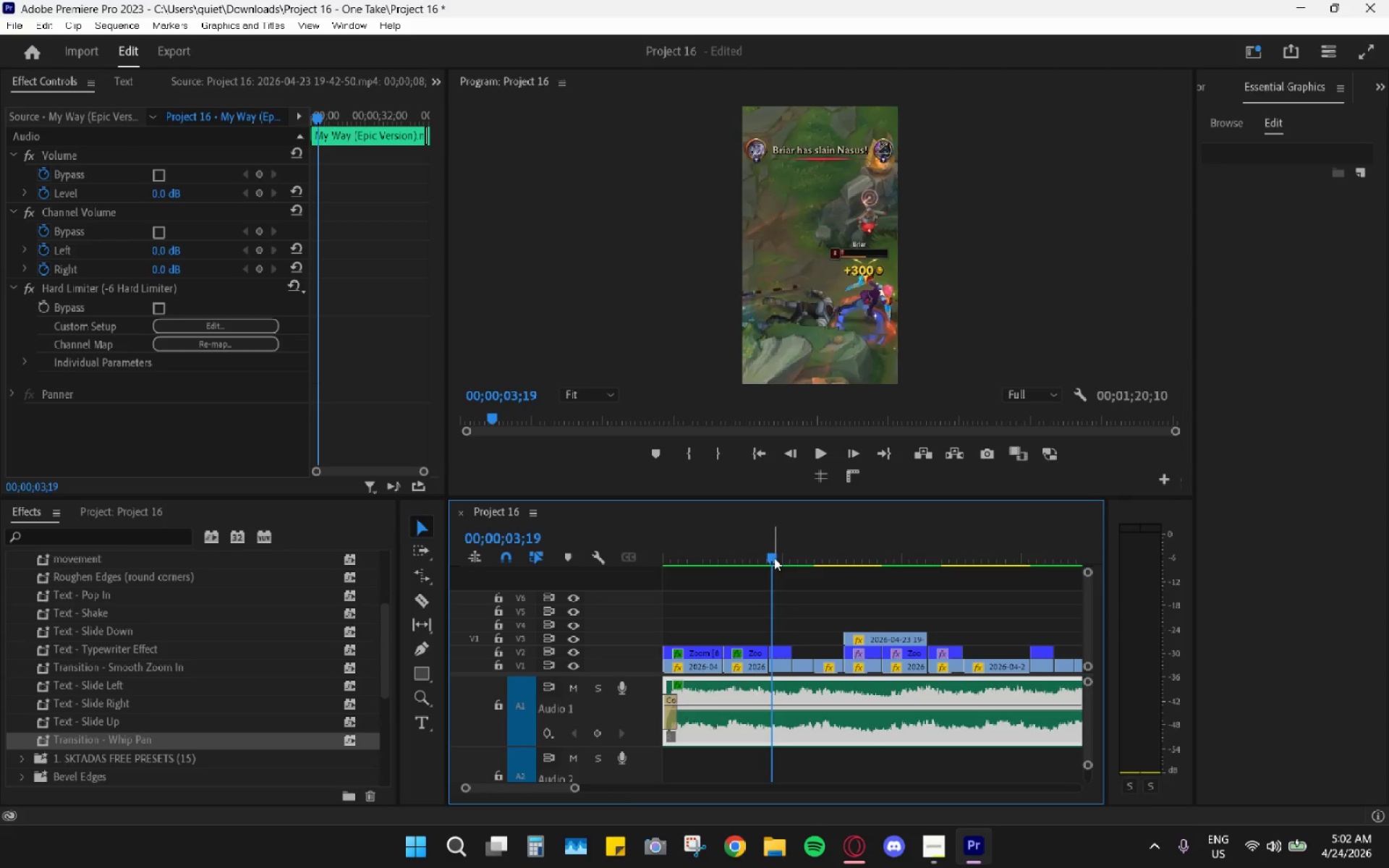 
key(Space)
 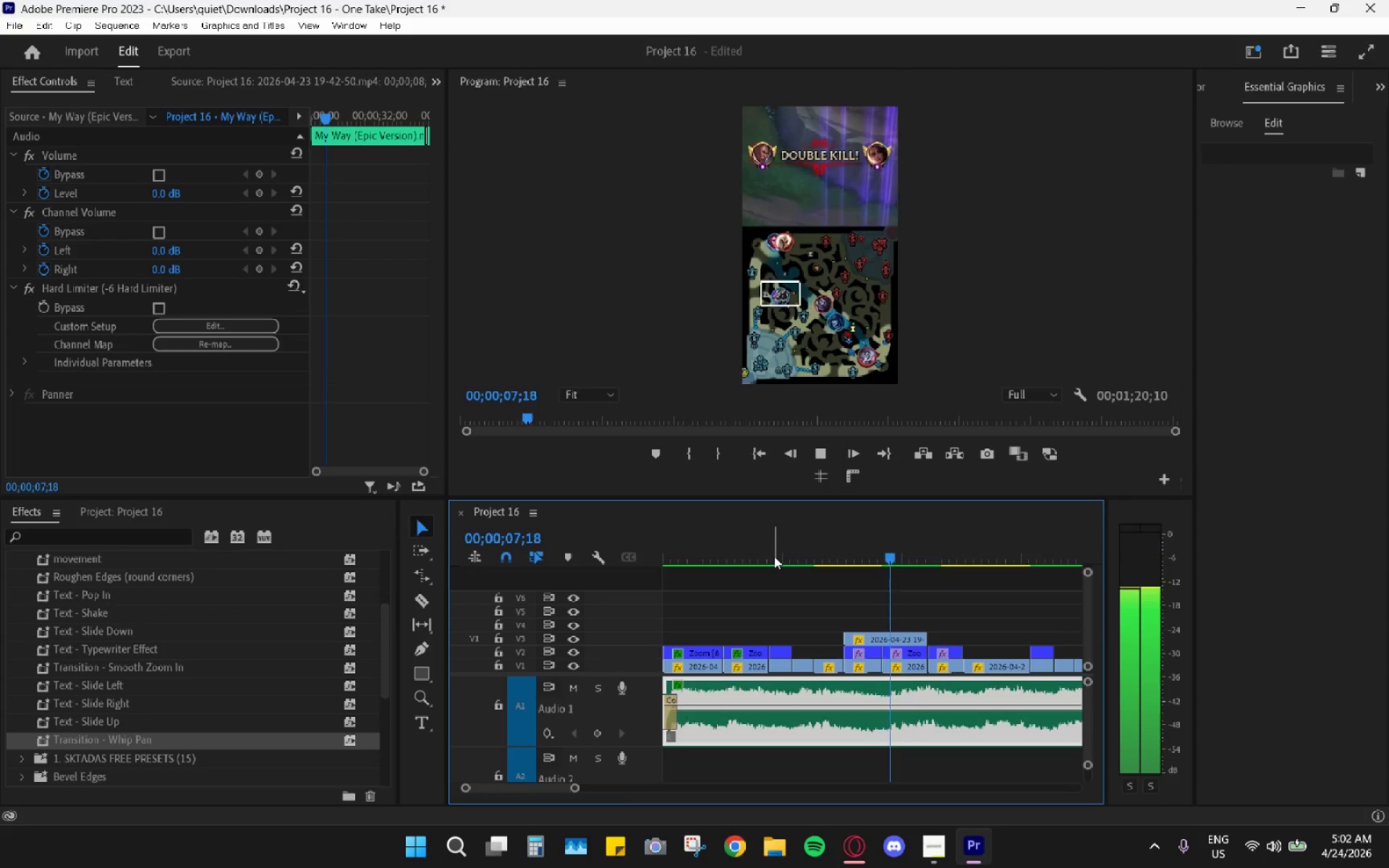 
wait(5.62)
 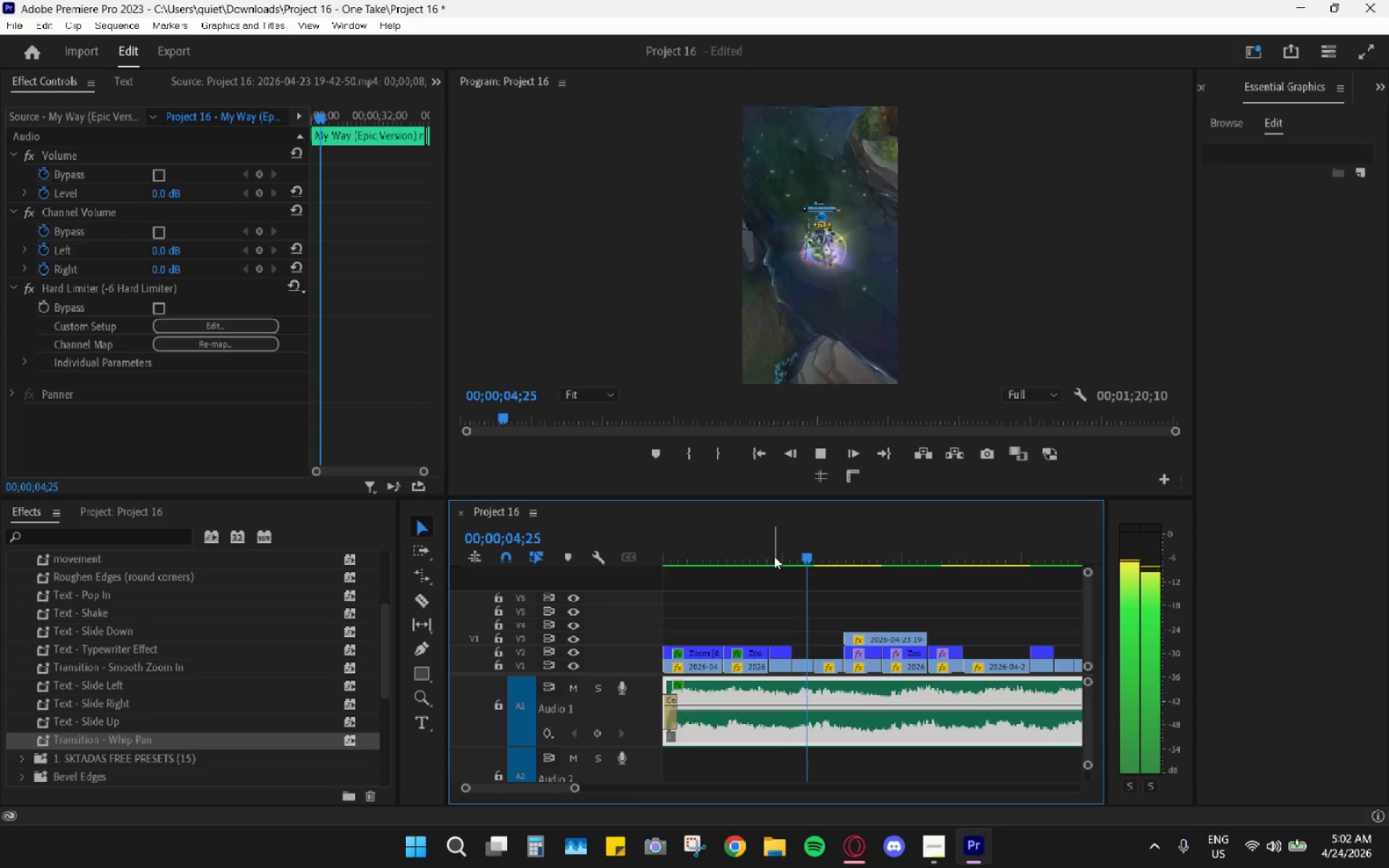 
key(Space)
 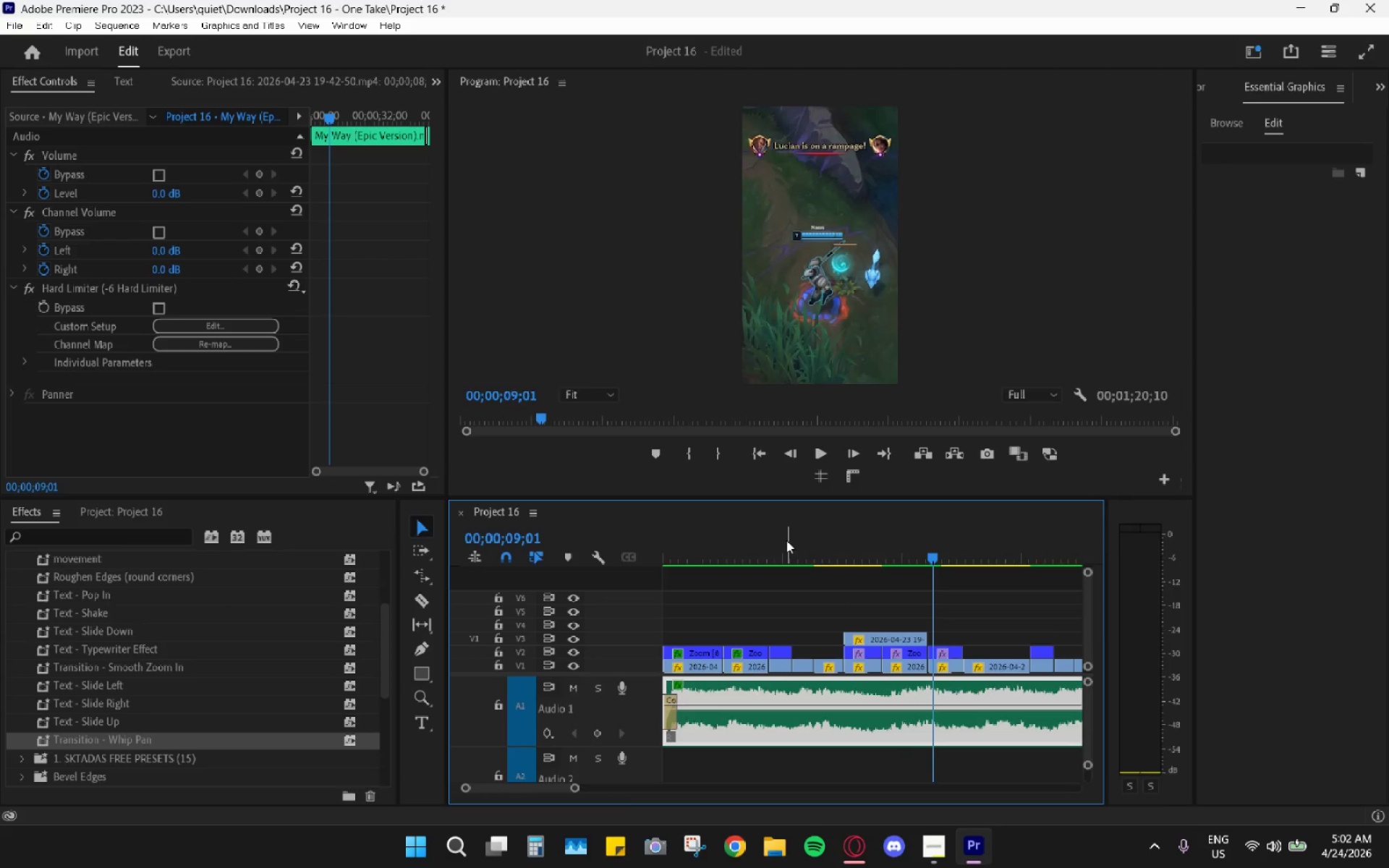 
left_click_drag(start_coordinate=[802, 539], to_coordinate=[802, 534])
 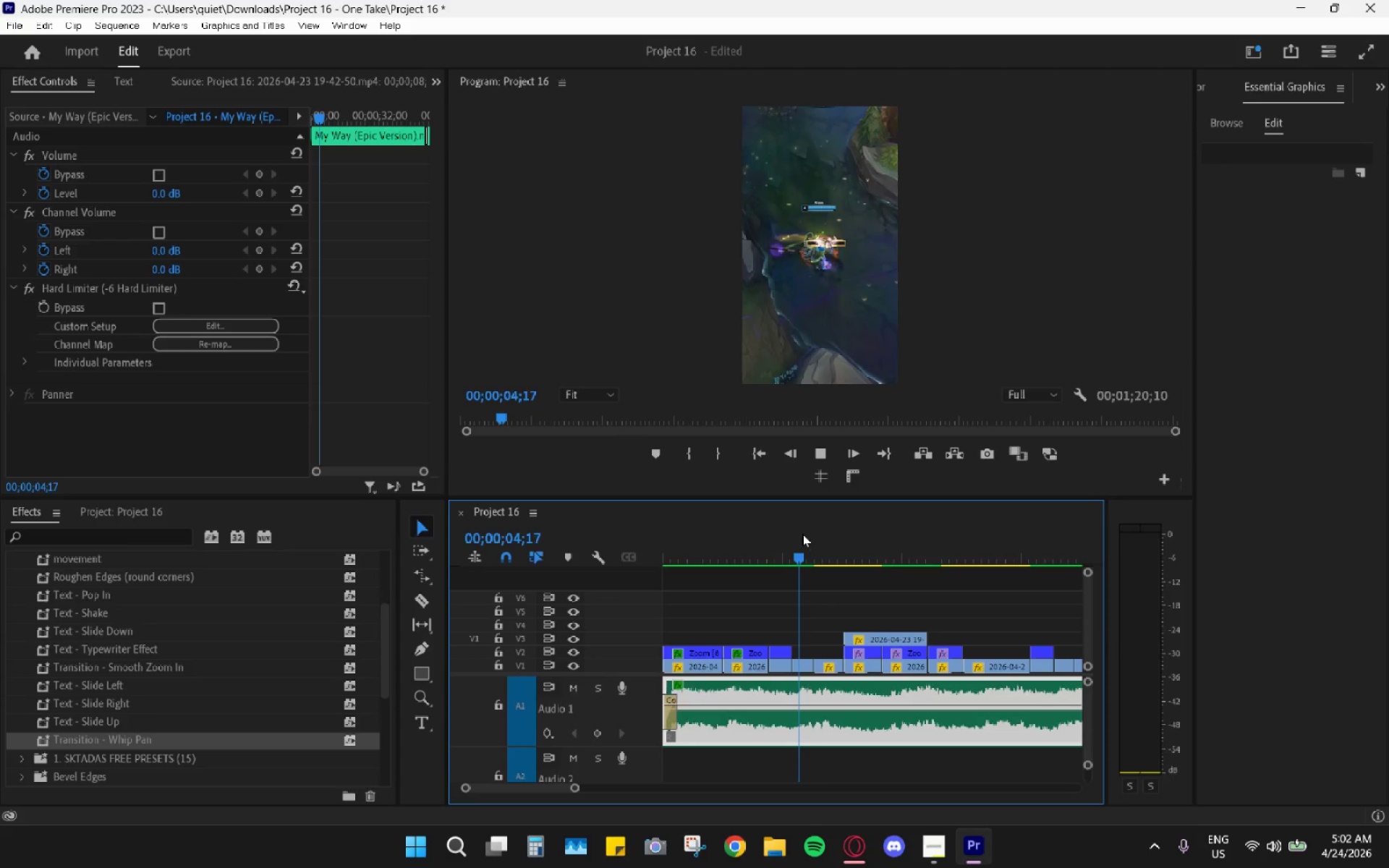 
key(Space)
 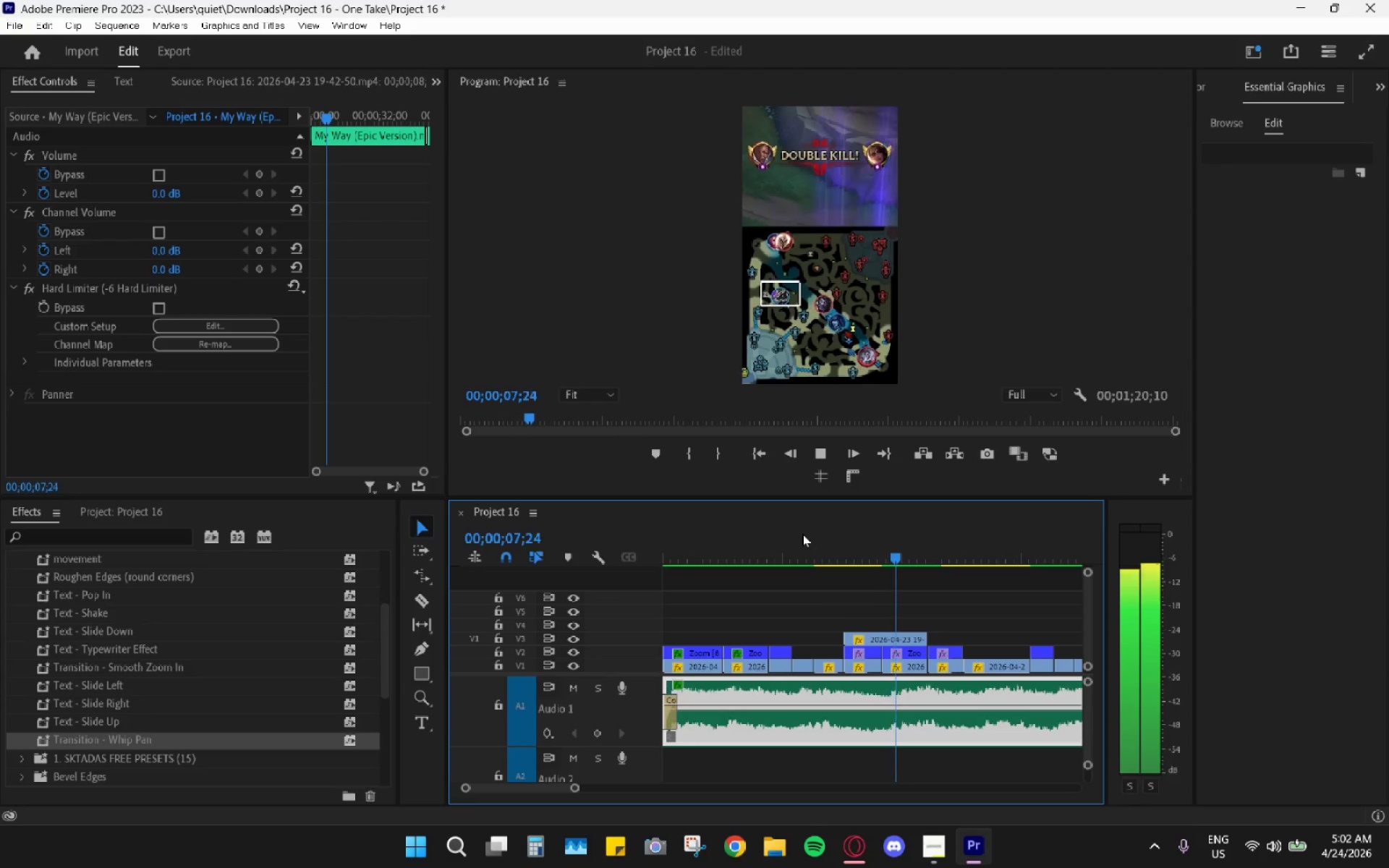 
key(Space)
 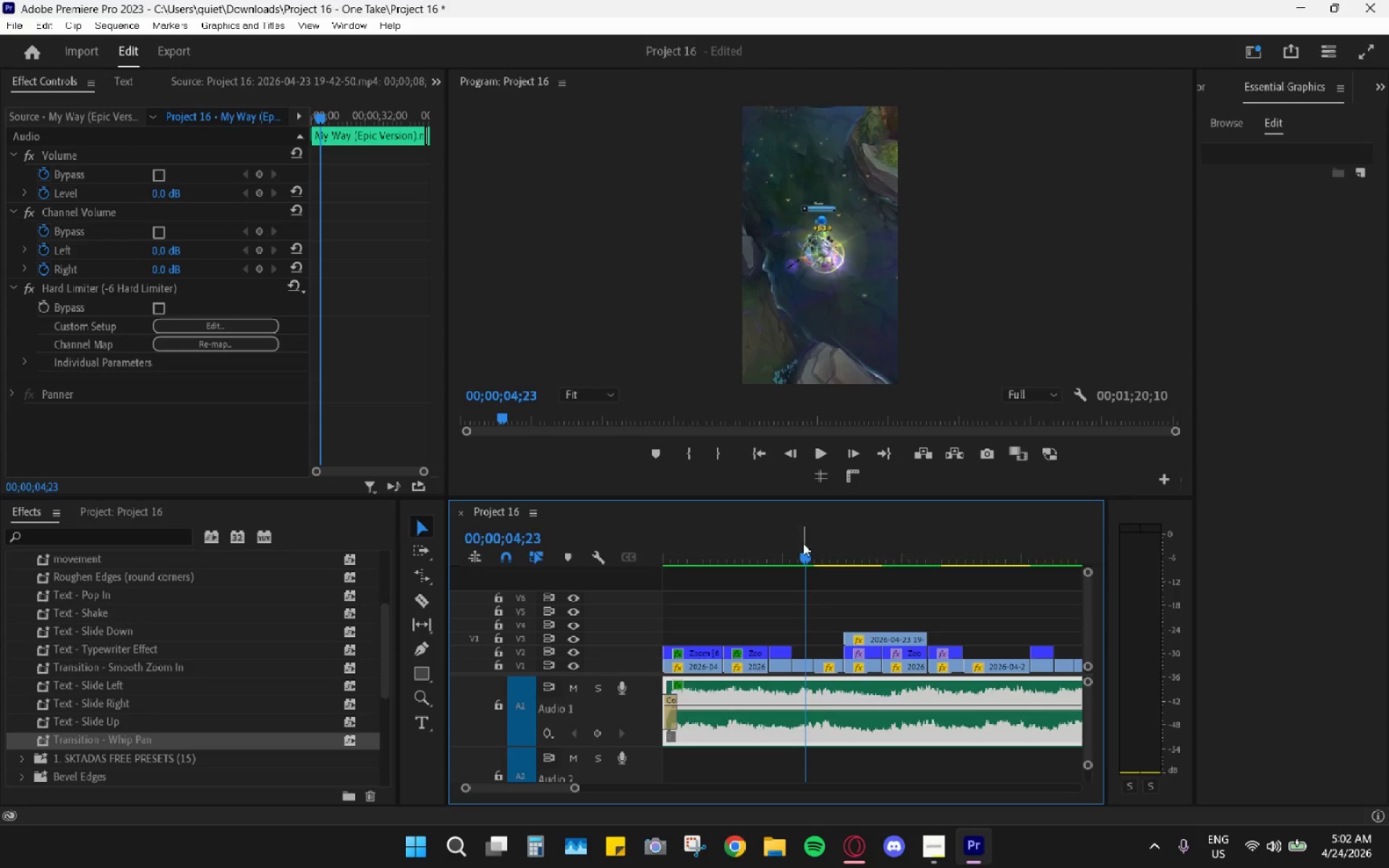 
right_click([802, 556])
 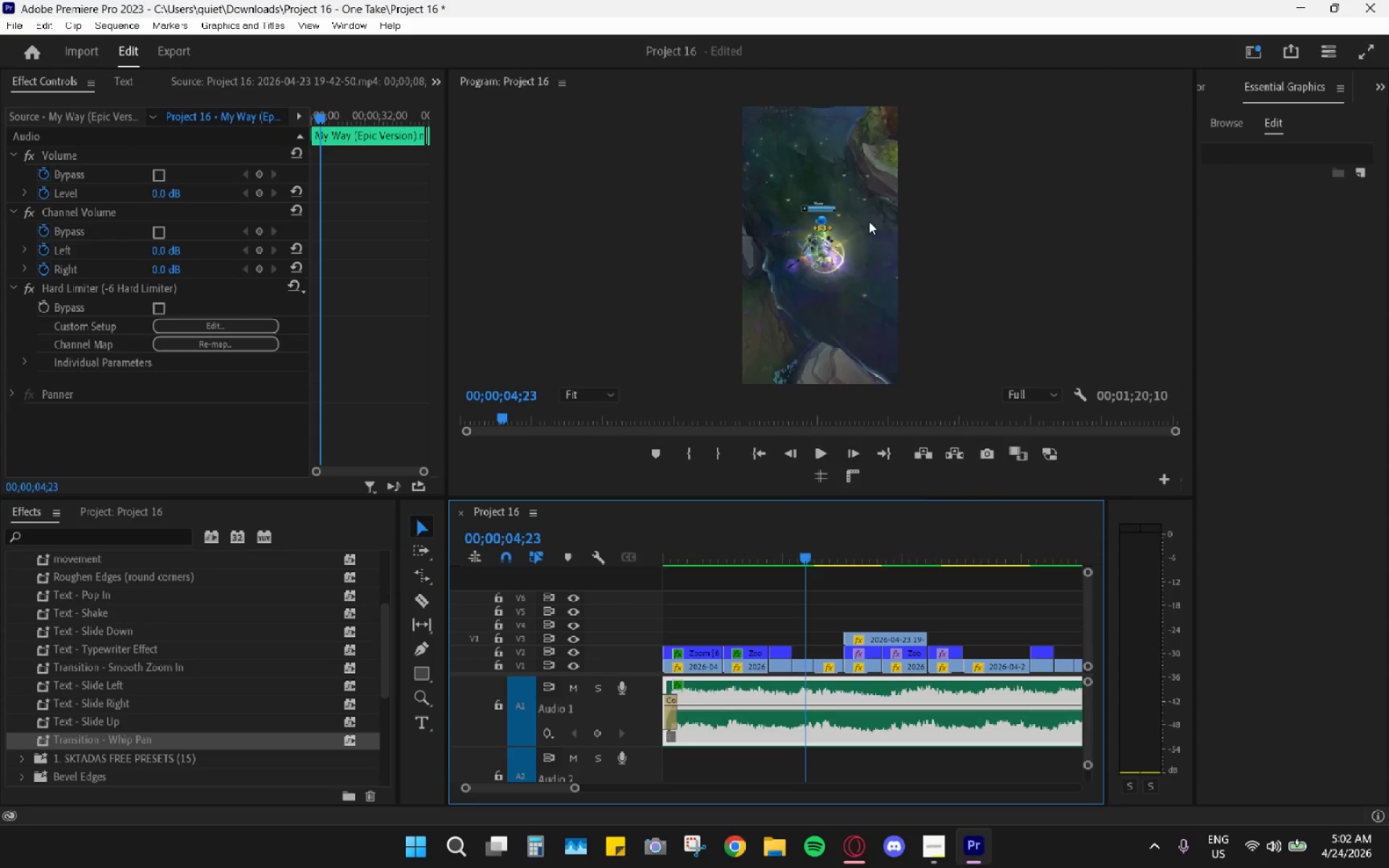 
hold_key(key=AltLeft, duration=0.61)
scroll: coordinate [912, 597], scroll_direction: down, amount: 9.0
 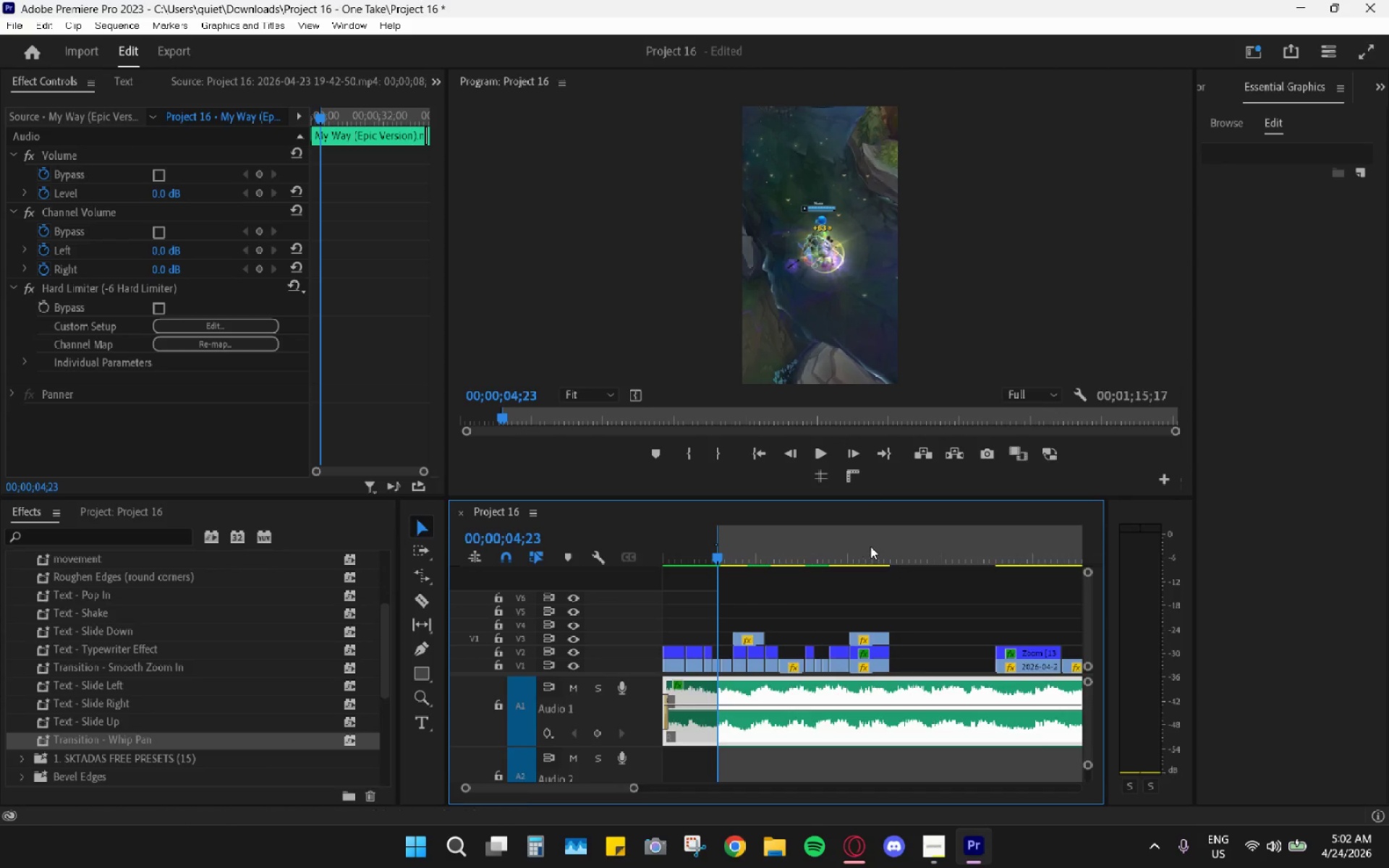 
left_click_drag(start_coordinate=[870, 547], to_coordinate=[892, 558])
 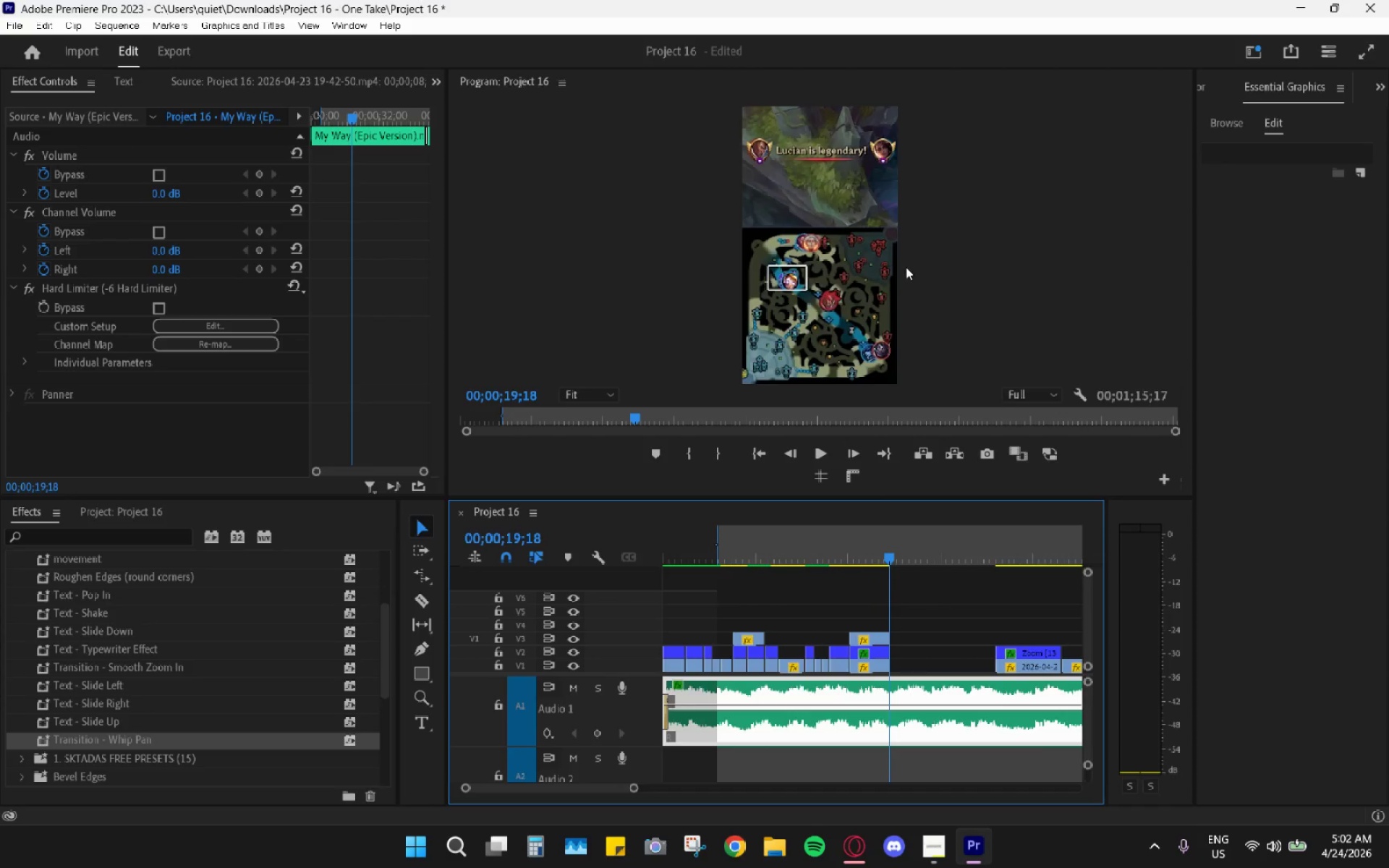 
right_click([892, 558])
 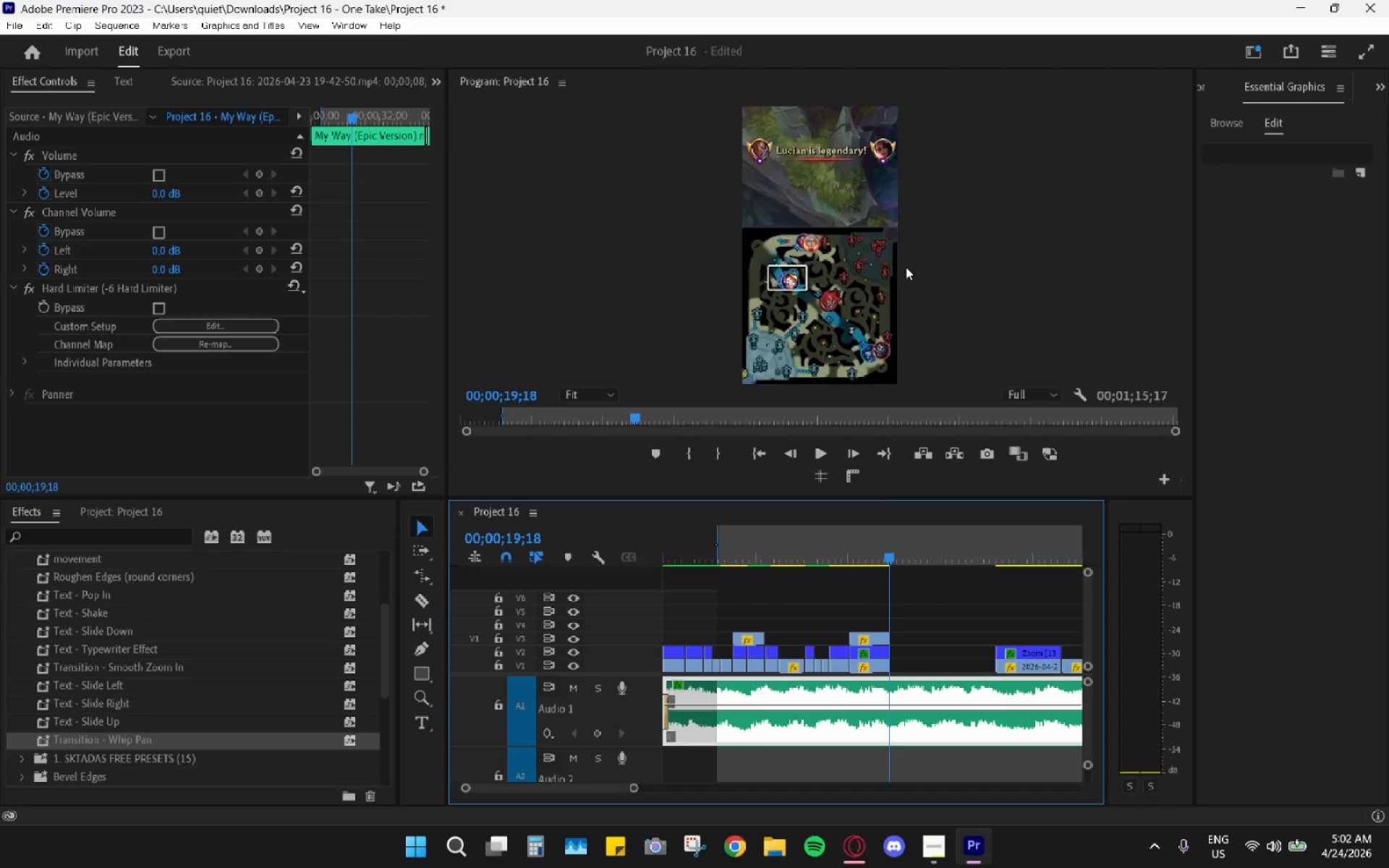 
left_click([892, 558])
 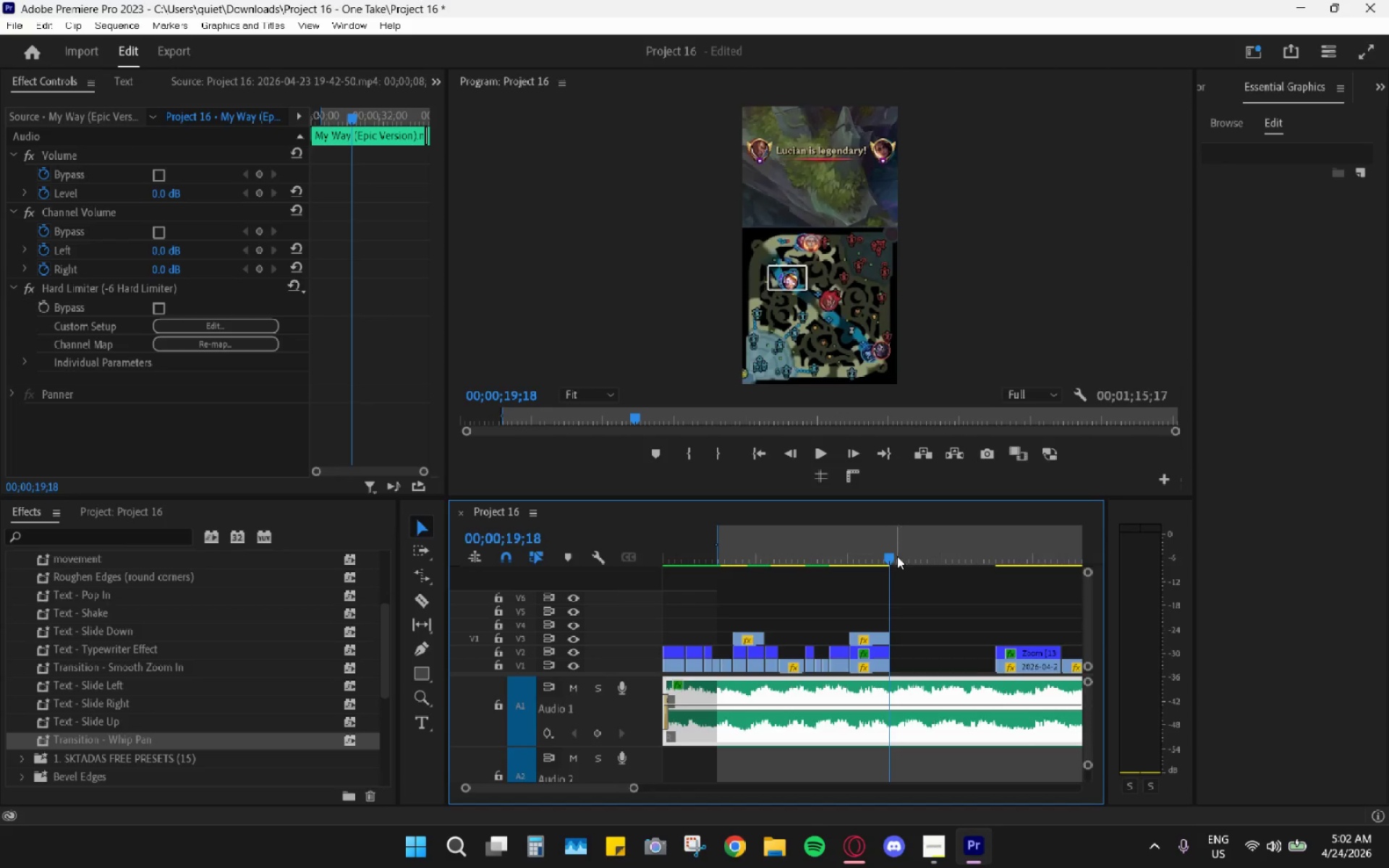 
right_click([890, 556])
 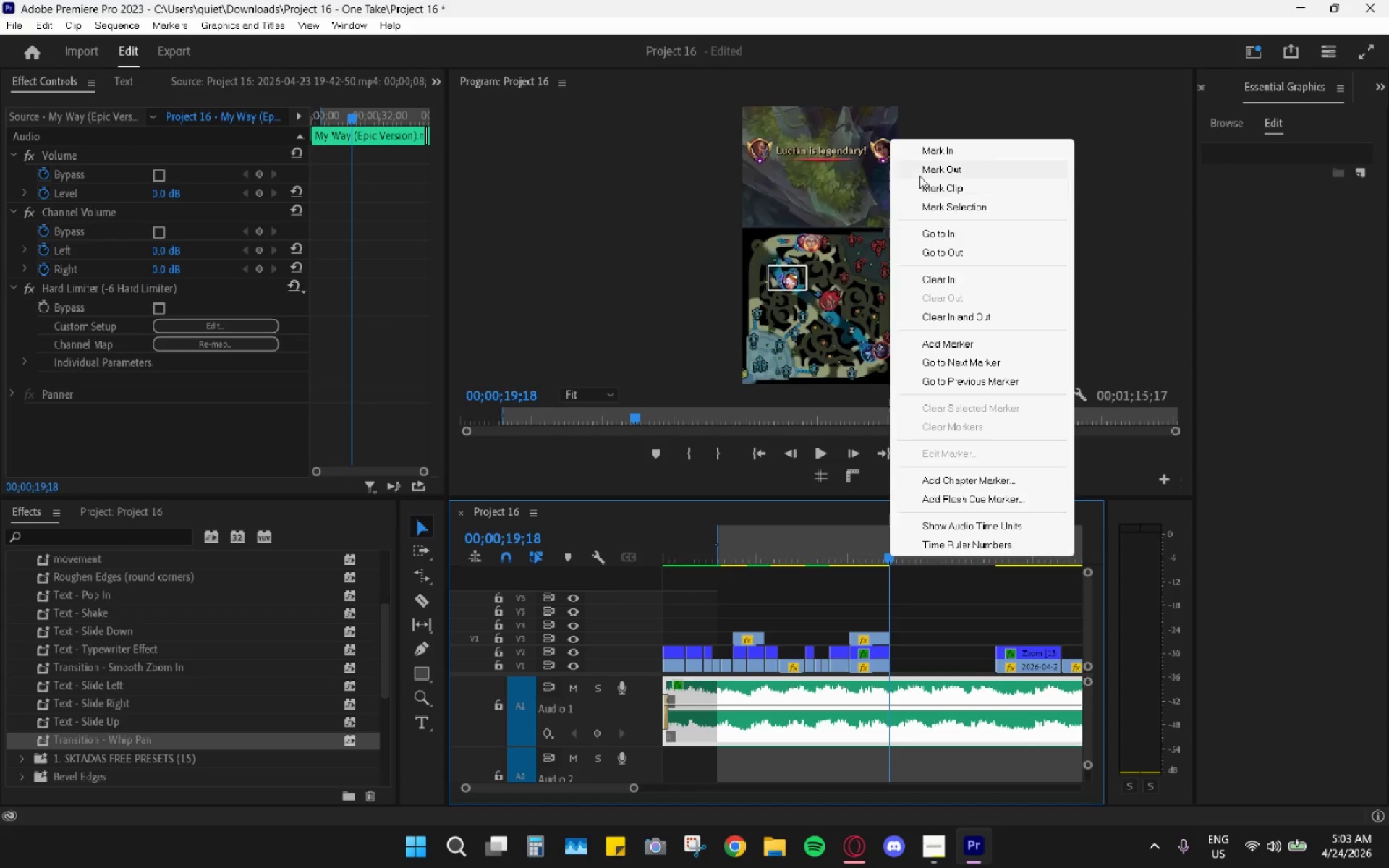 
left_click([921, 171])
 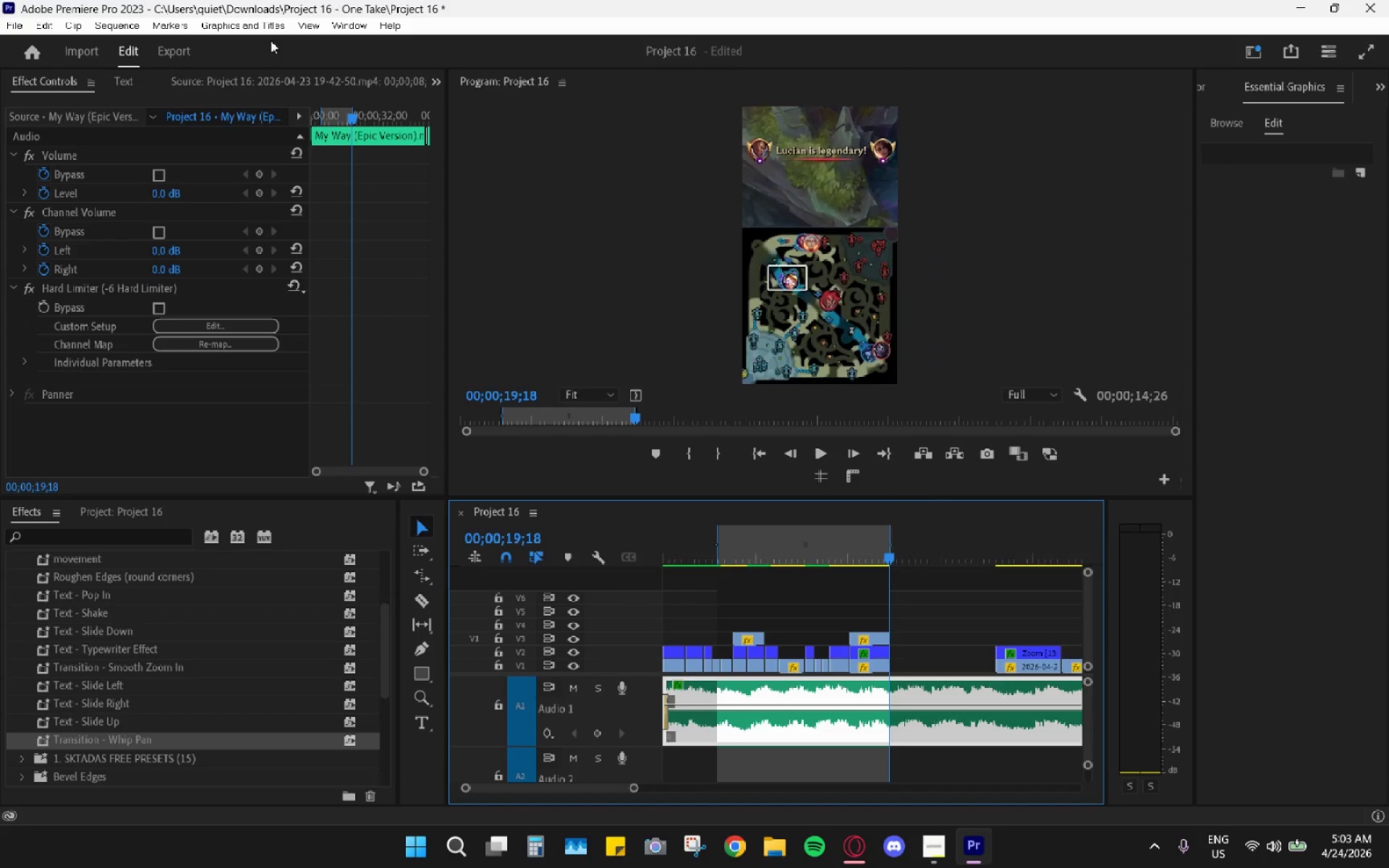 
left_click([218, 30])
 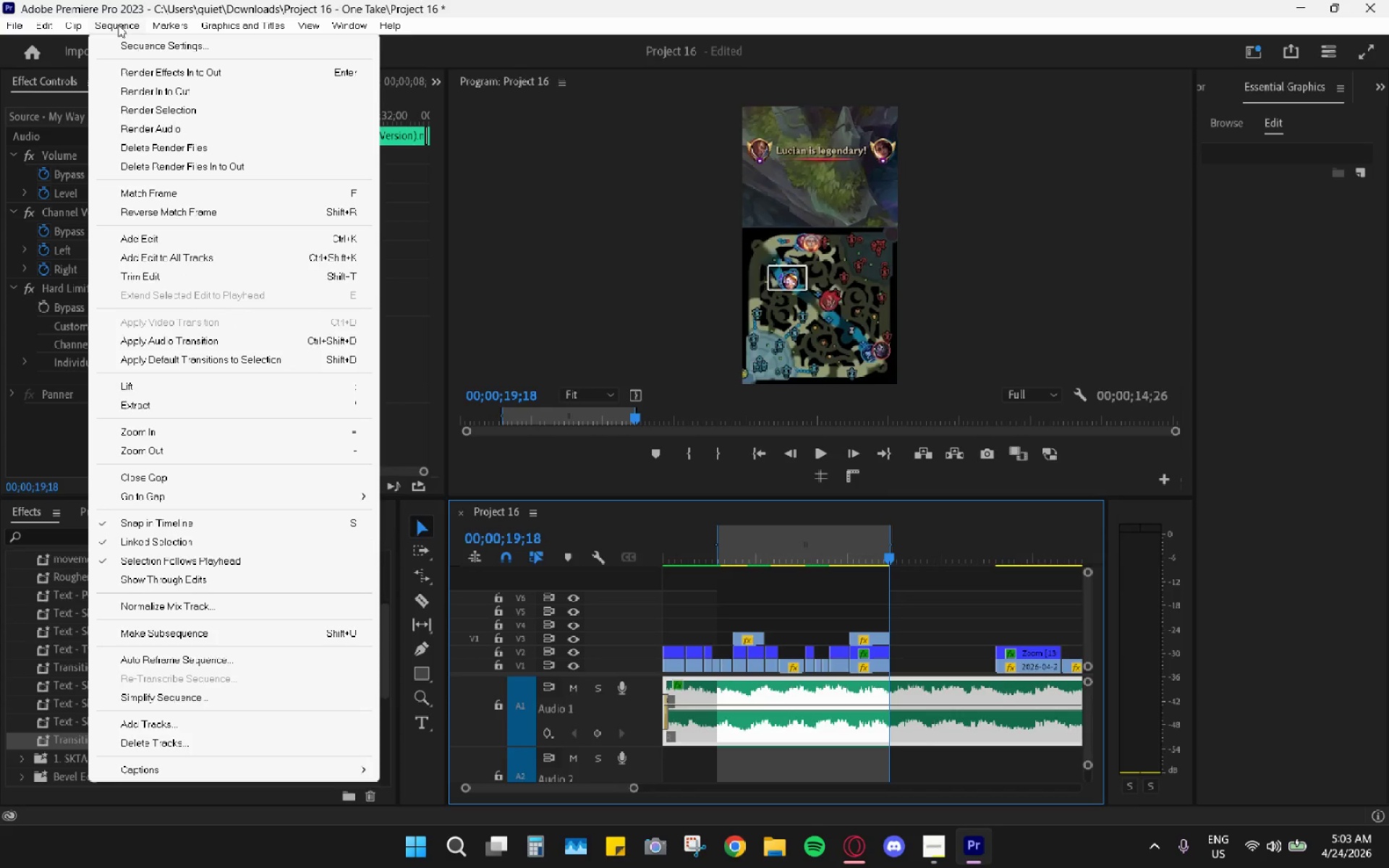 
left_click([136, 94])
 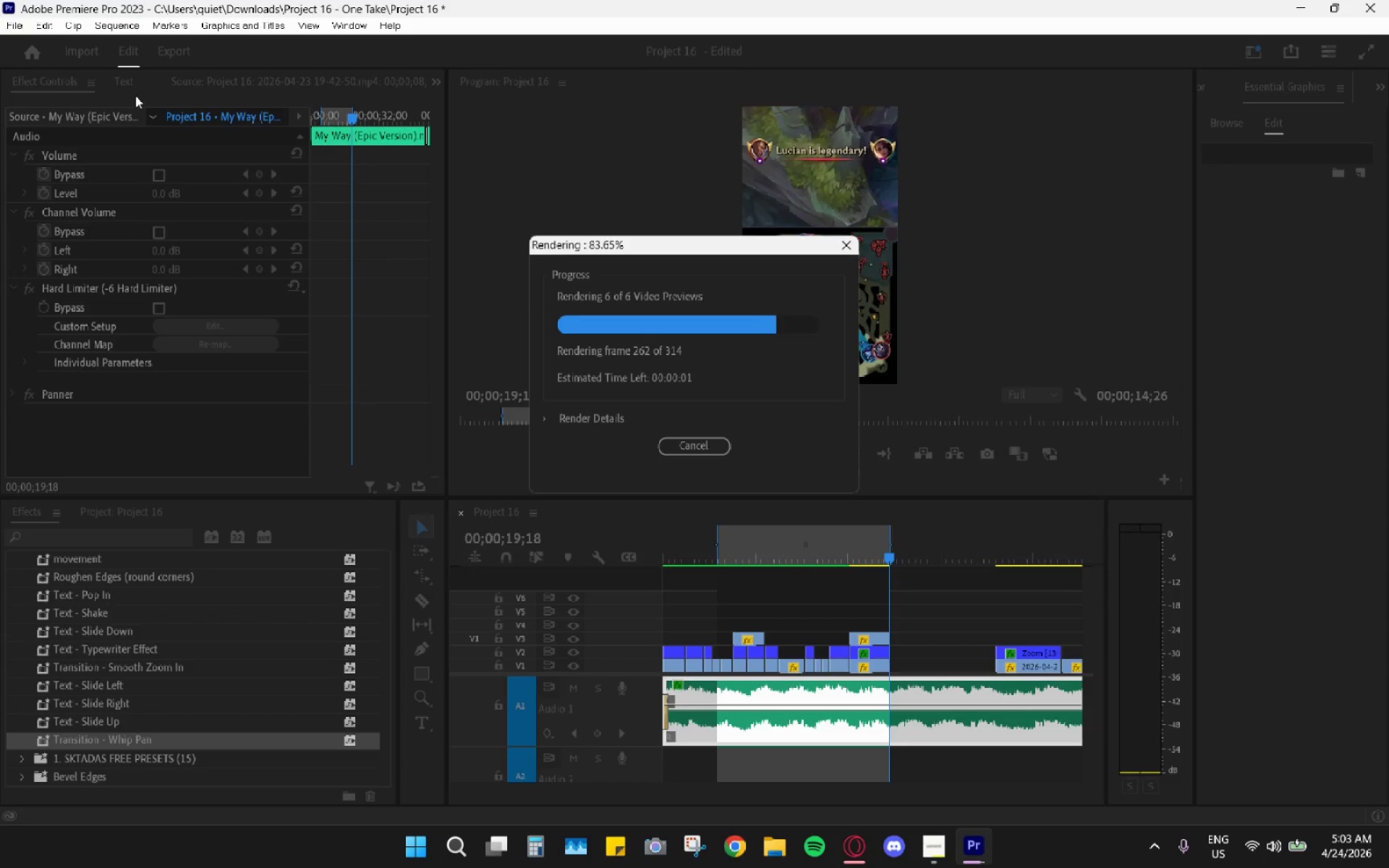 
wait(12.27)
 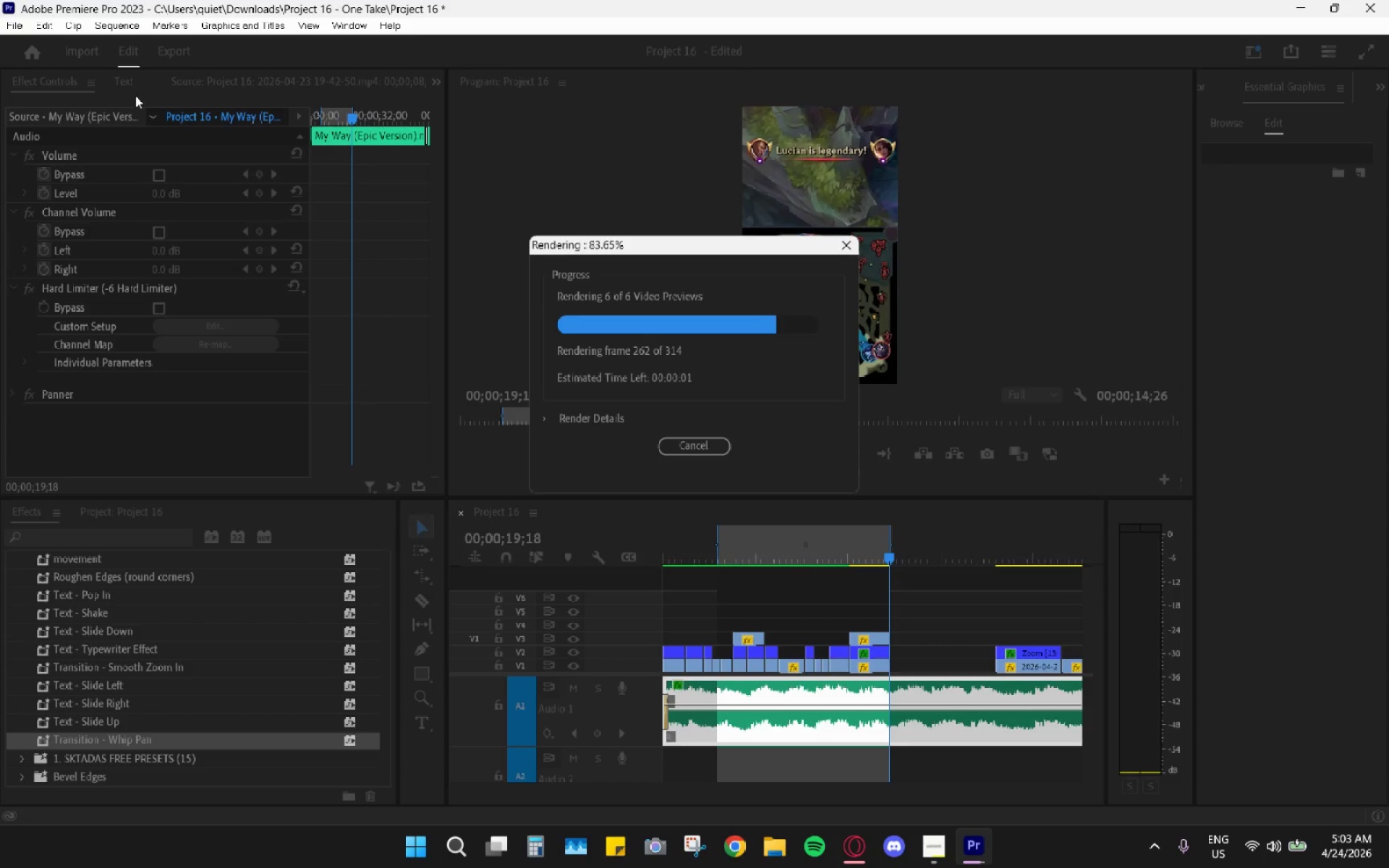 
right_click([800, 556])
 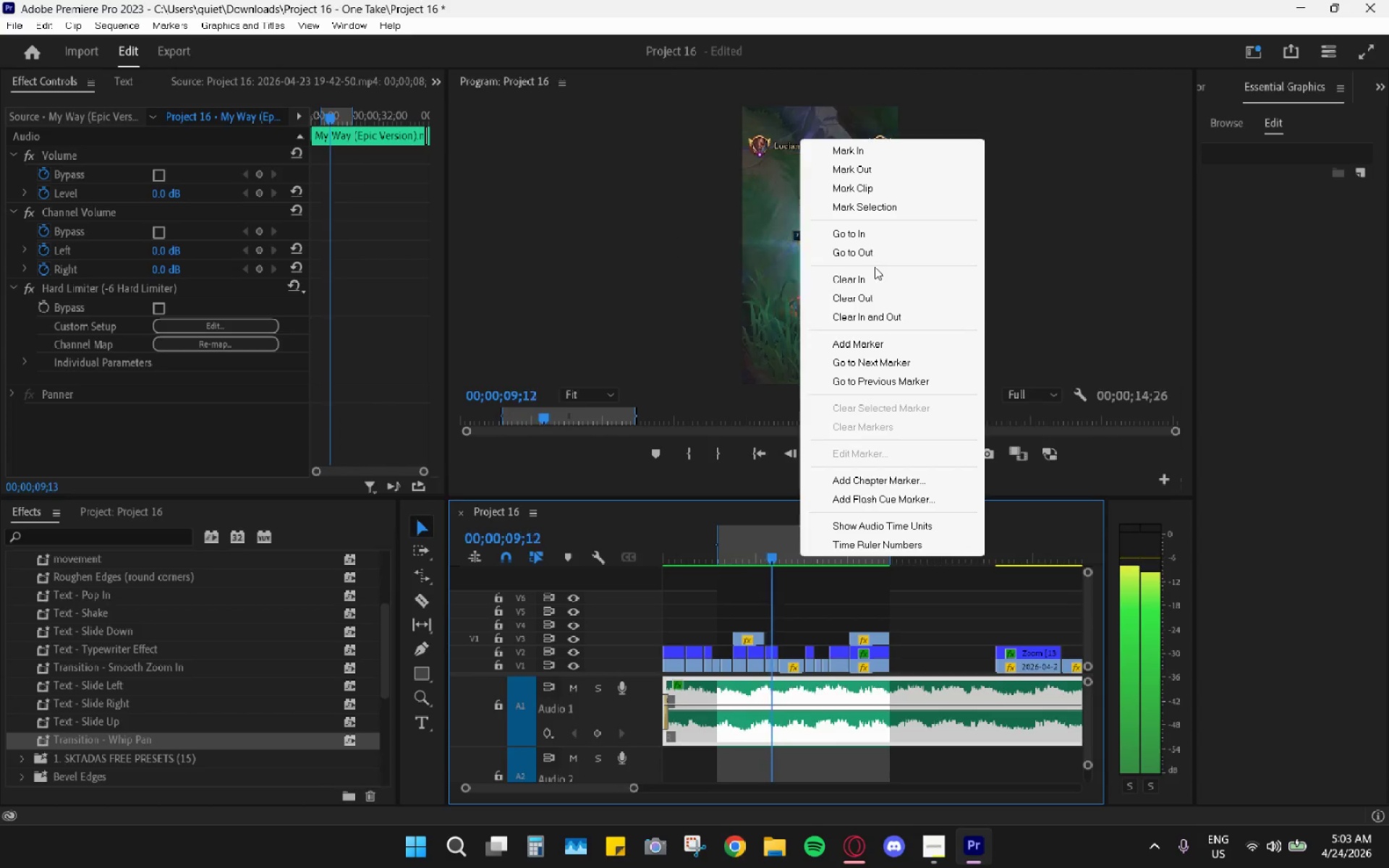 
left_click([870, 318])
 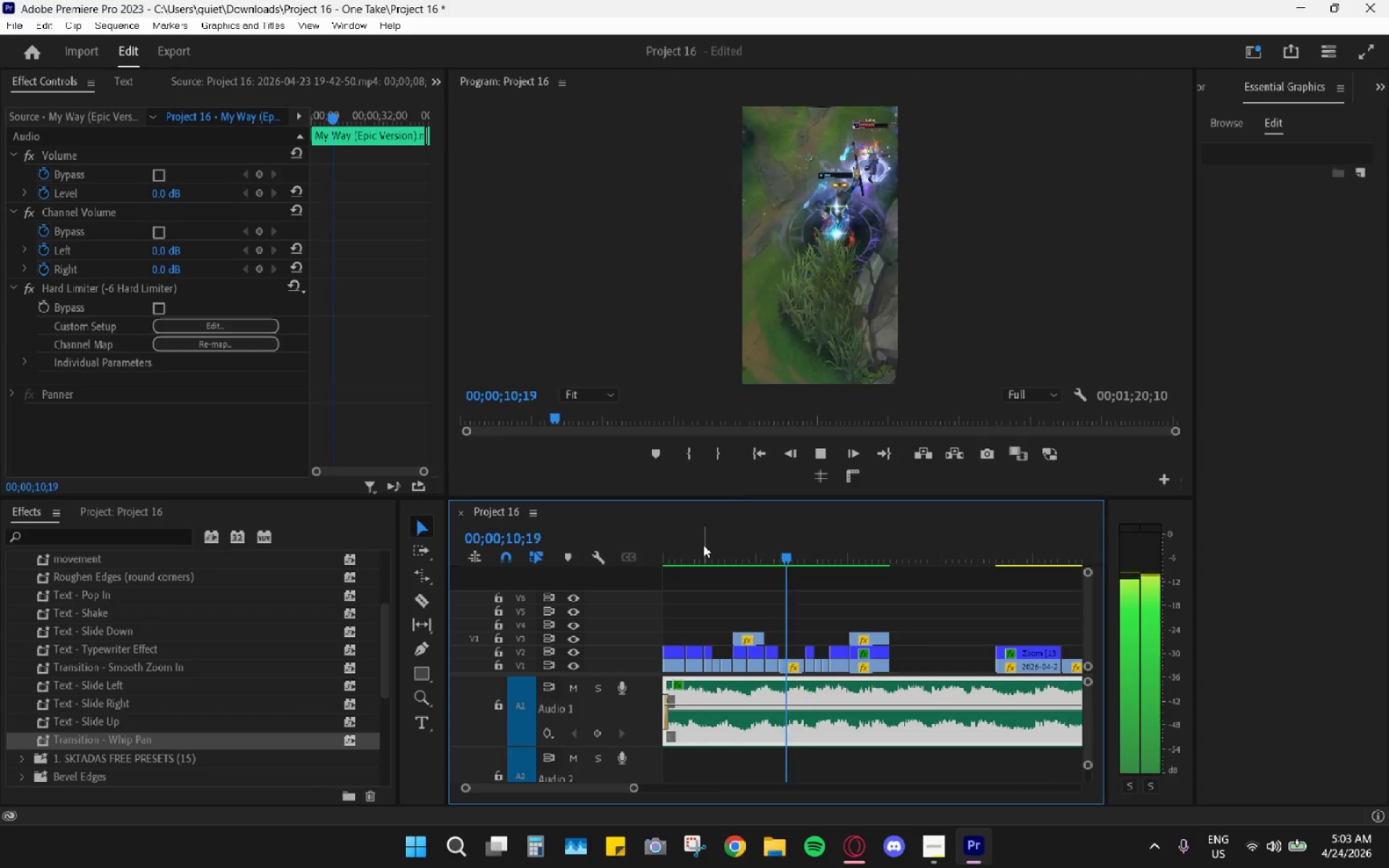 
left_click_drag(start_coordinate=[700, 549], to_coordinate=[555, 553])
 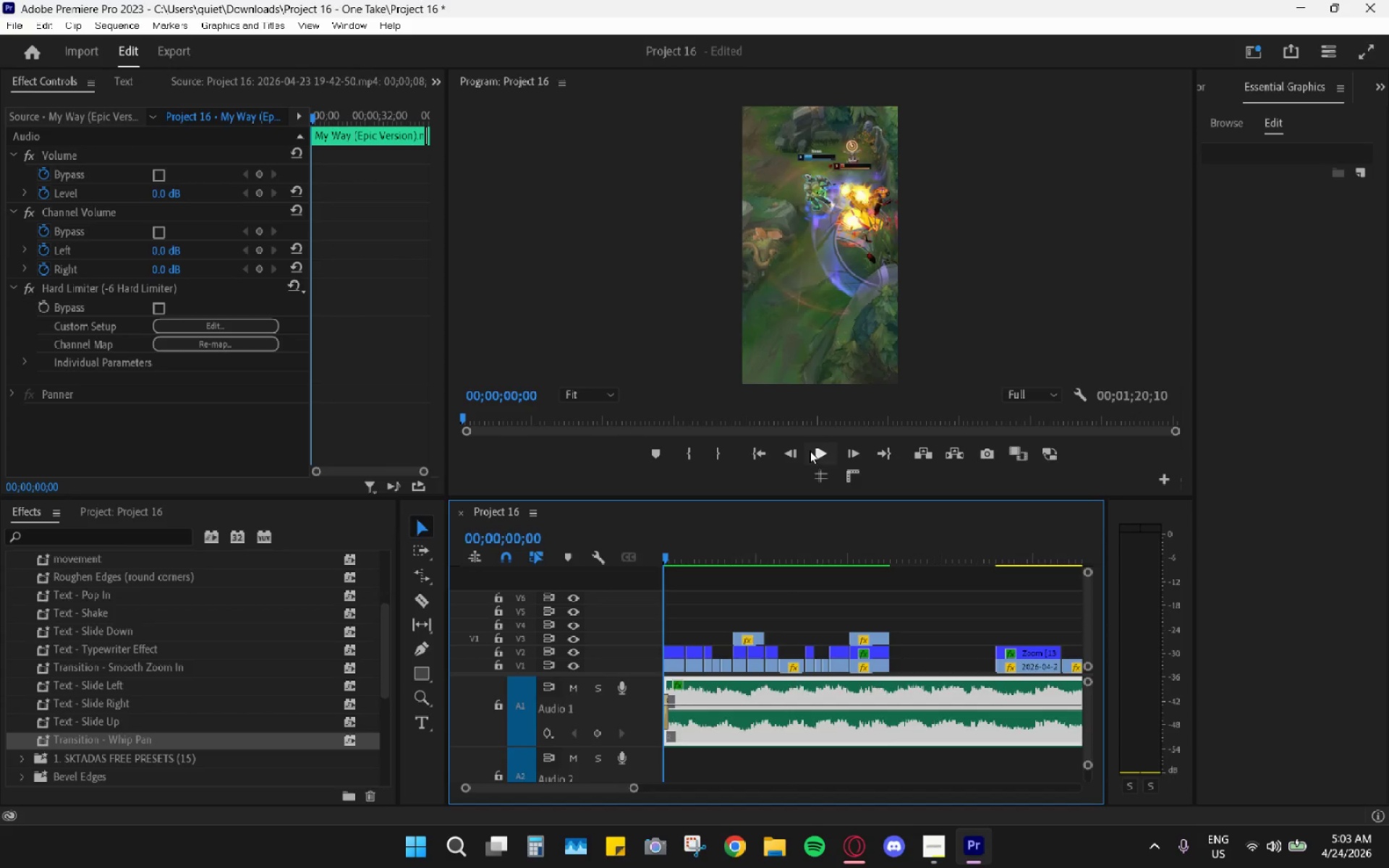 
left_click([816, 448])
 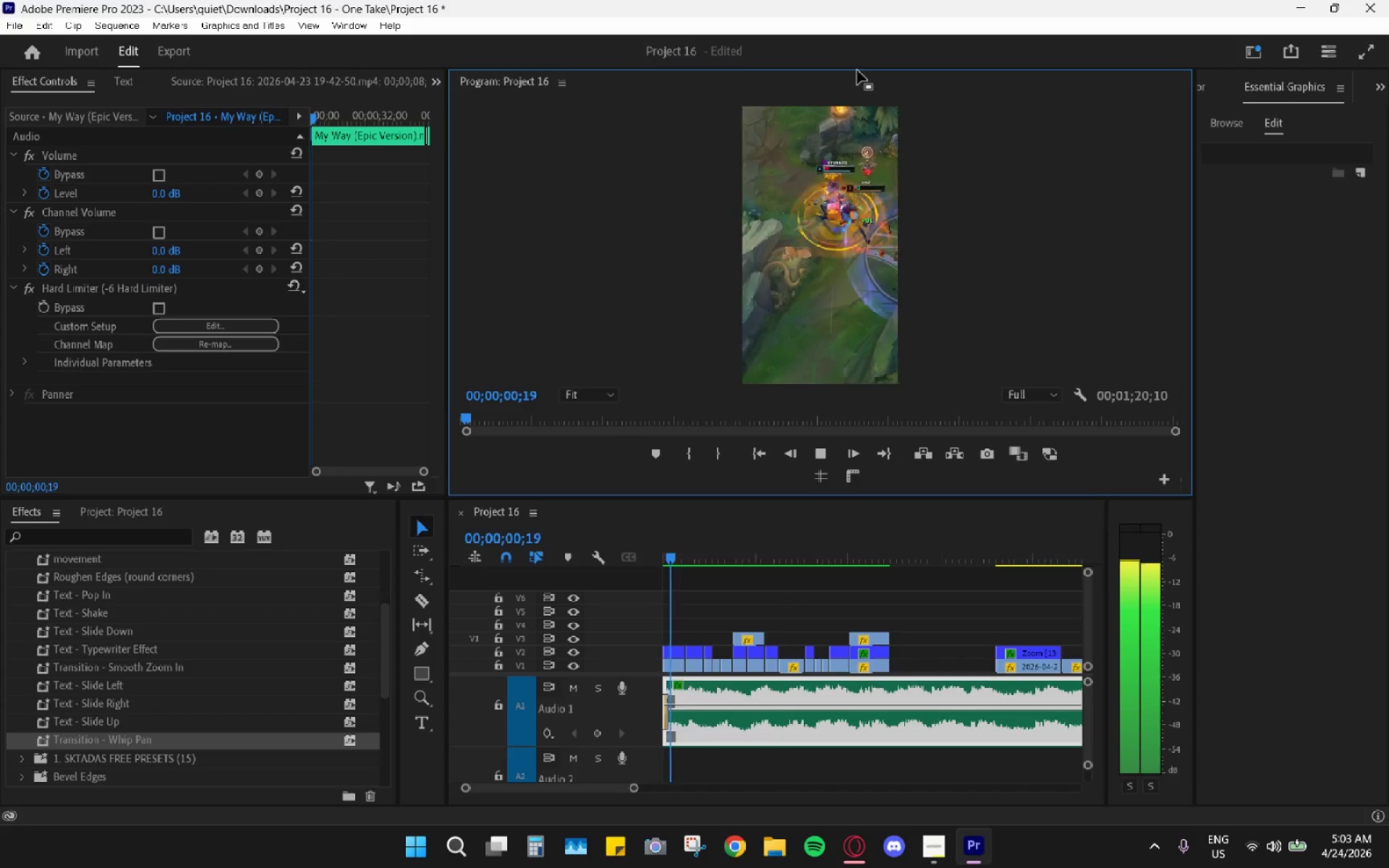 
double_click([859, 76])
 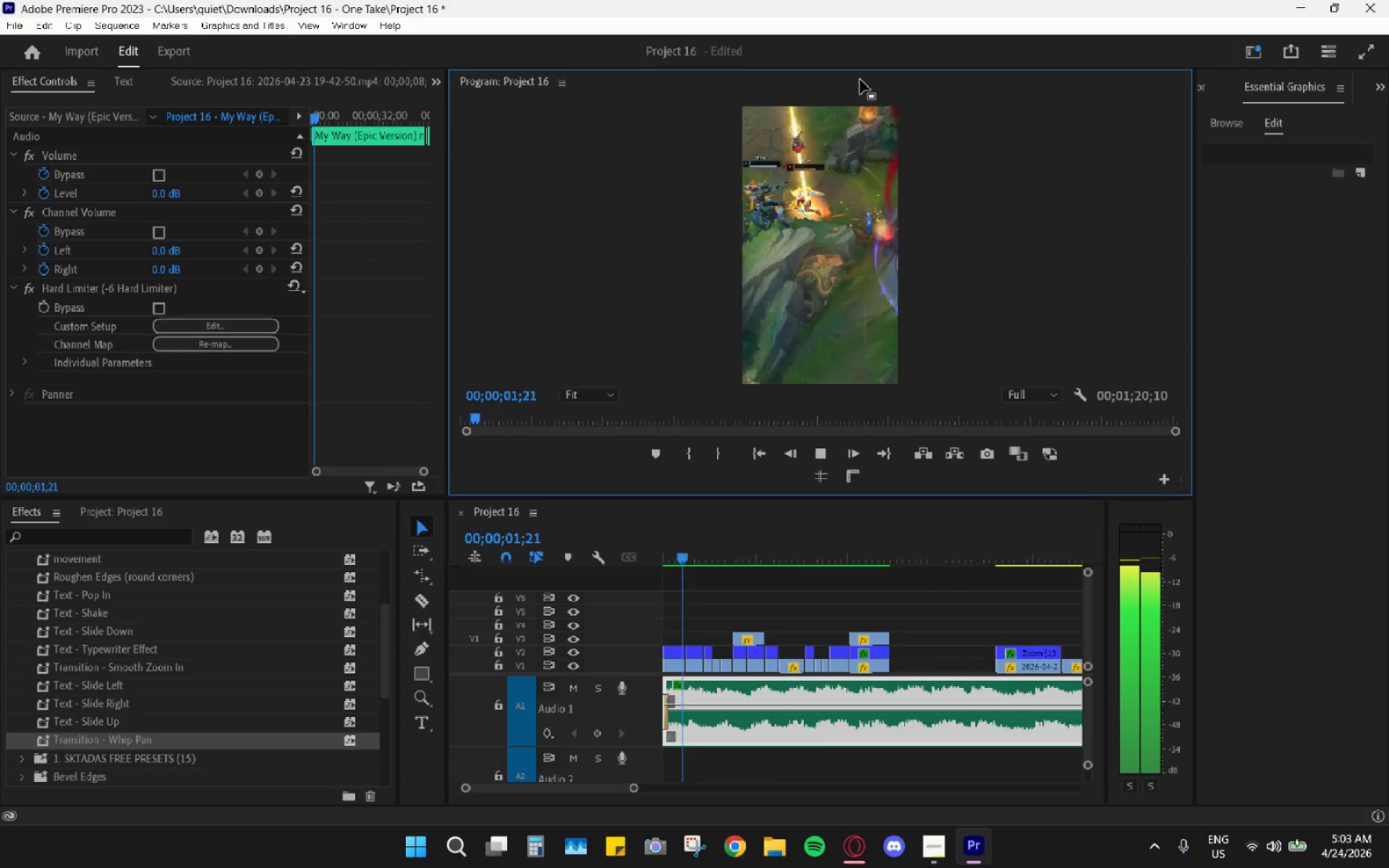 
double_click([860, 80])
 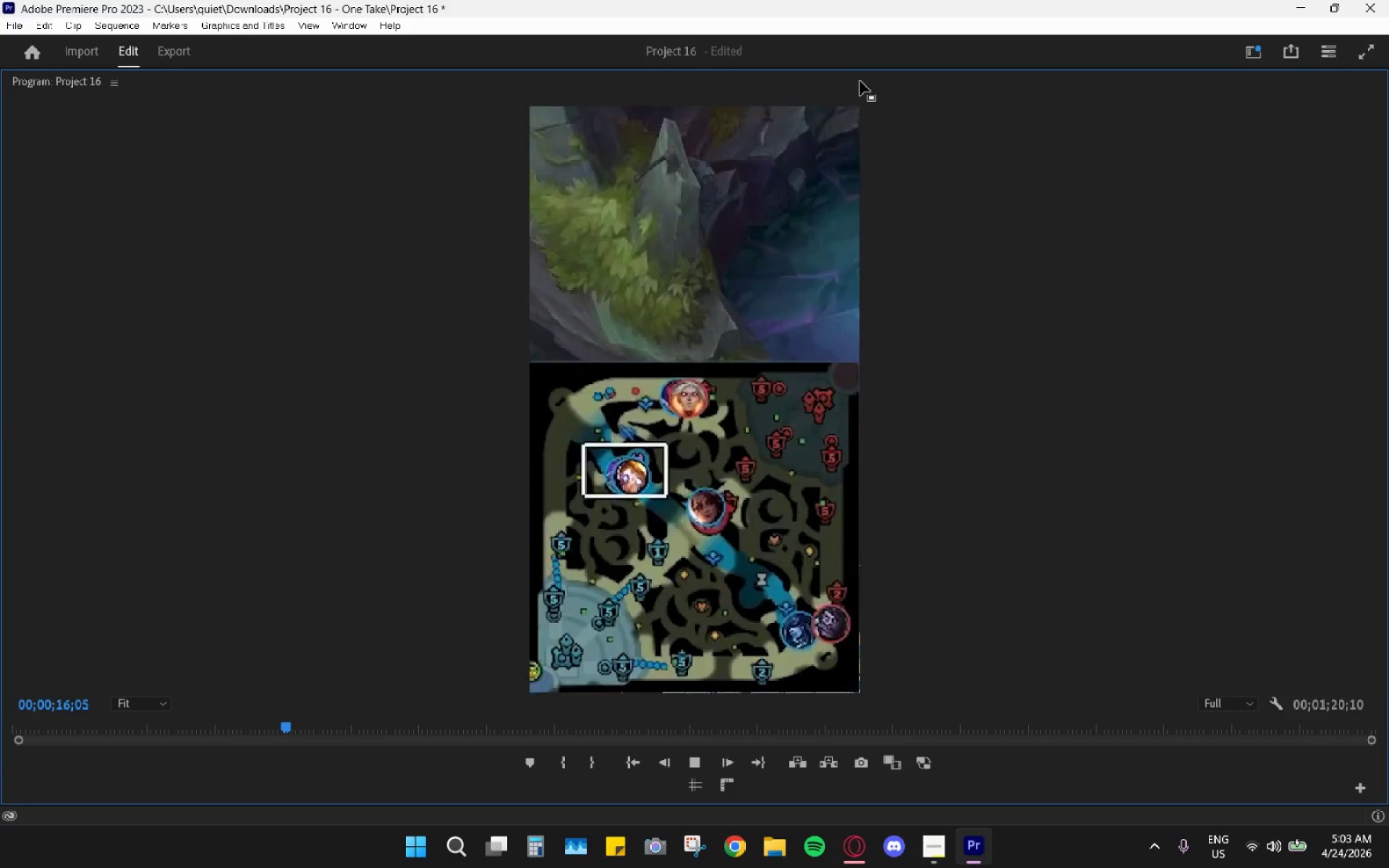 
wait(19.39)
 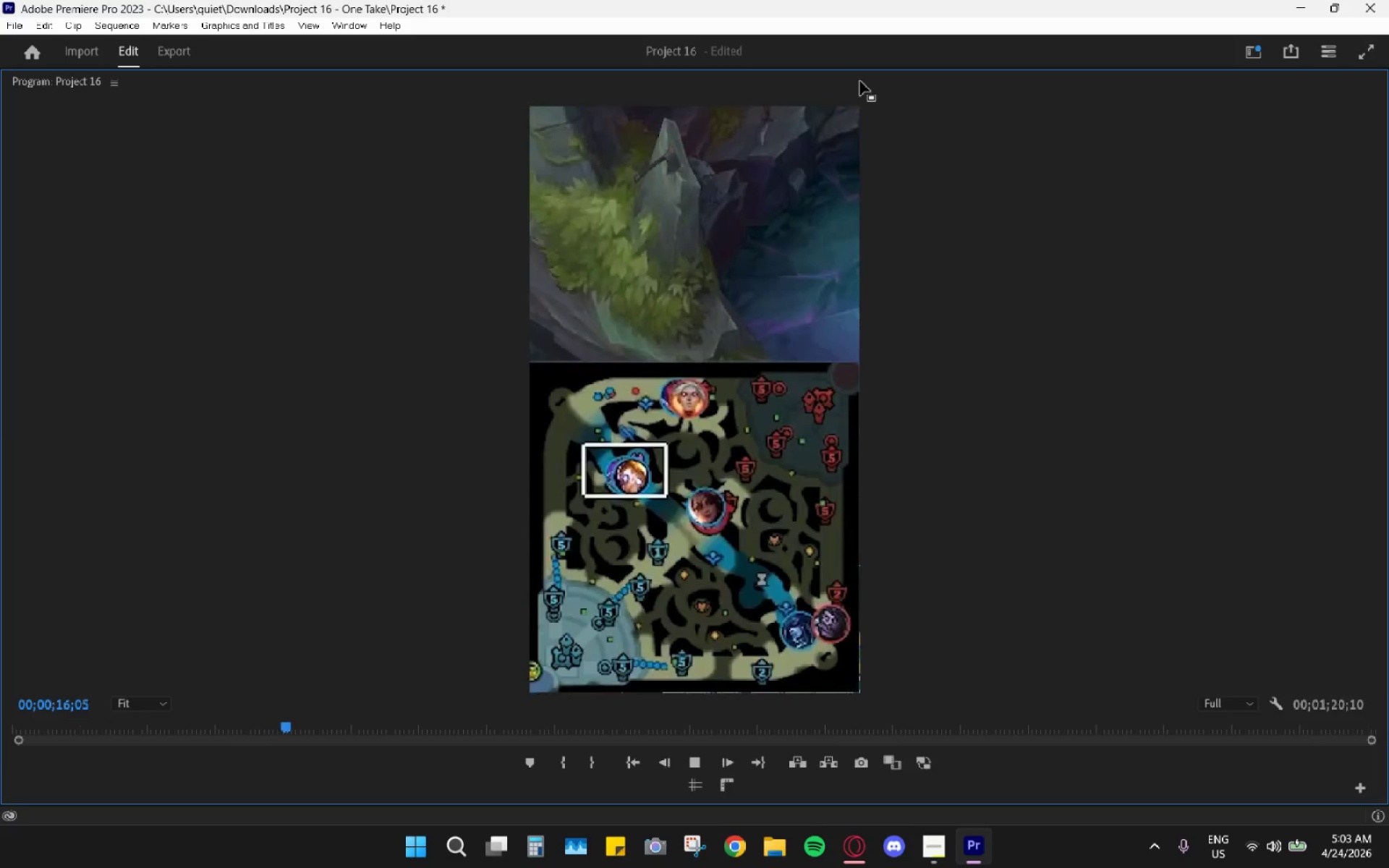 
double_click([857, 78])
 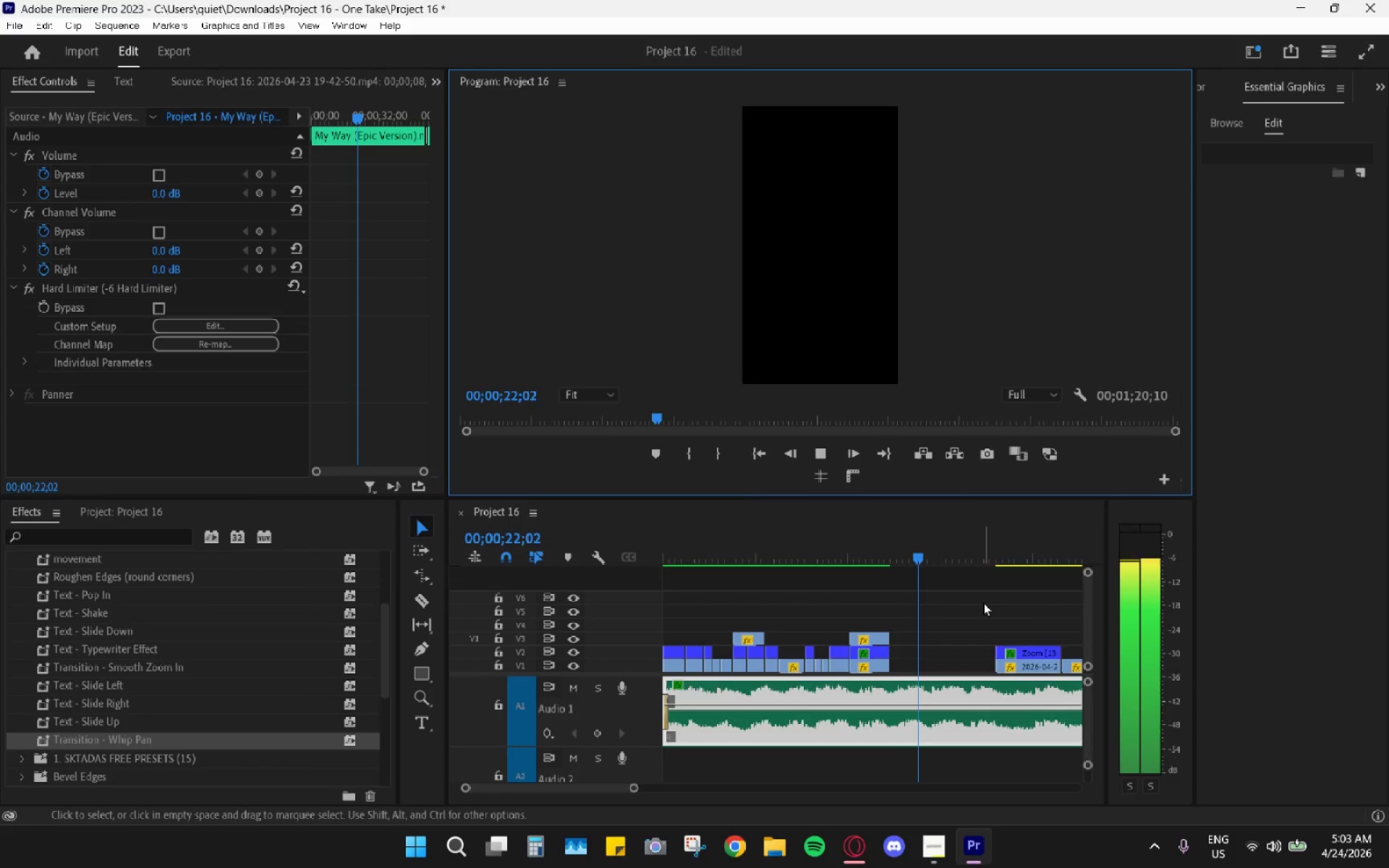 
key(Space)
 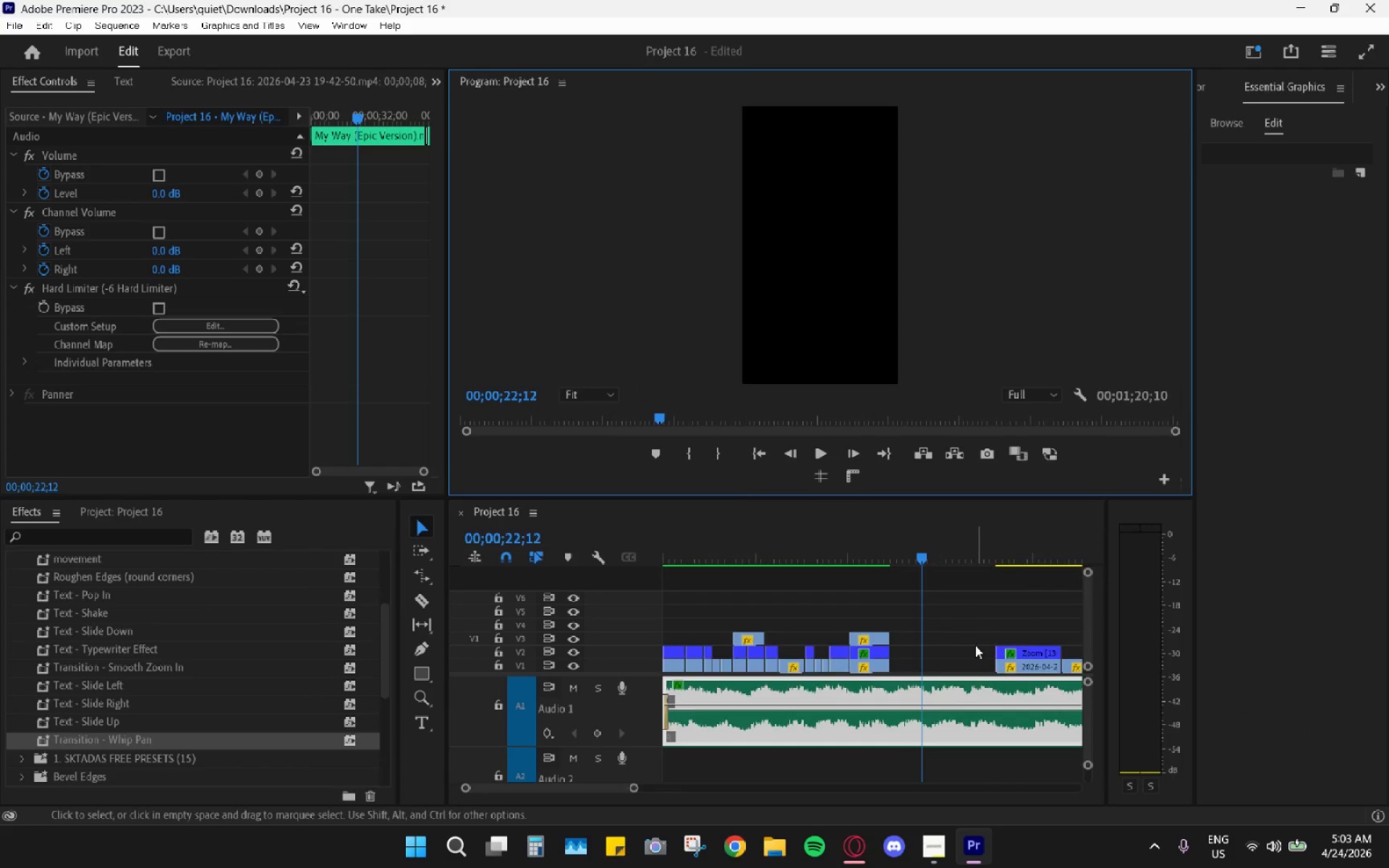 
hold_key(key=AltLeft, duration=0.53)
scroll: coordinate [972, 641], scroll_direction: down, amount: 14.0
 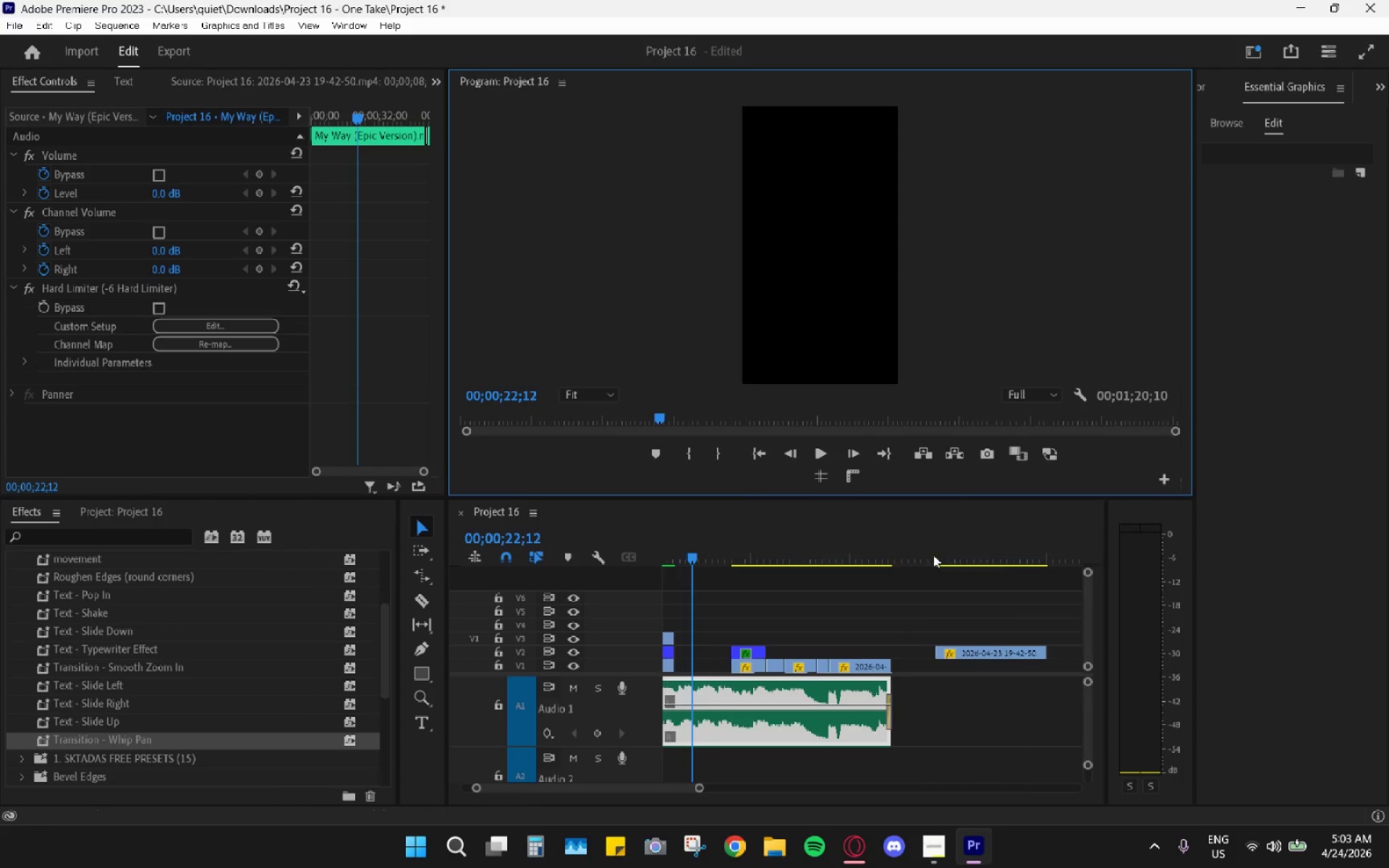 
left_click_drag(start_coordinate=[935, 546], to_coordinate=[987, 550])
 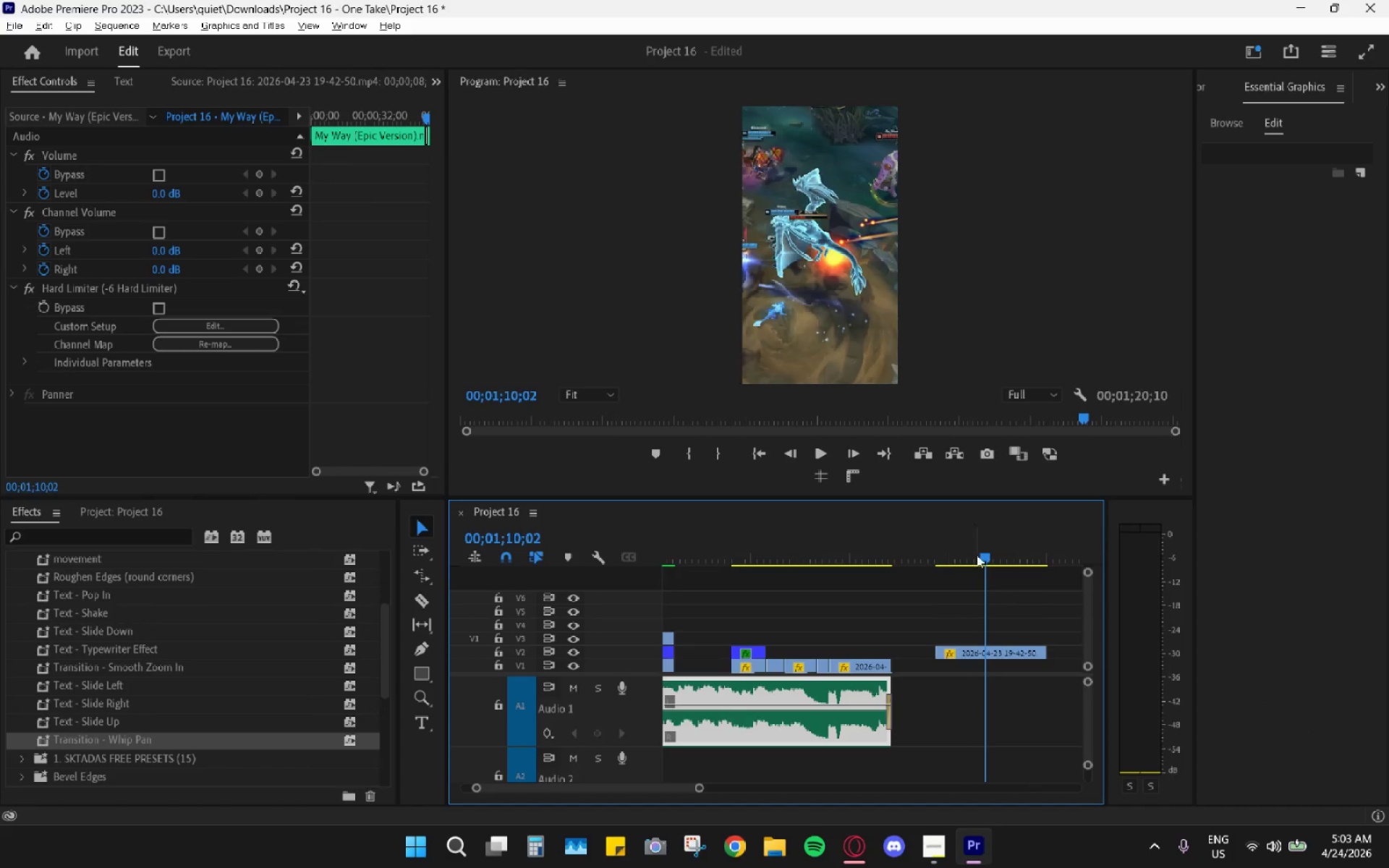 
hold_key(key=AltLeft, duration=0.88)
scroll: coordinate [948, 575], scroll_direction: down, amount: 9.0
 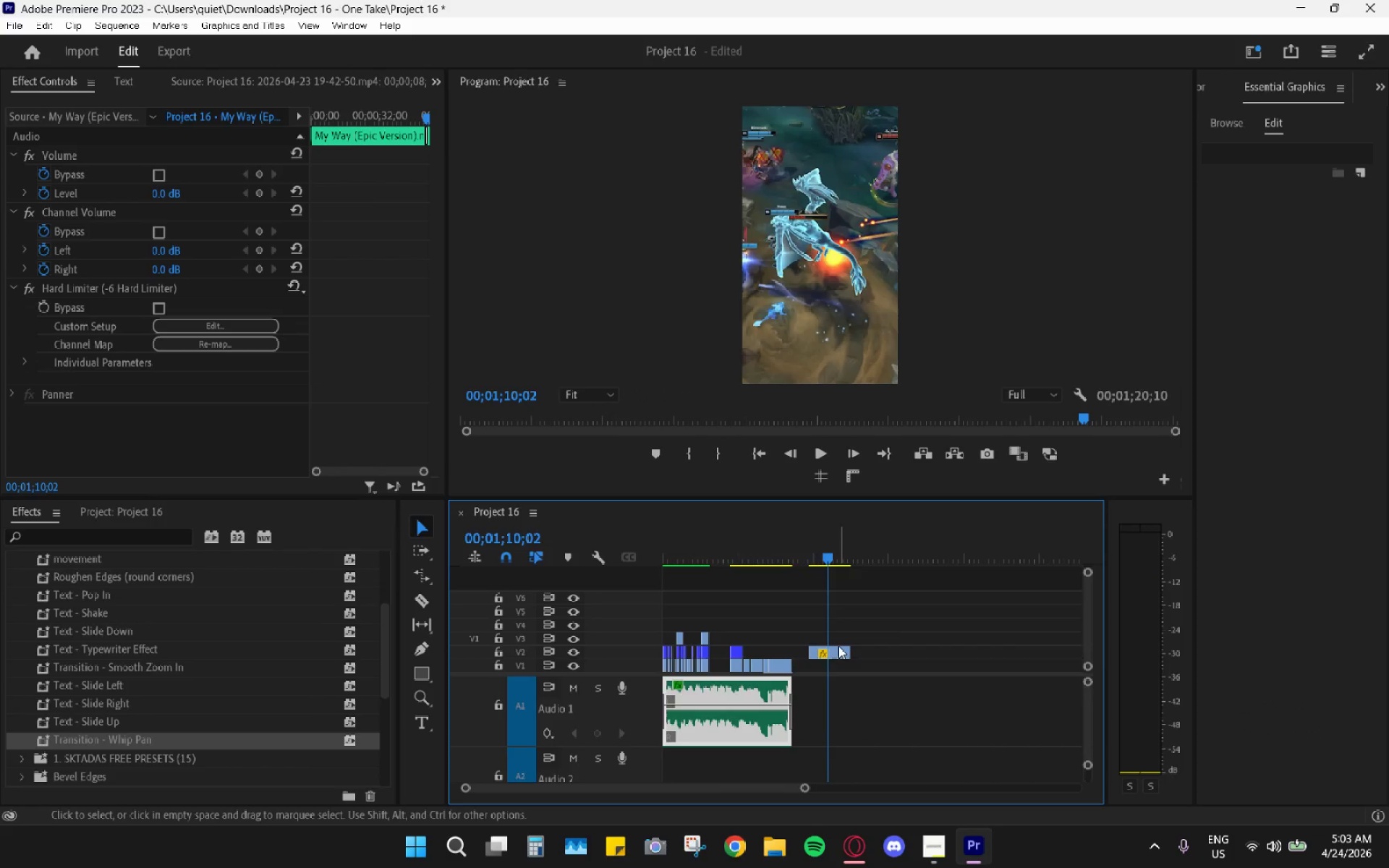 
left_click_drag(start_coordinate=[831, 655], to_coordinate=[1027, 648])
 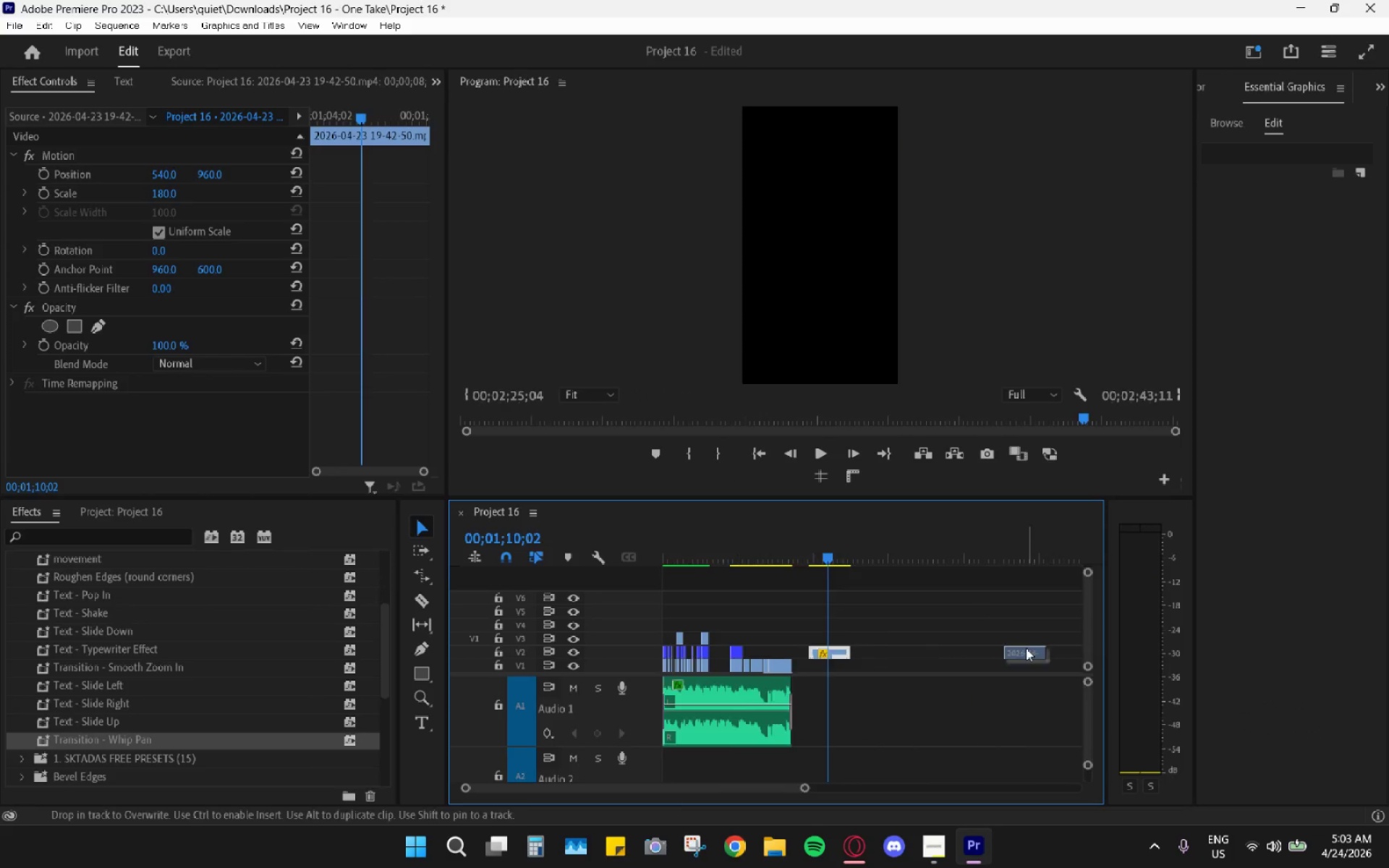 
hold_key(key=AltLeft, duration=0.59)
scroll: coordinate [984, 654], scroll_direction: down, amount: 10.0
 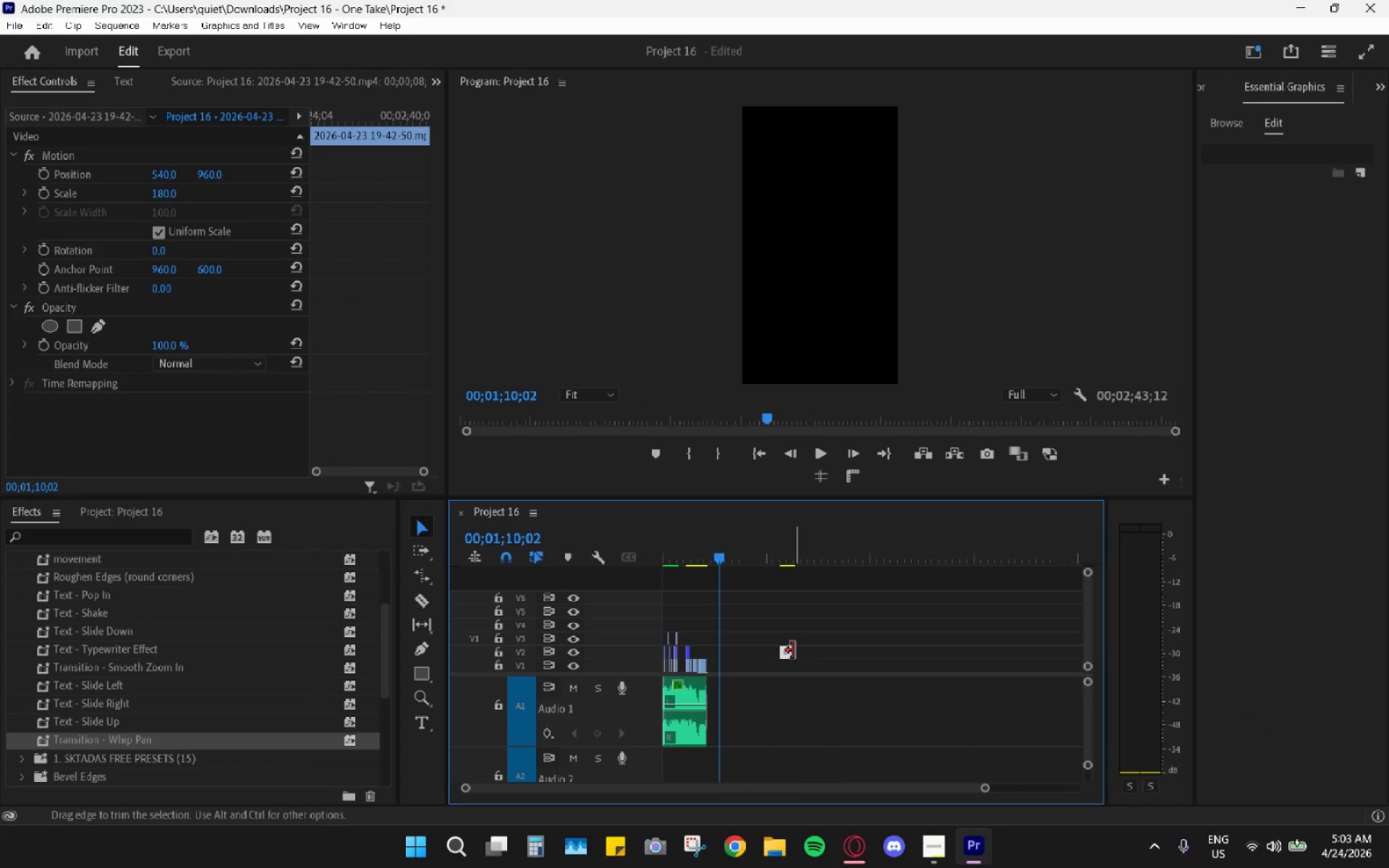 
left_click_drag(start_coordinate=[788, 652], to_coordinate=[933, 651])
 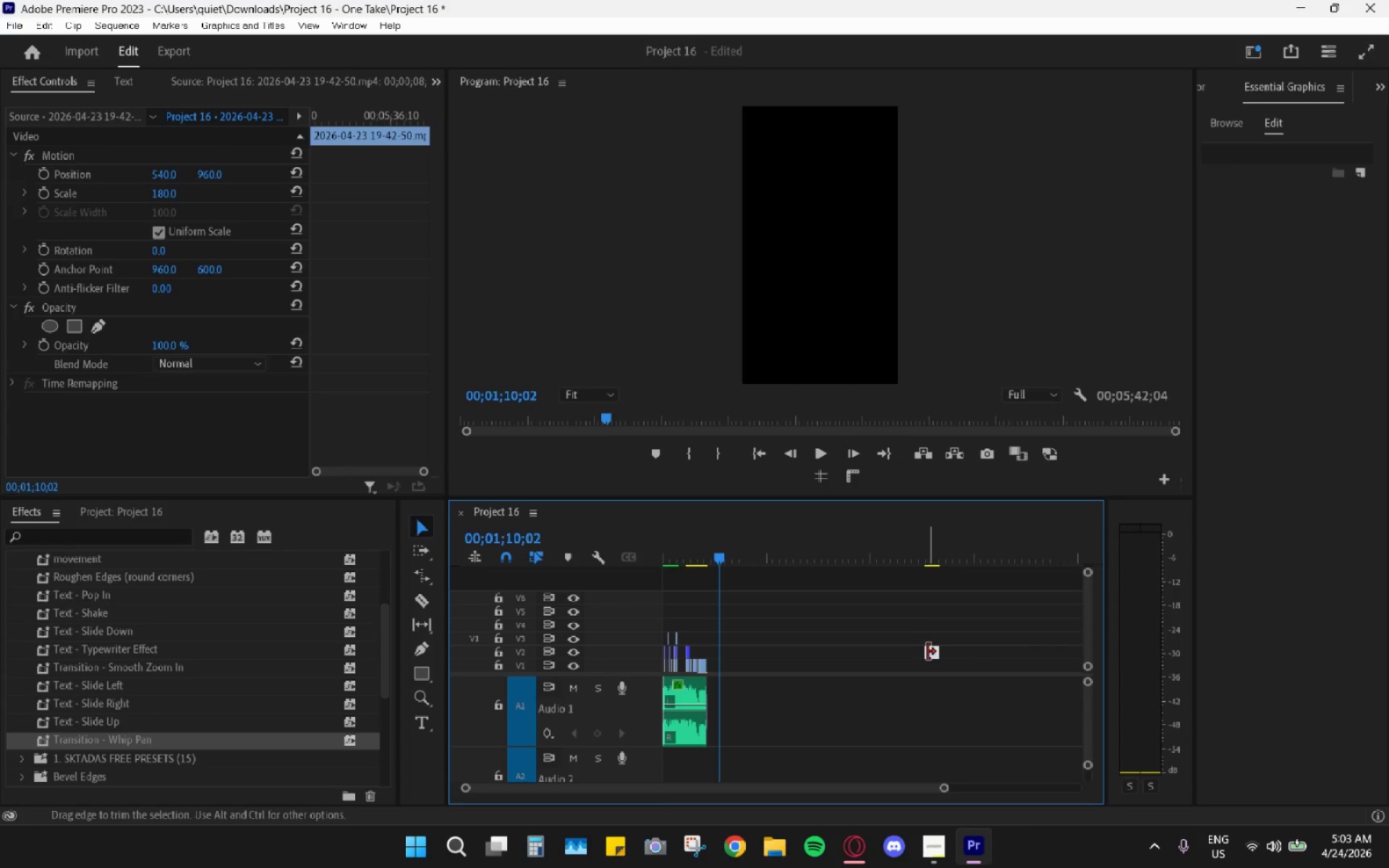 
left_click_drag(start_coordinate=[927, 652], to_coordinate=[714, 639])
 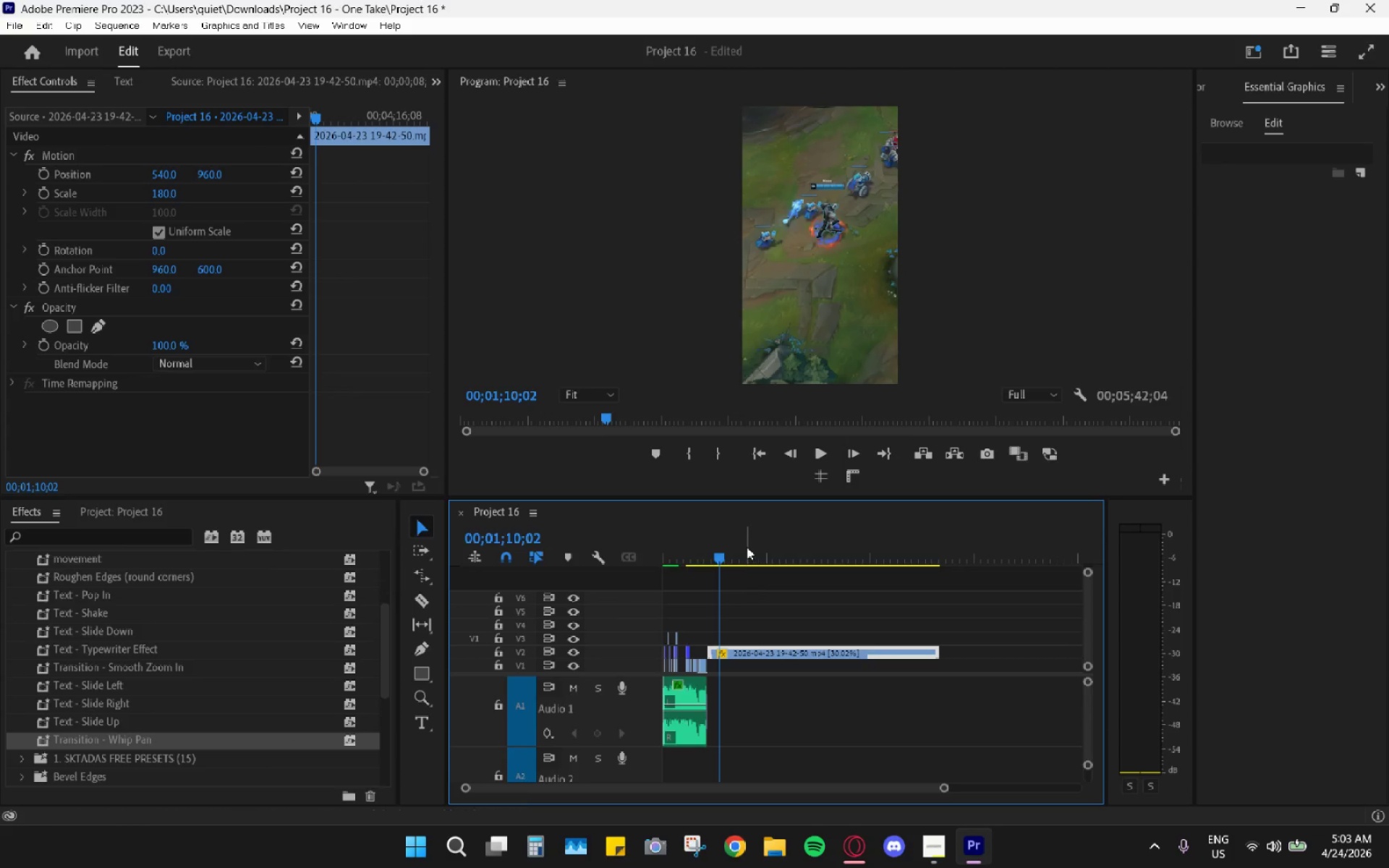 
left_click_drag(start_coordinate=[747, 547], to_coordinate=[771, 553])
 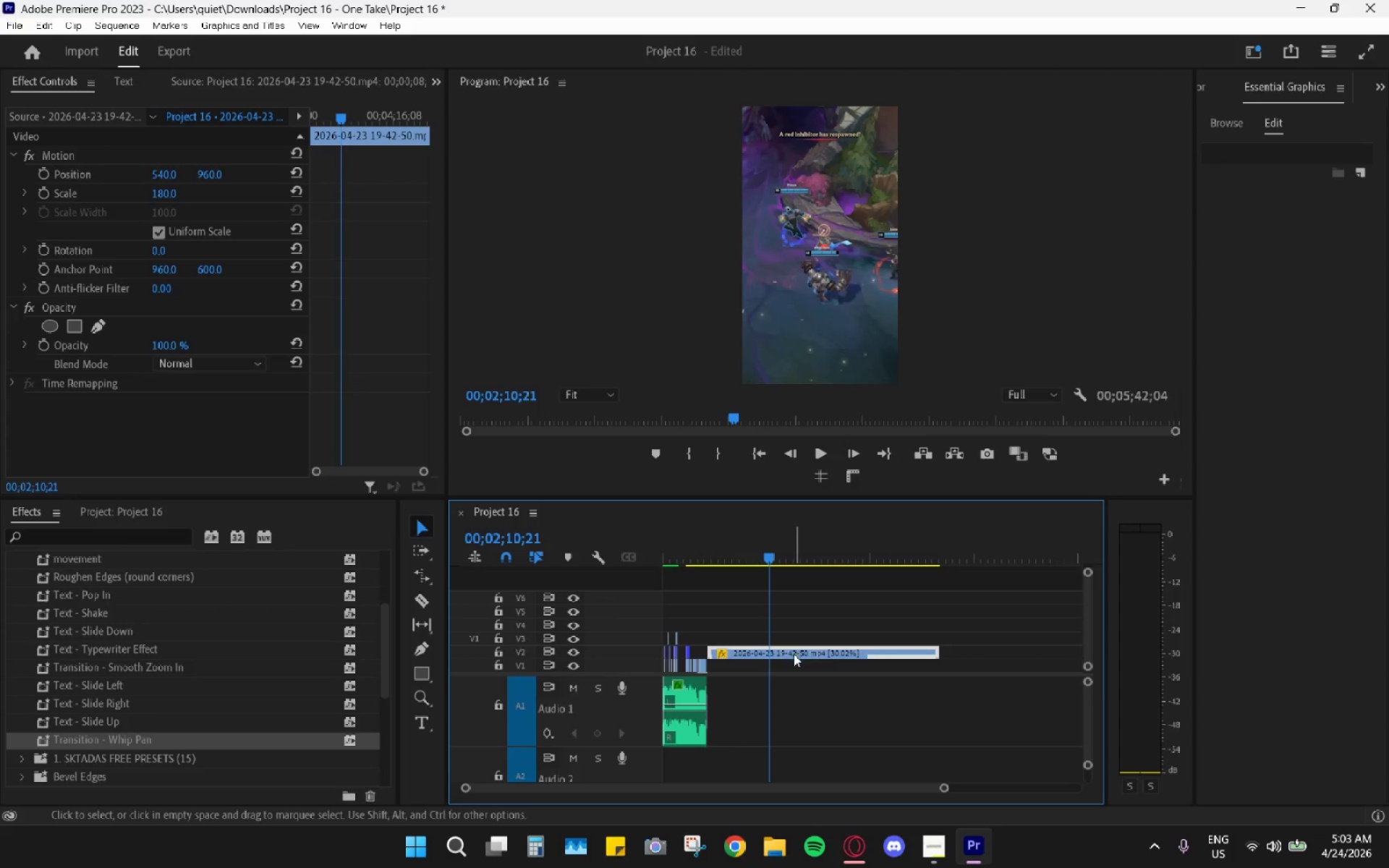 
left_click_drag(start_coordinate=[794, 654], to_coordinate=[964, 657])
 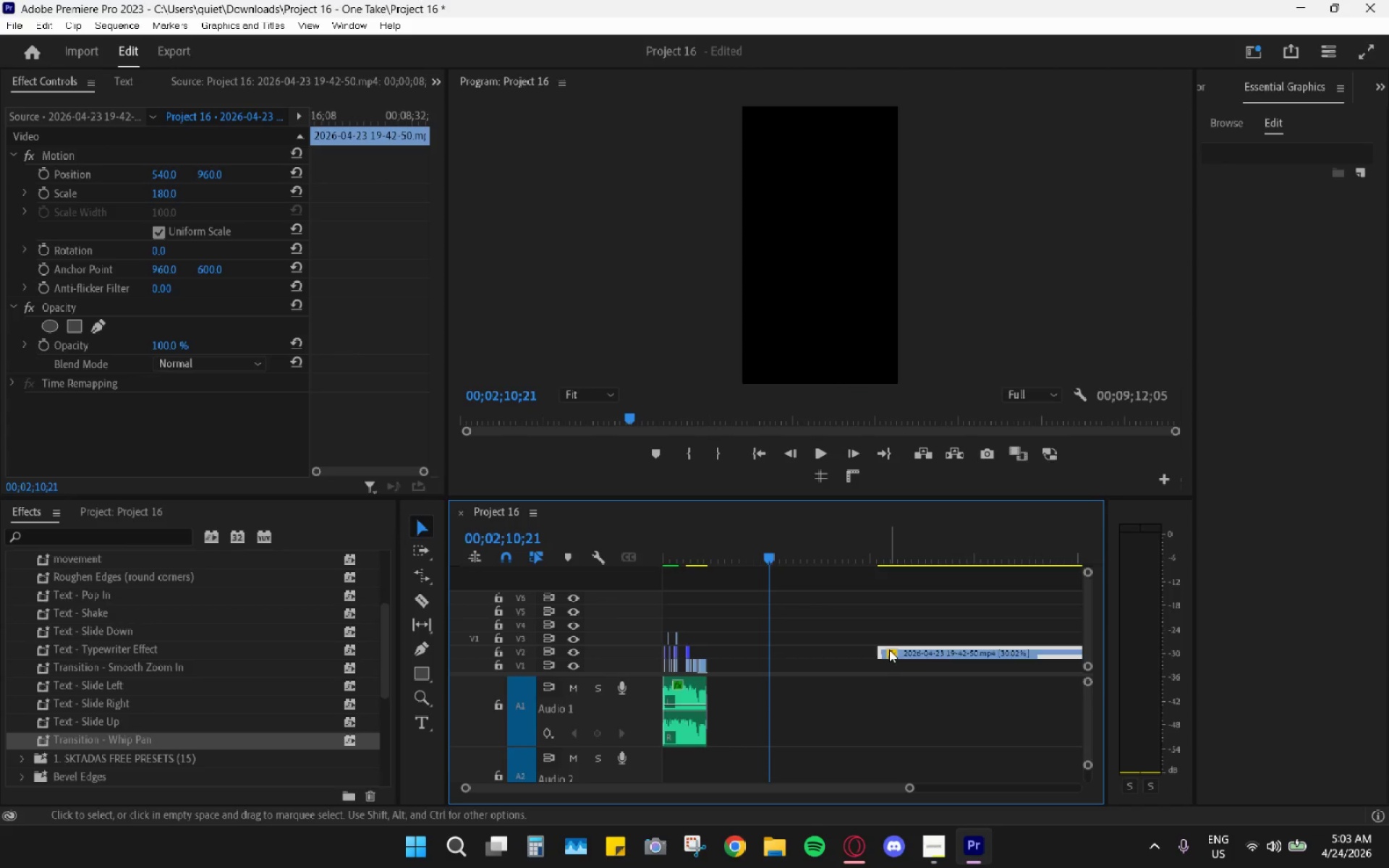 
left_click_drag(start_coordinate=[881, 650], to_coordinate=[720, 639])
 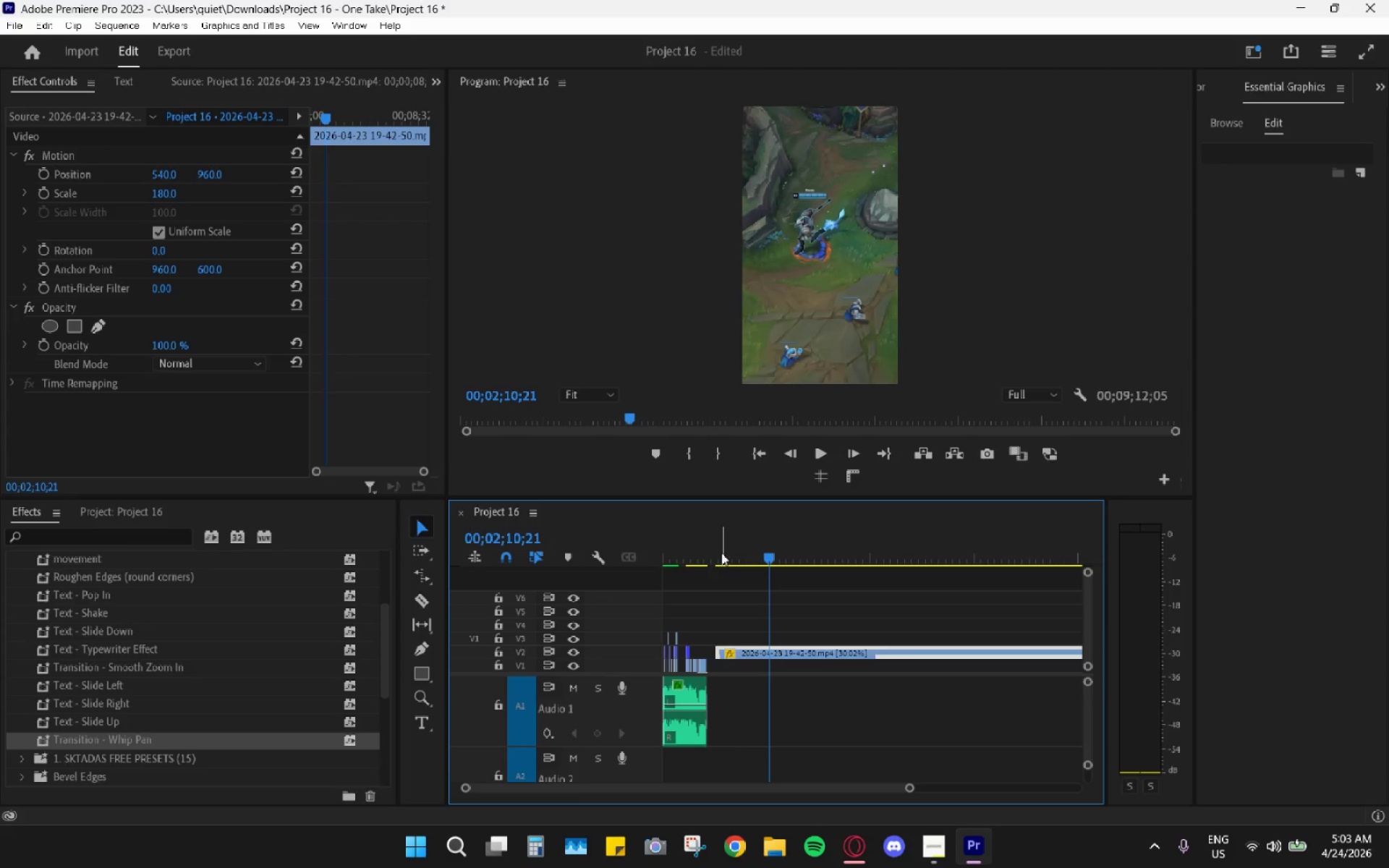 
left_click([722, 551])
 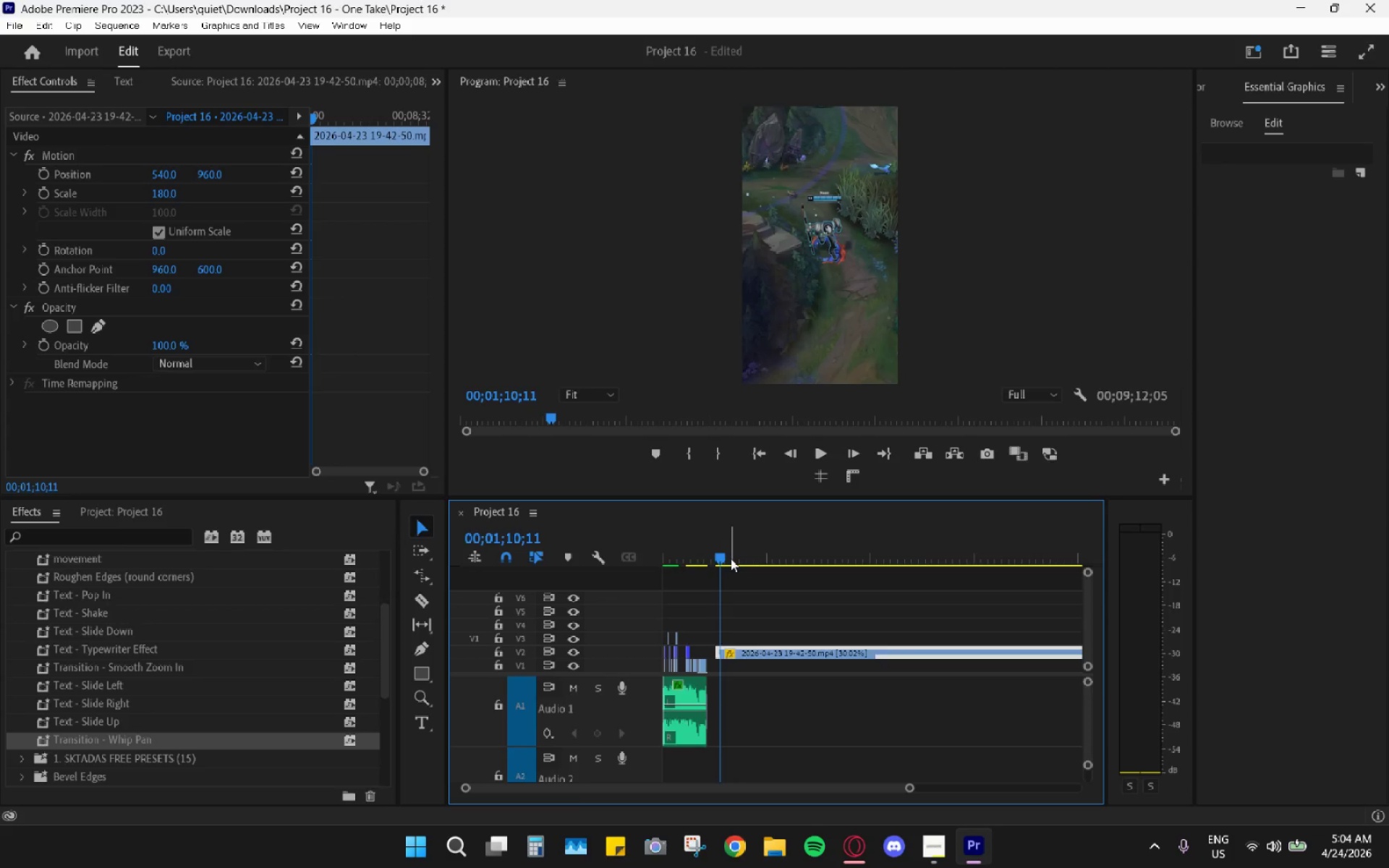 
key(Space)
 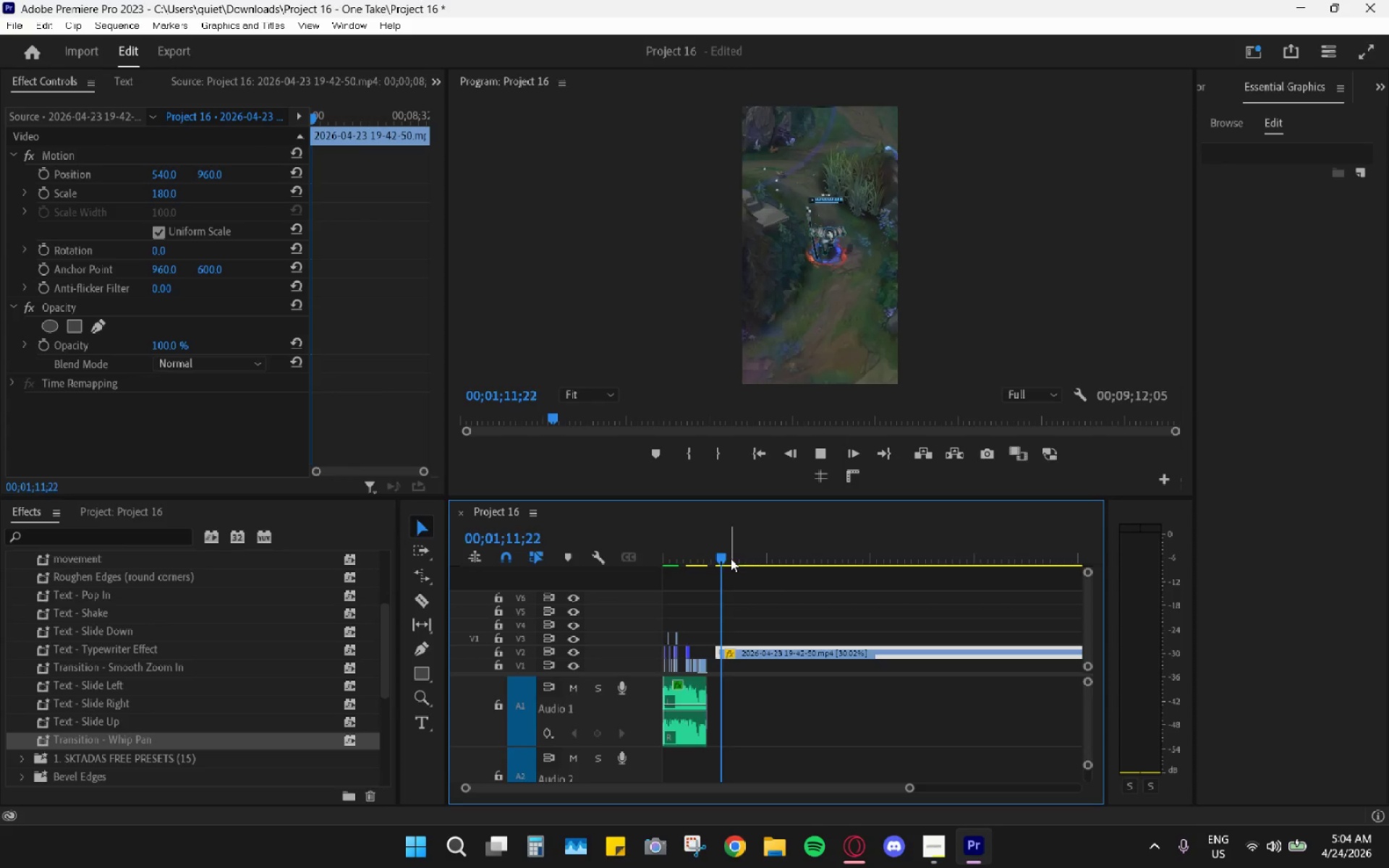 
hold_key(key=AltLeft, duration=0.81)
scroll: coordinate [827, 629], scroll_direction: down, amount: 12.0
 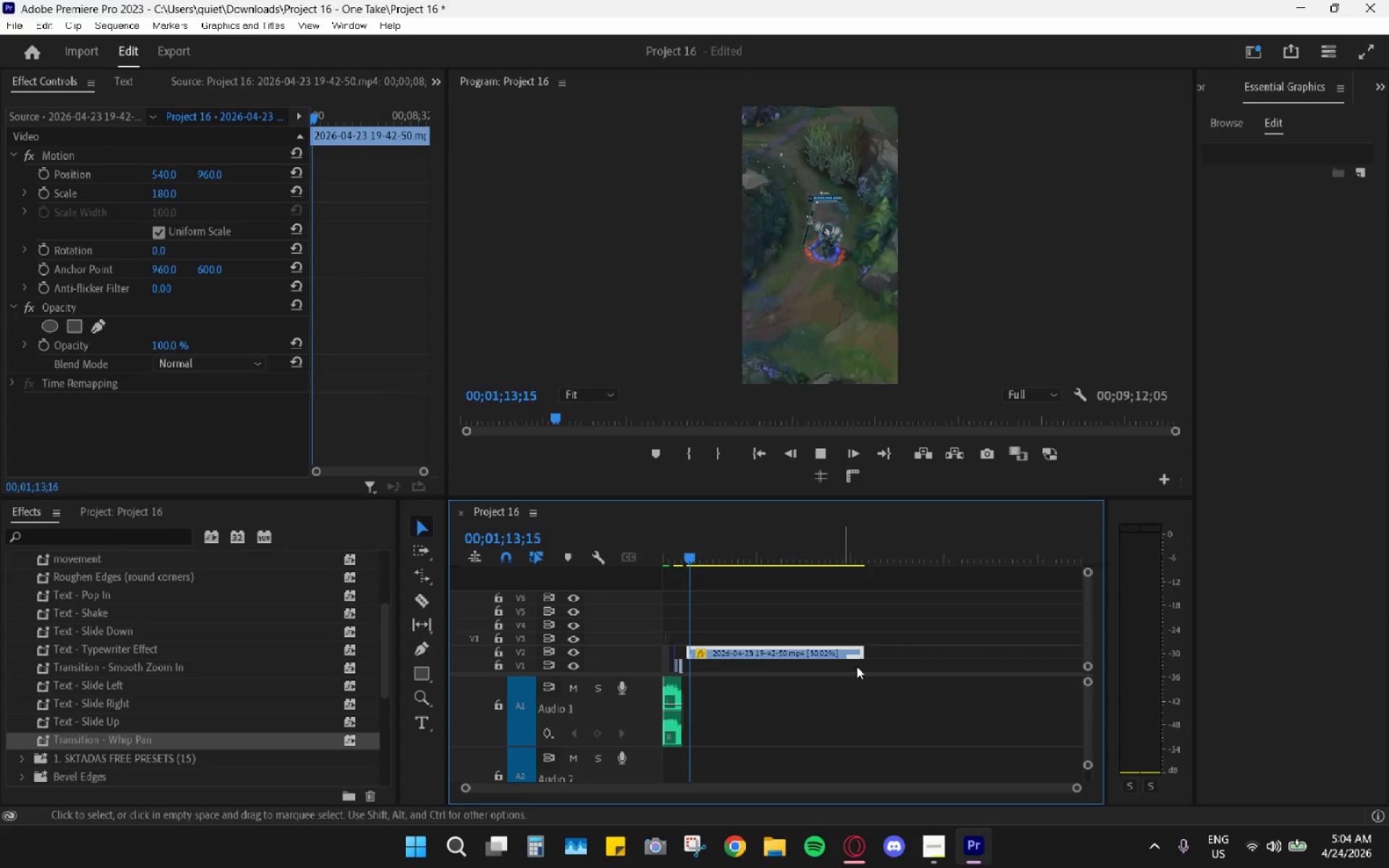 
key(R)
 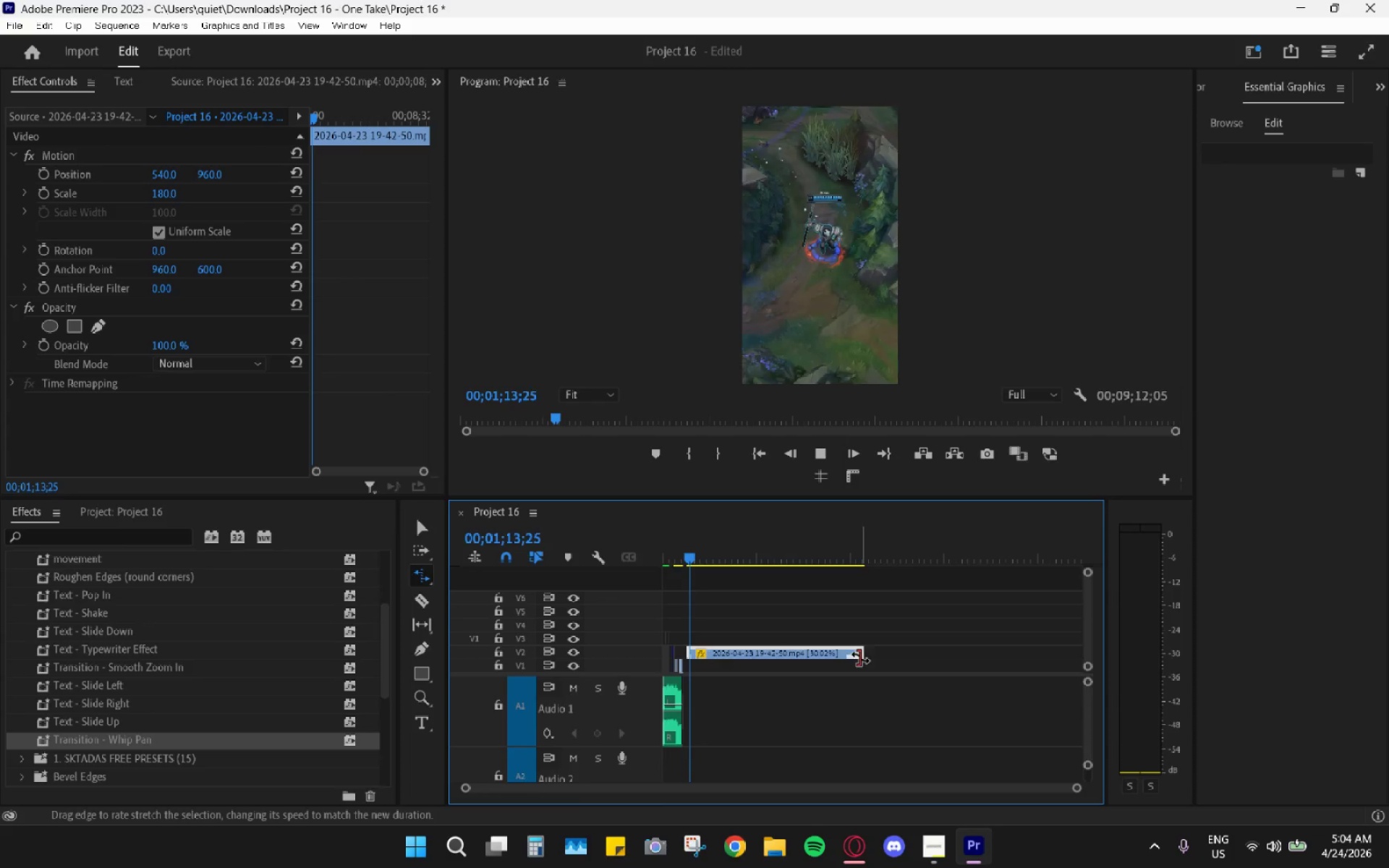 
left_click_drag(start_coordinate=[863, 651], to_coordinate=[757, 651])
 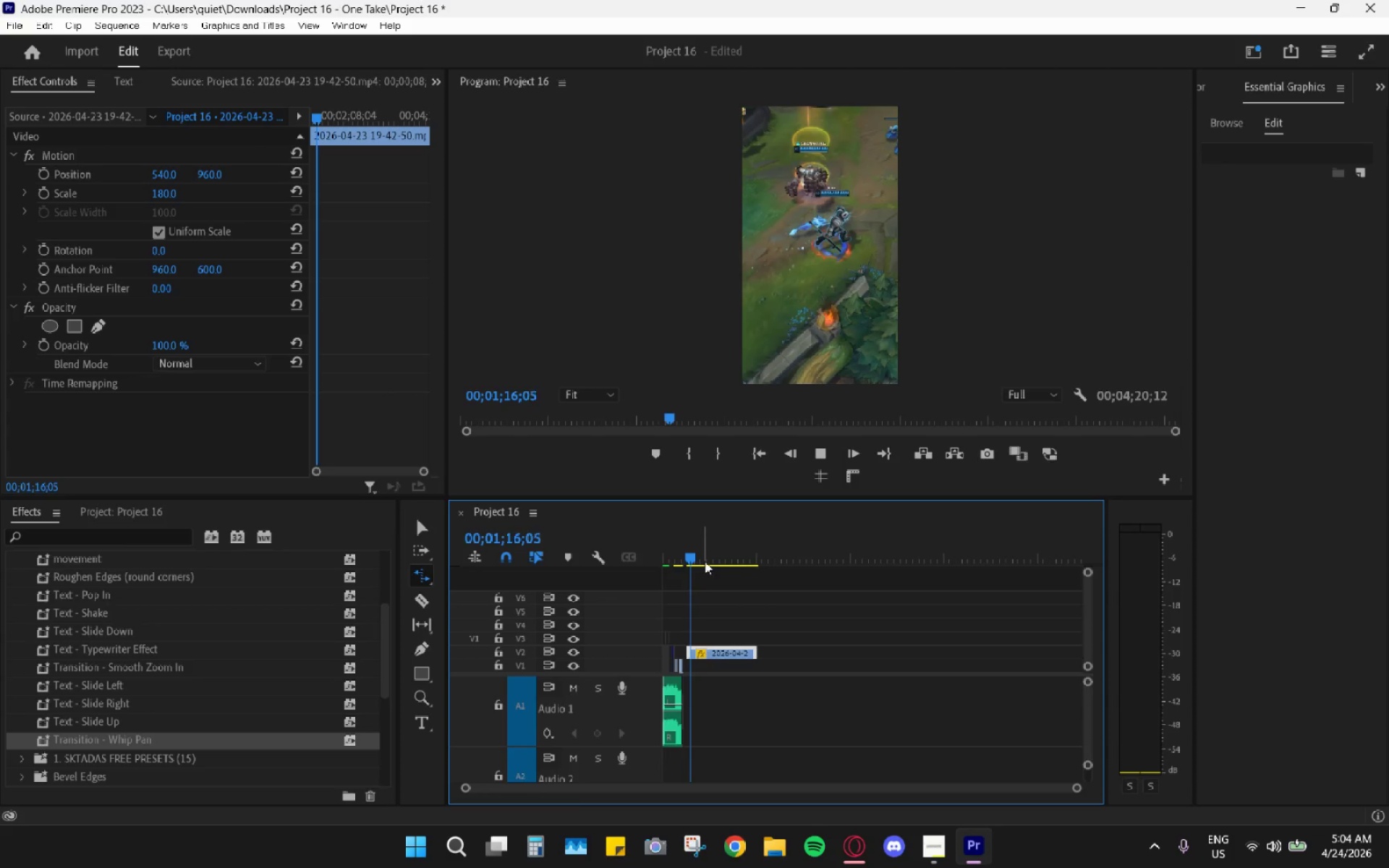 
key(Space)
 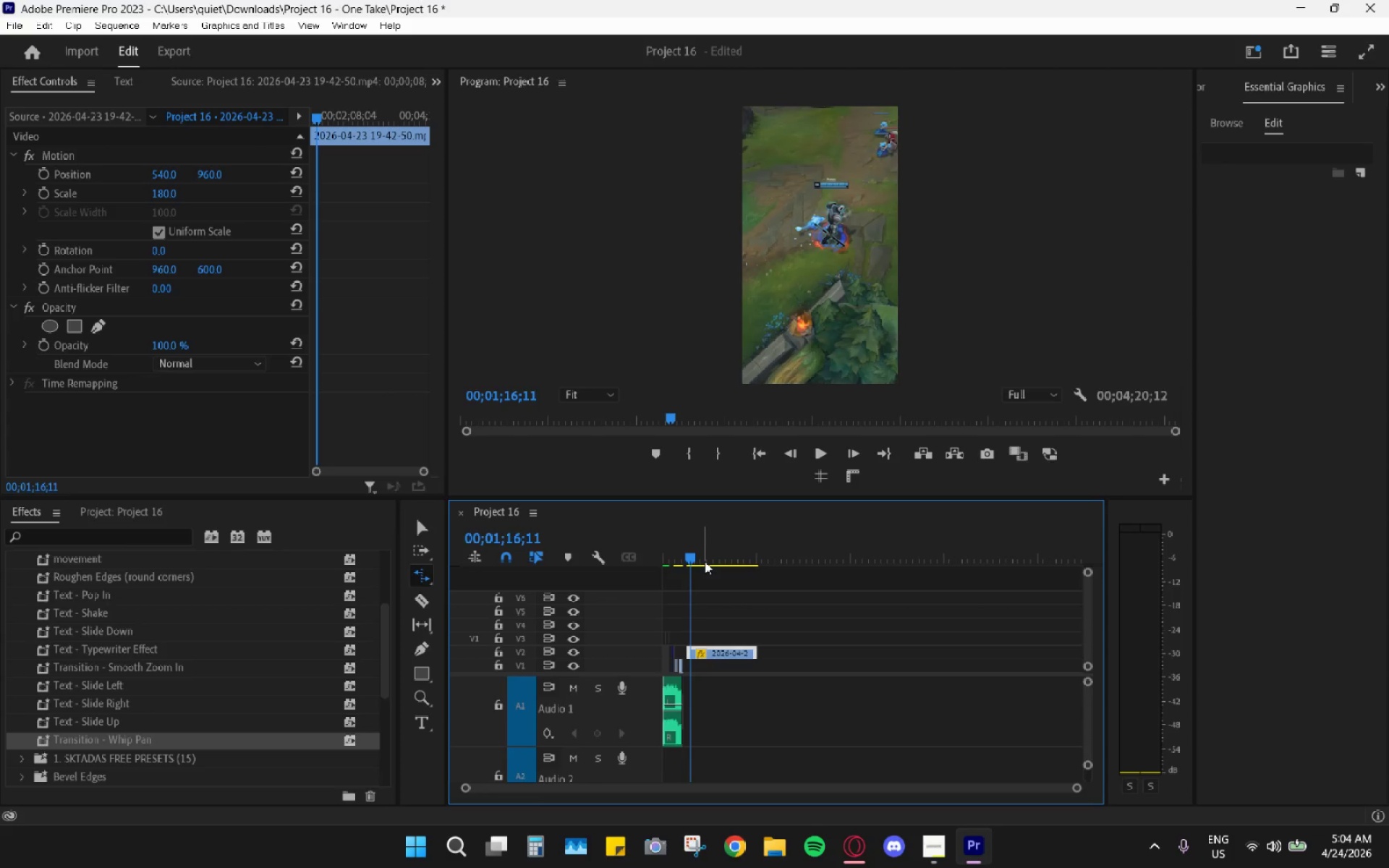 
key(Space)
 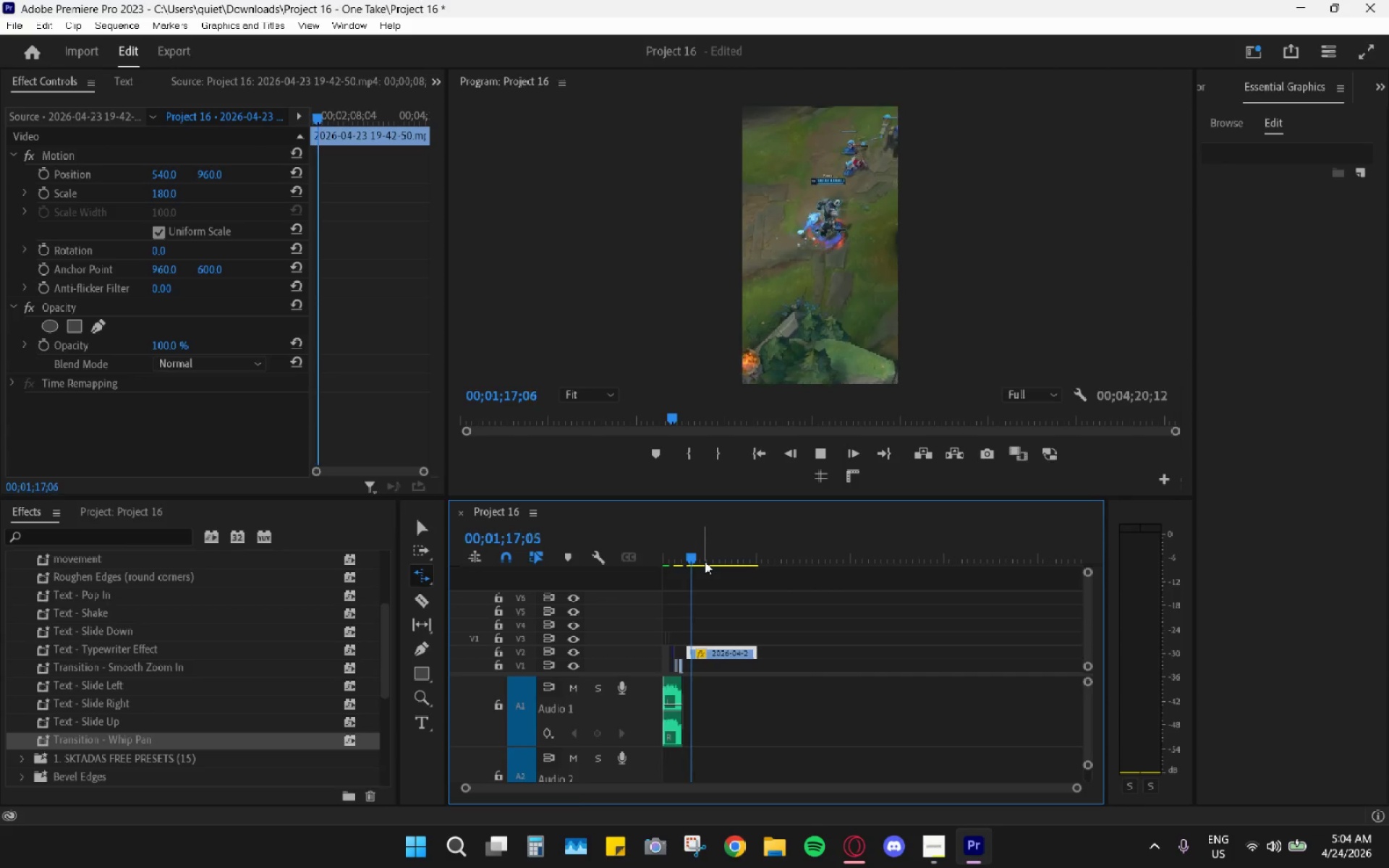 
key(Space)
 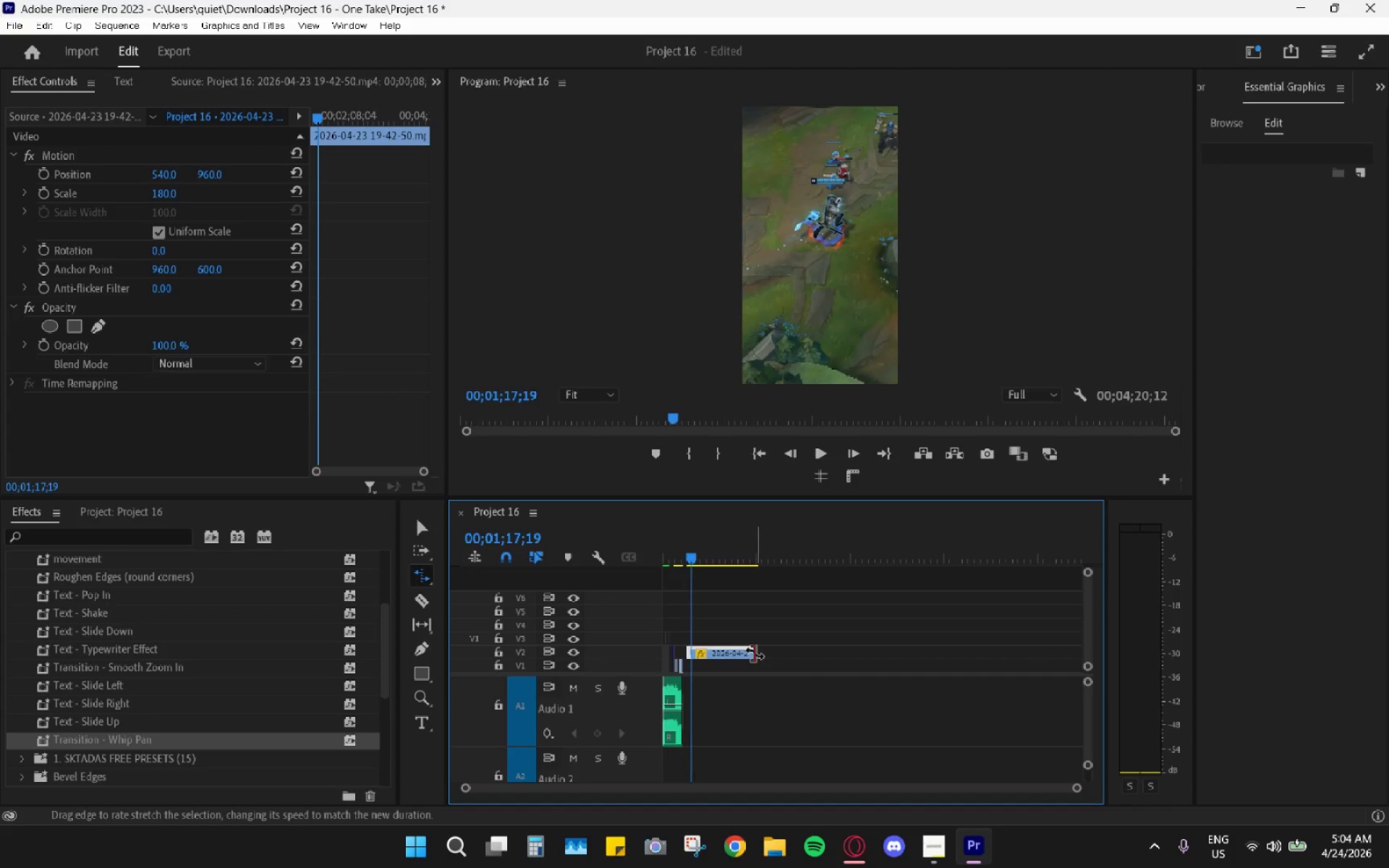 
left_click_drag(start_coordinate=[755, 653], to_coordinate=[719, 651])
 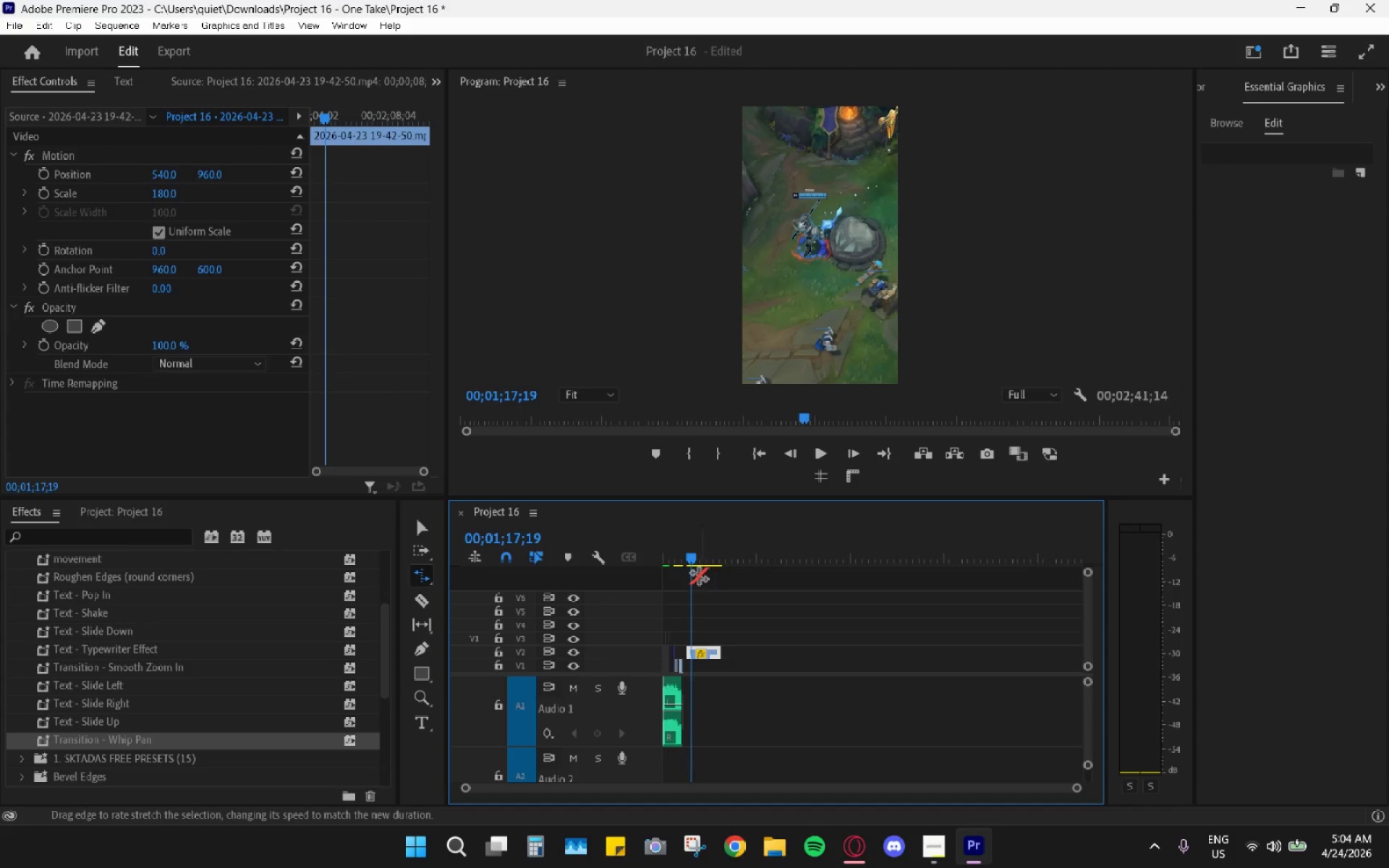 
key(Space)
 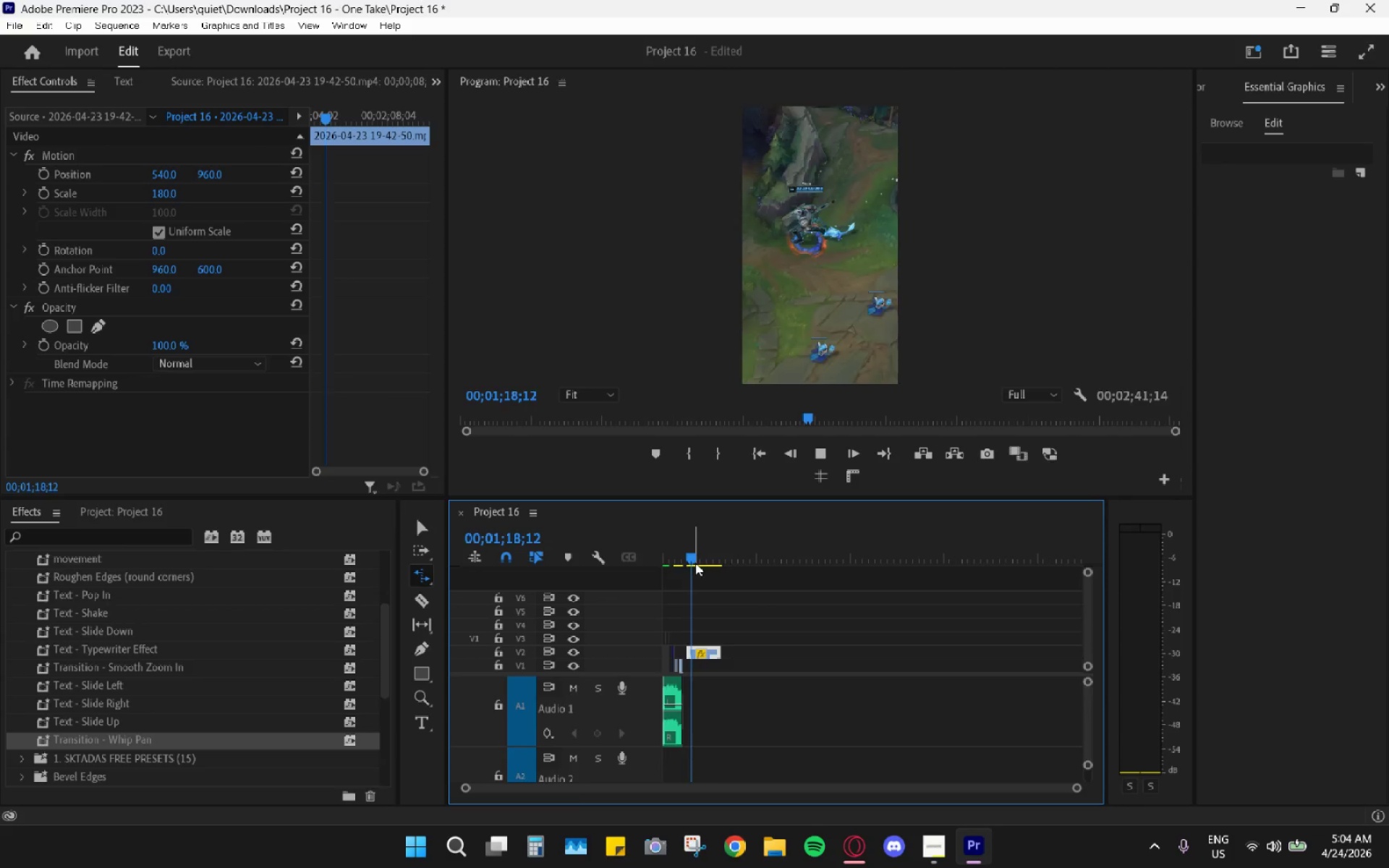 
type( vr)
 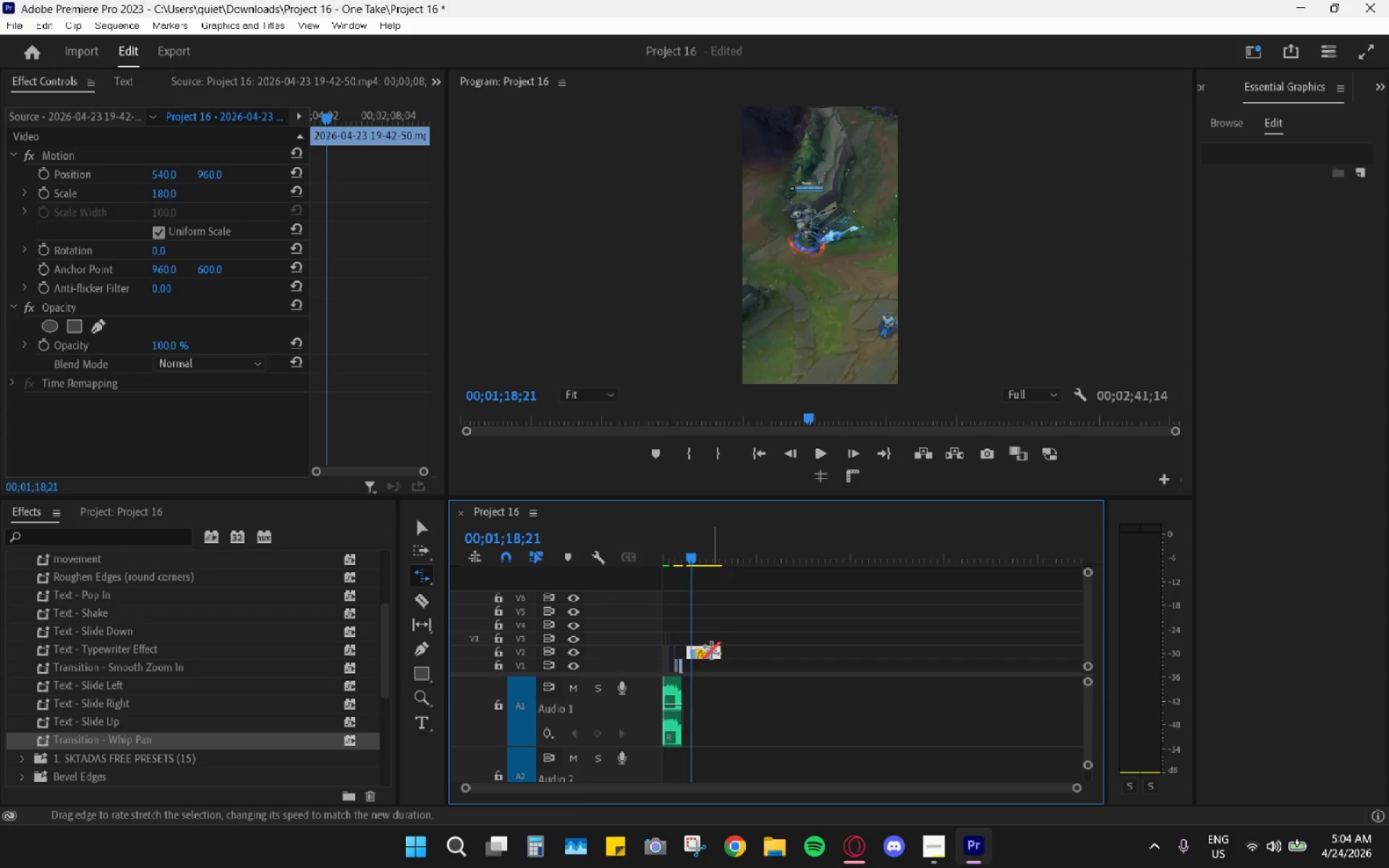 
key(Control+ControlLeft)
 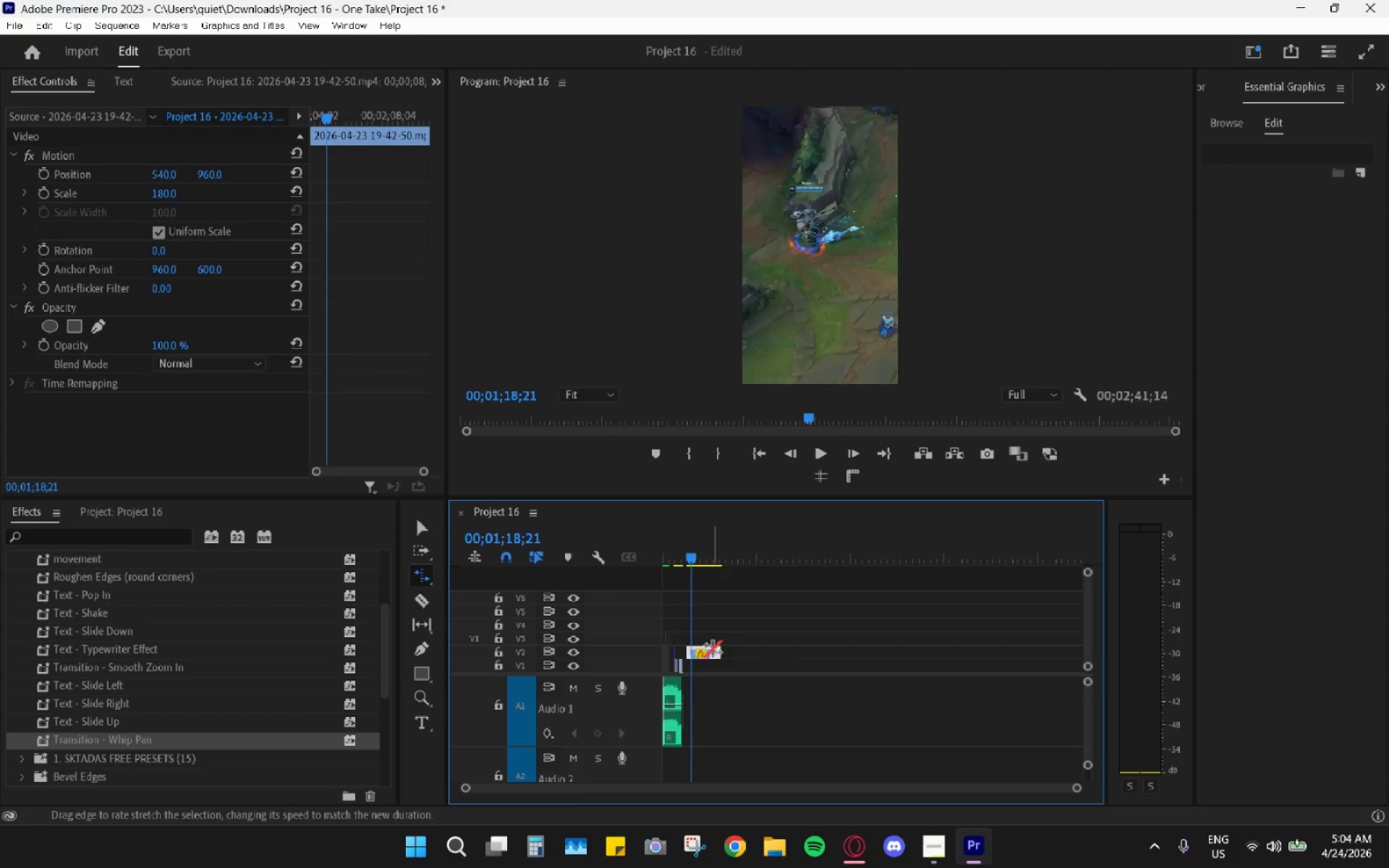 
key(Control+Z)
 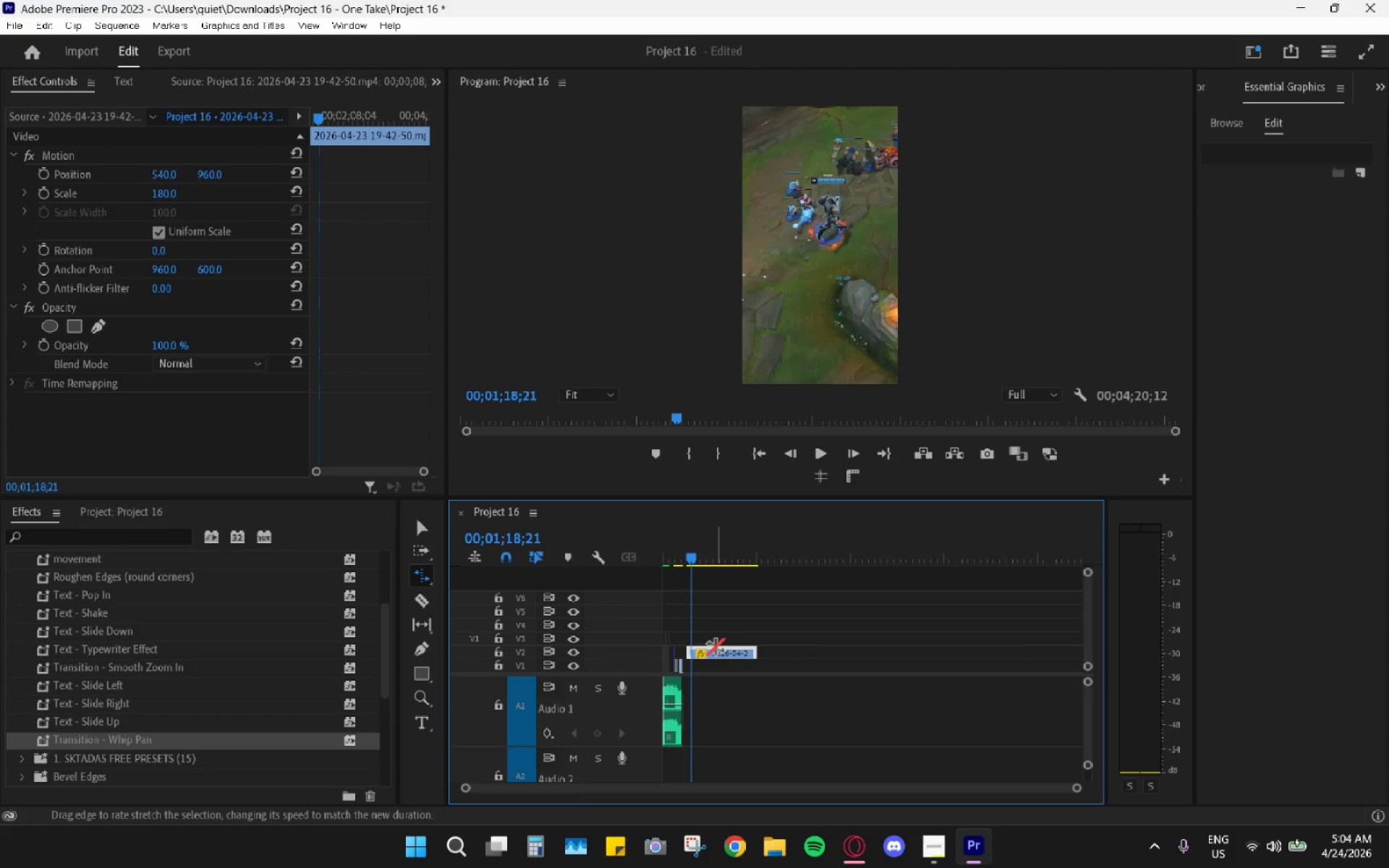 
key(Control+Z)
 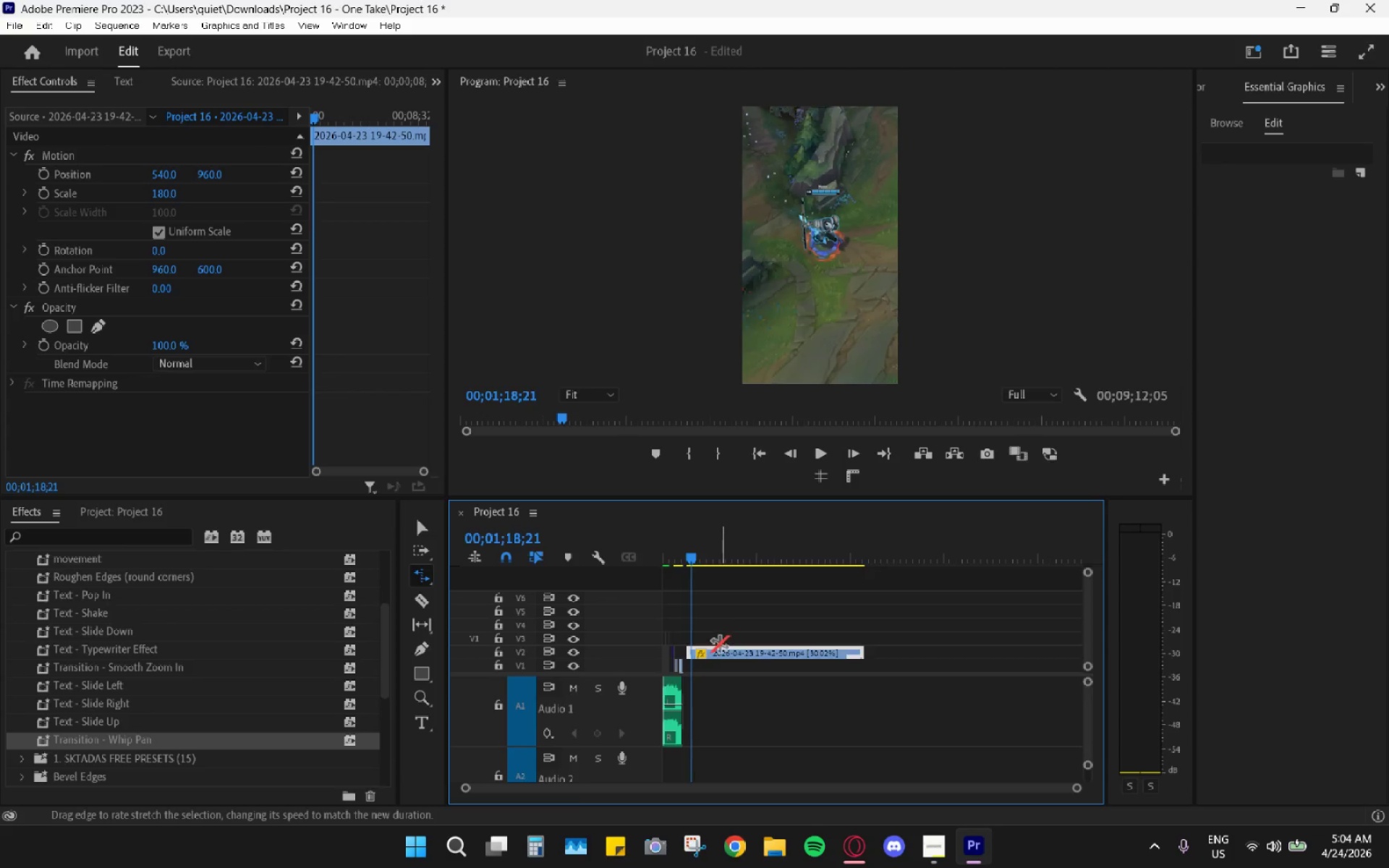 
key(V)
 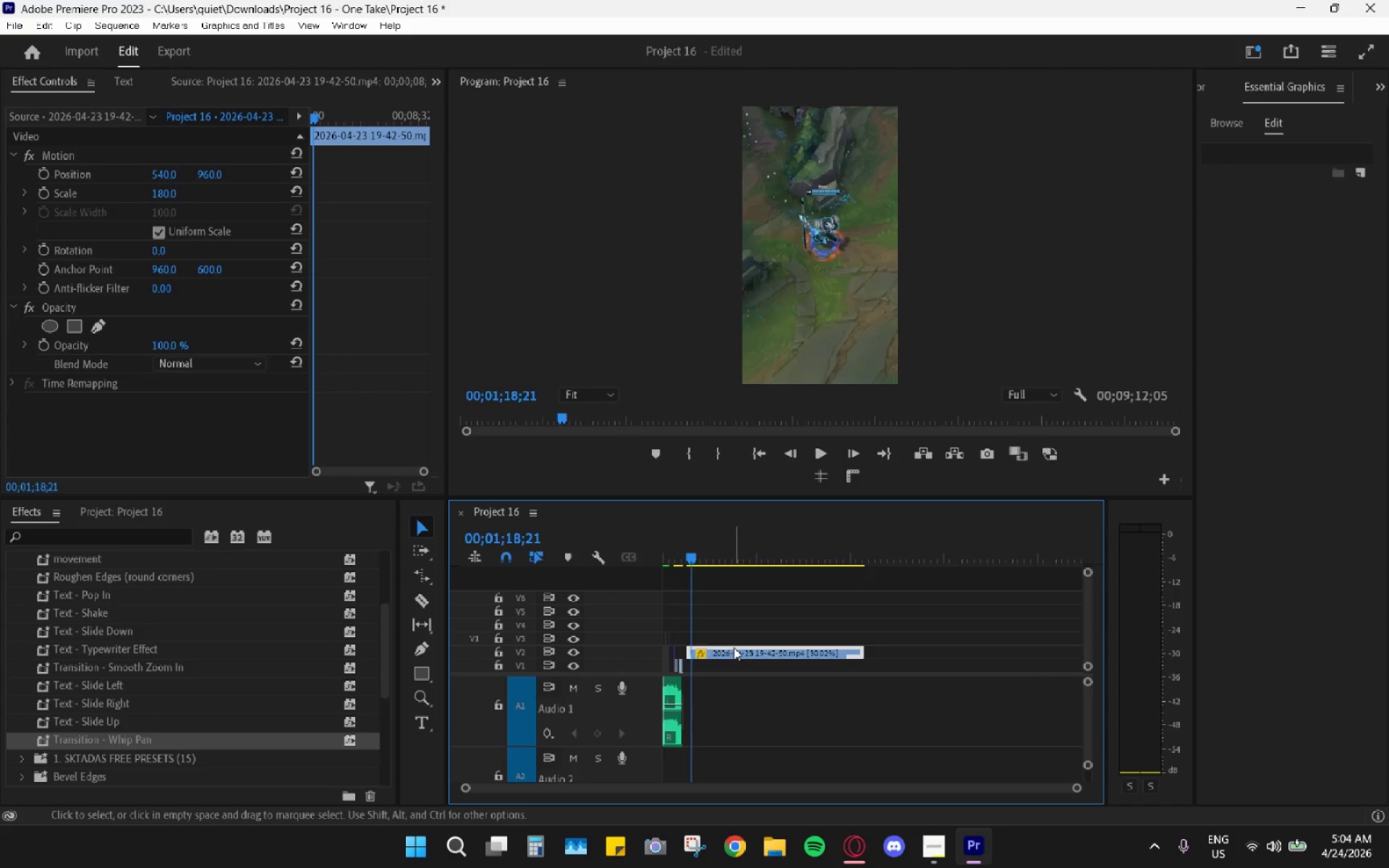 
left_click([736, 649])
 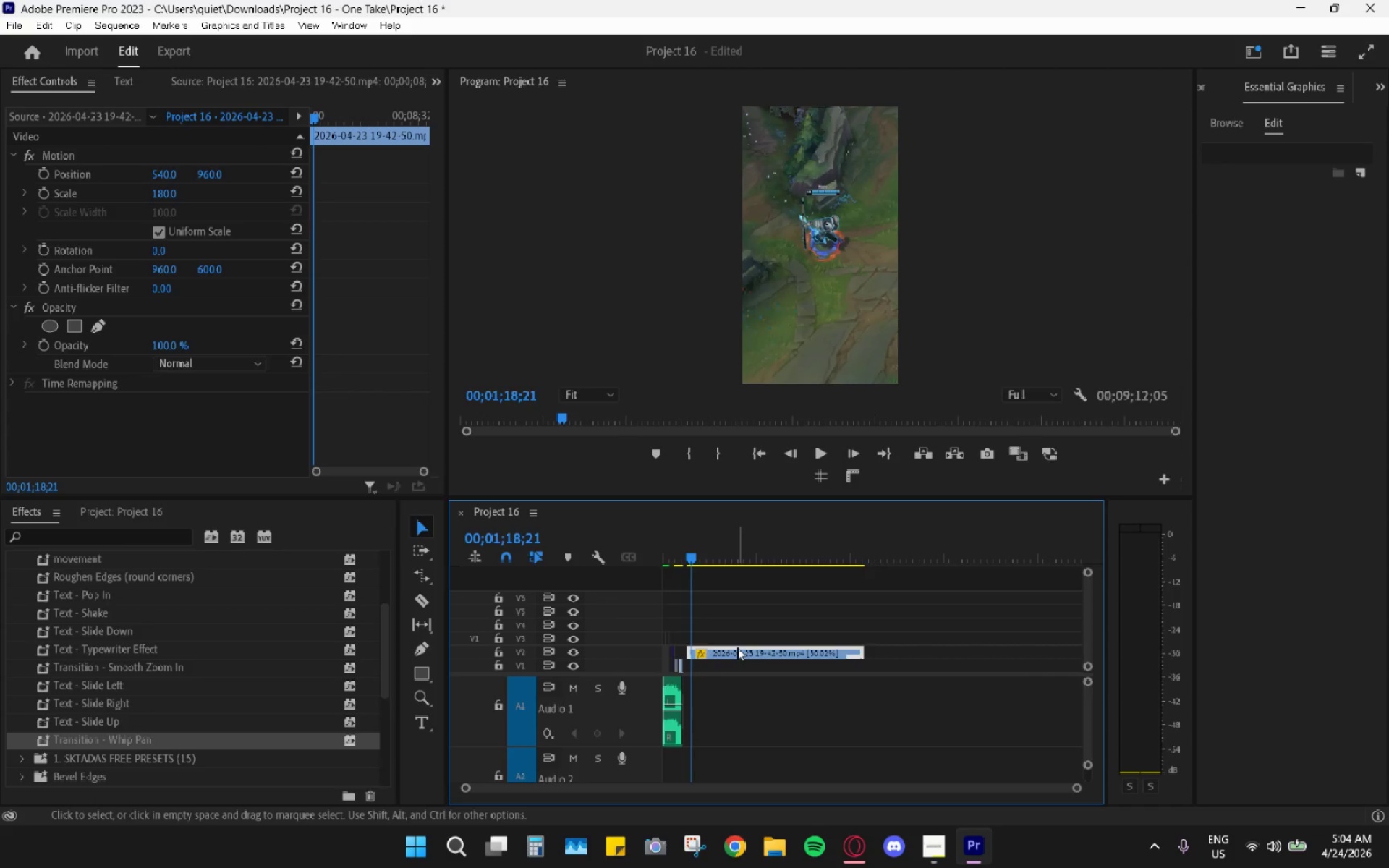 
key(H)
 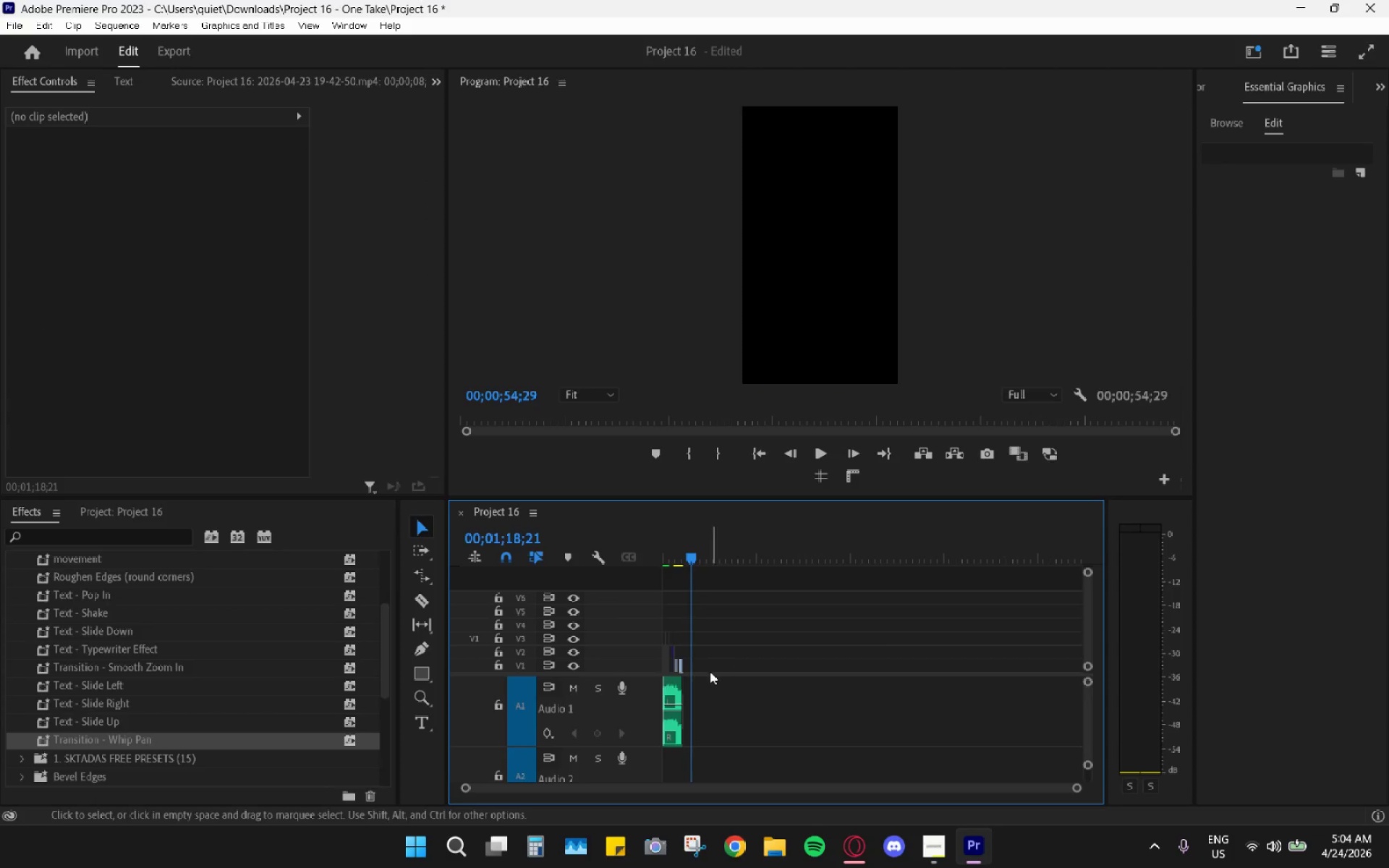 
hold_key(key=AltLeft, duration=0.55)
hold_key(key=AltLeft, duration=0.67)
scroll: coordinate [713, 660], scroll_direction: up, amount: 37.0
 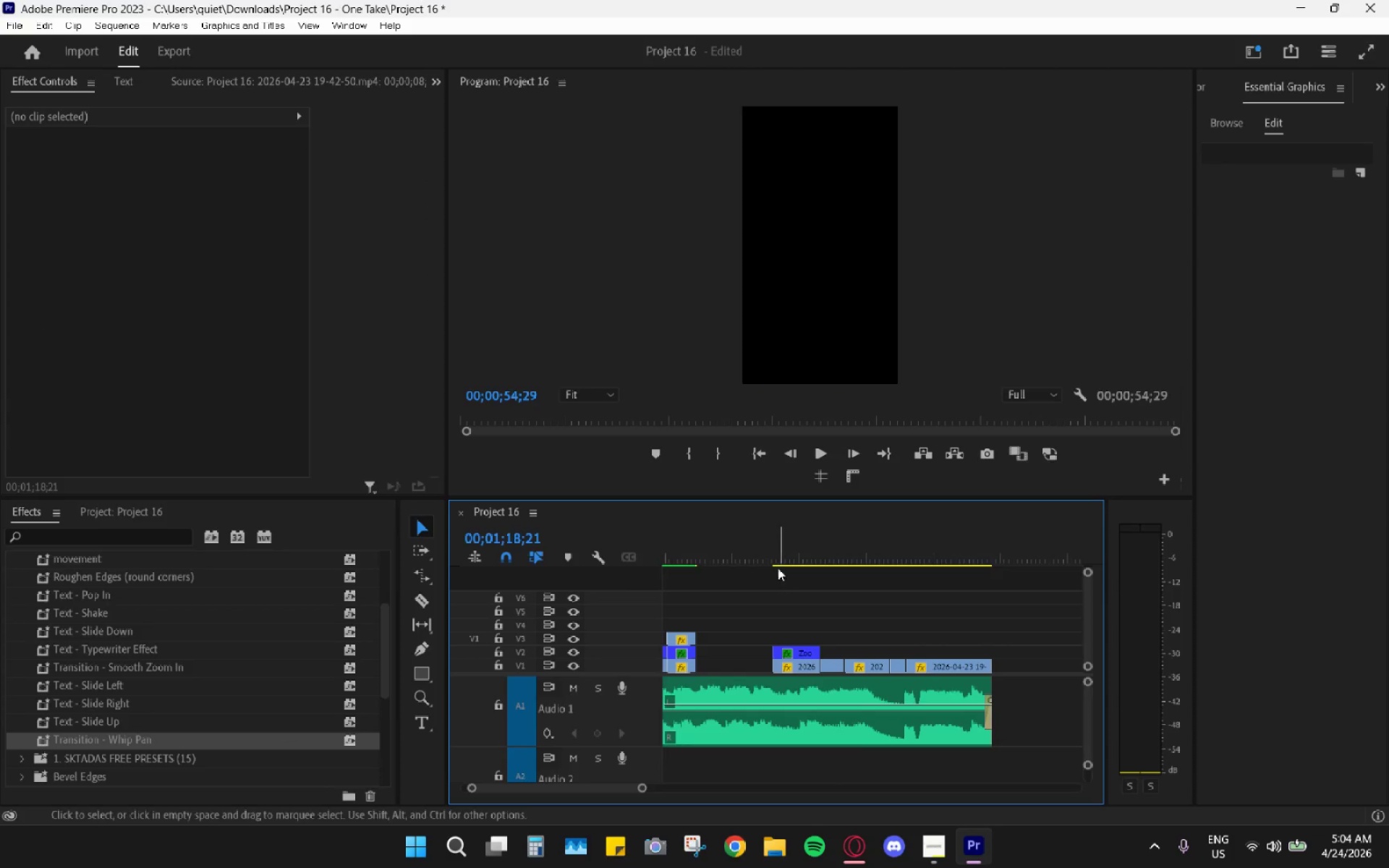 
left_click([778, 553])
 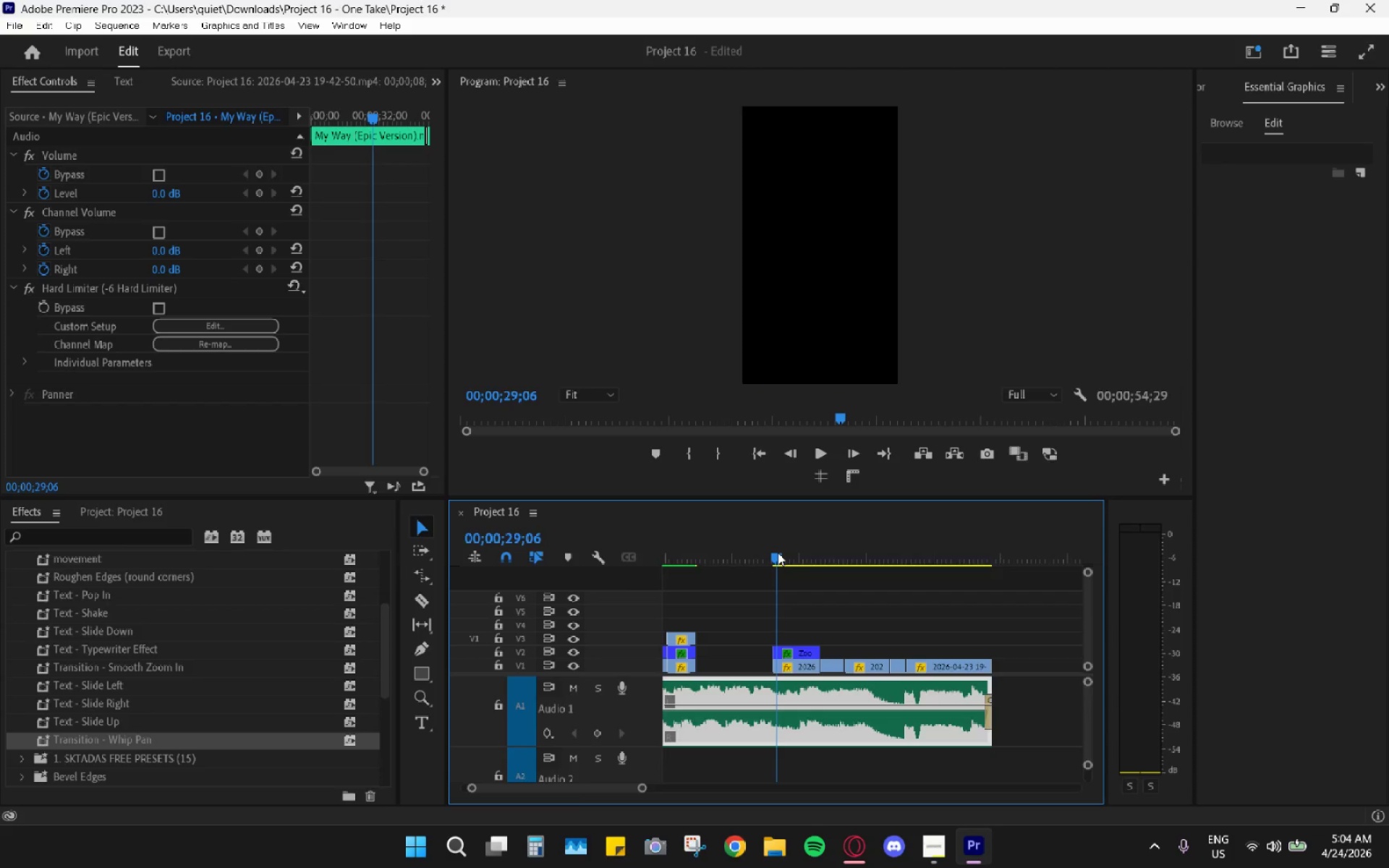 
key(Space)
 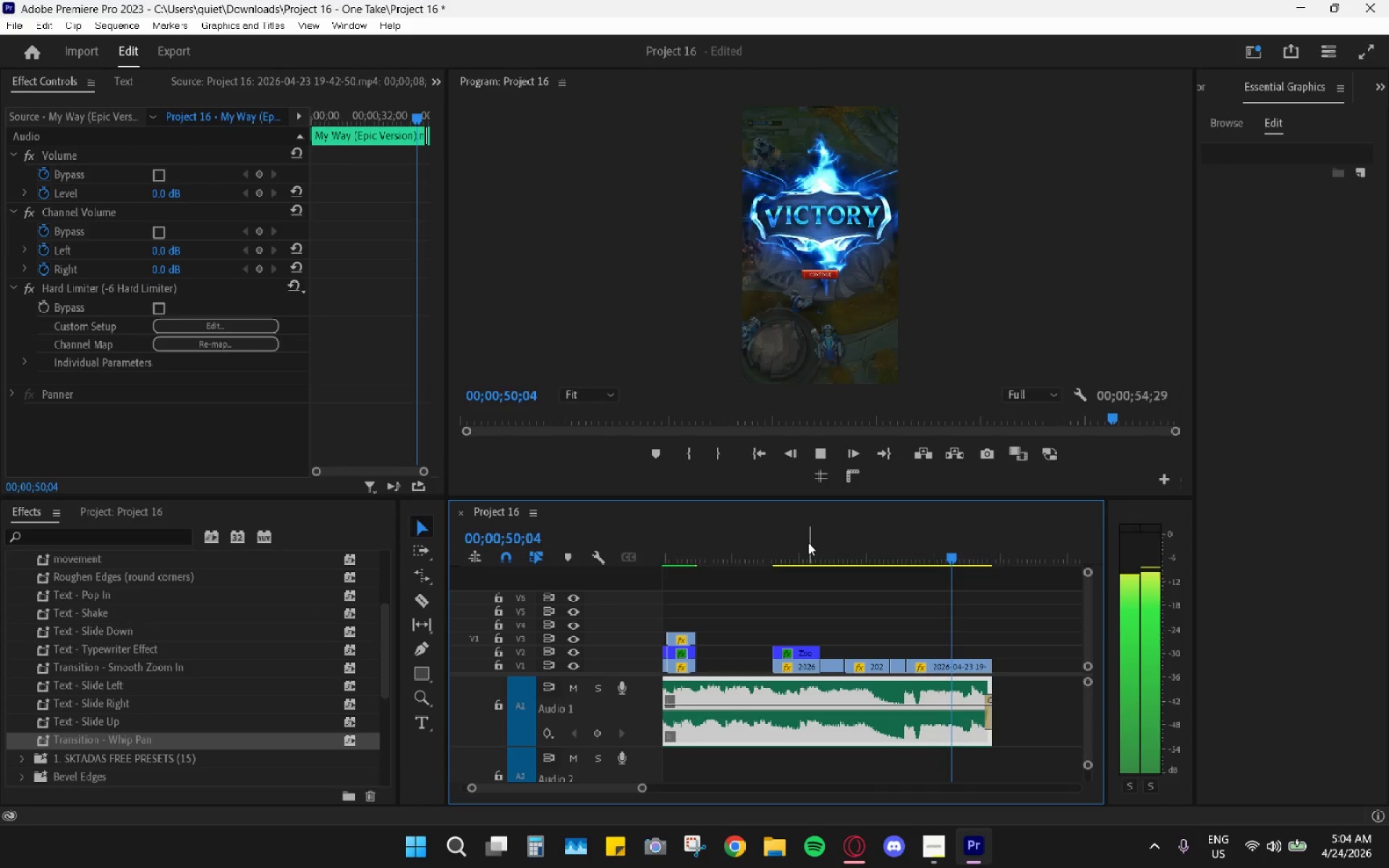 
wait(26.05)
 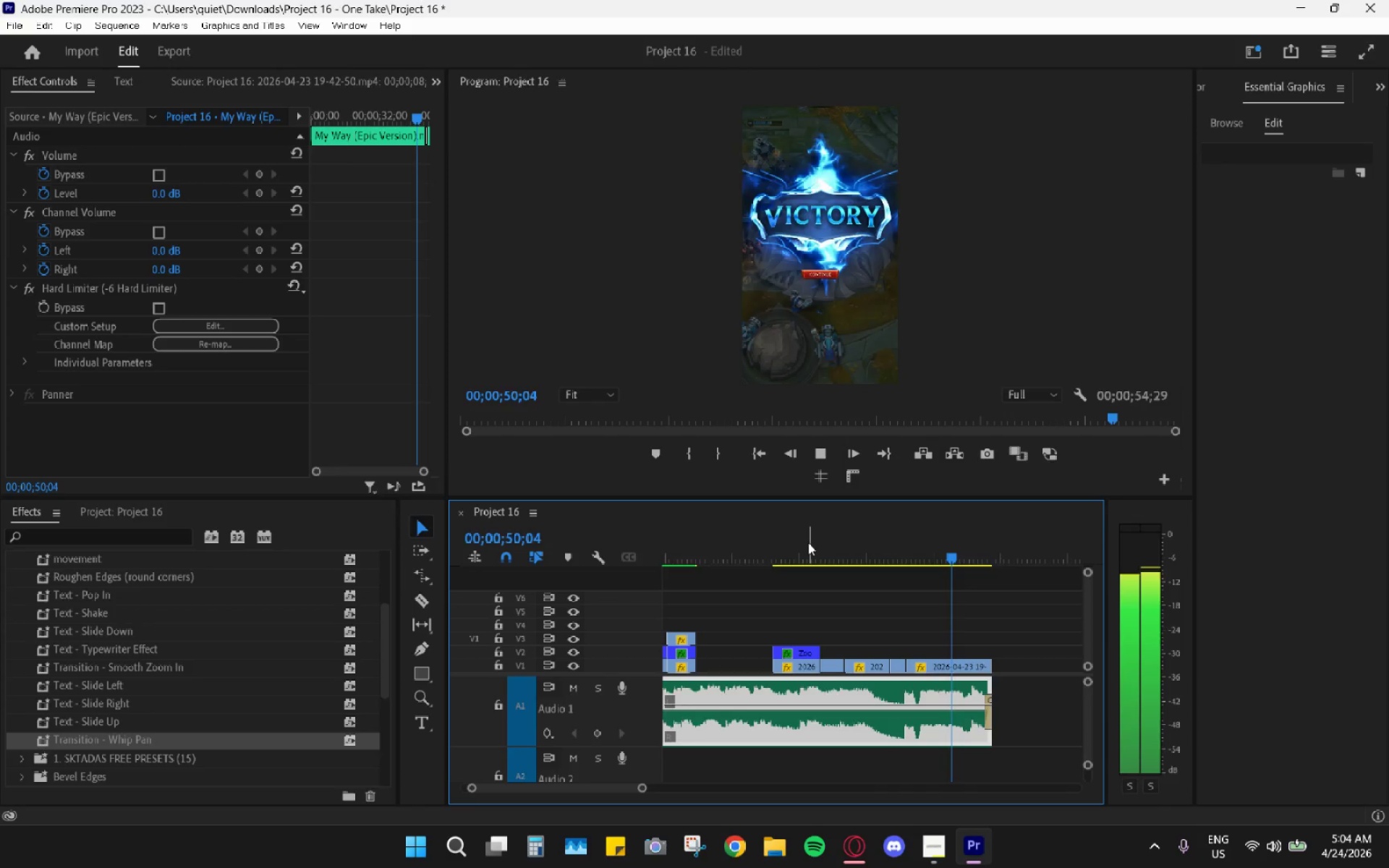 
key(Space)
 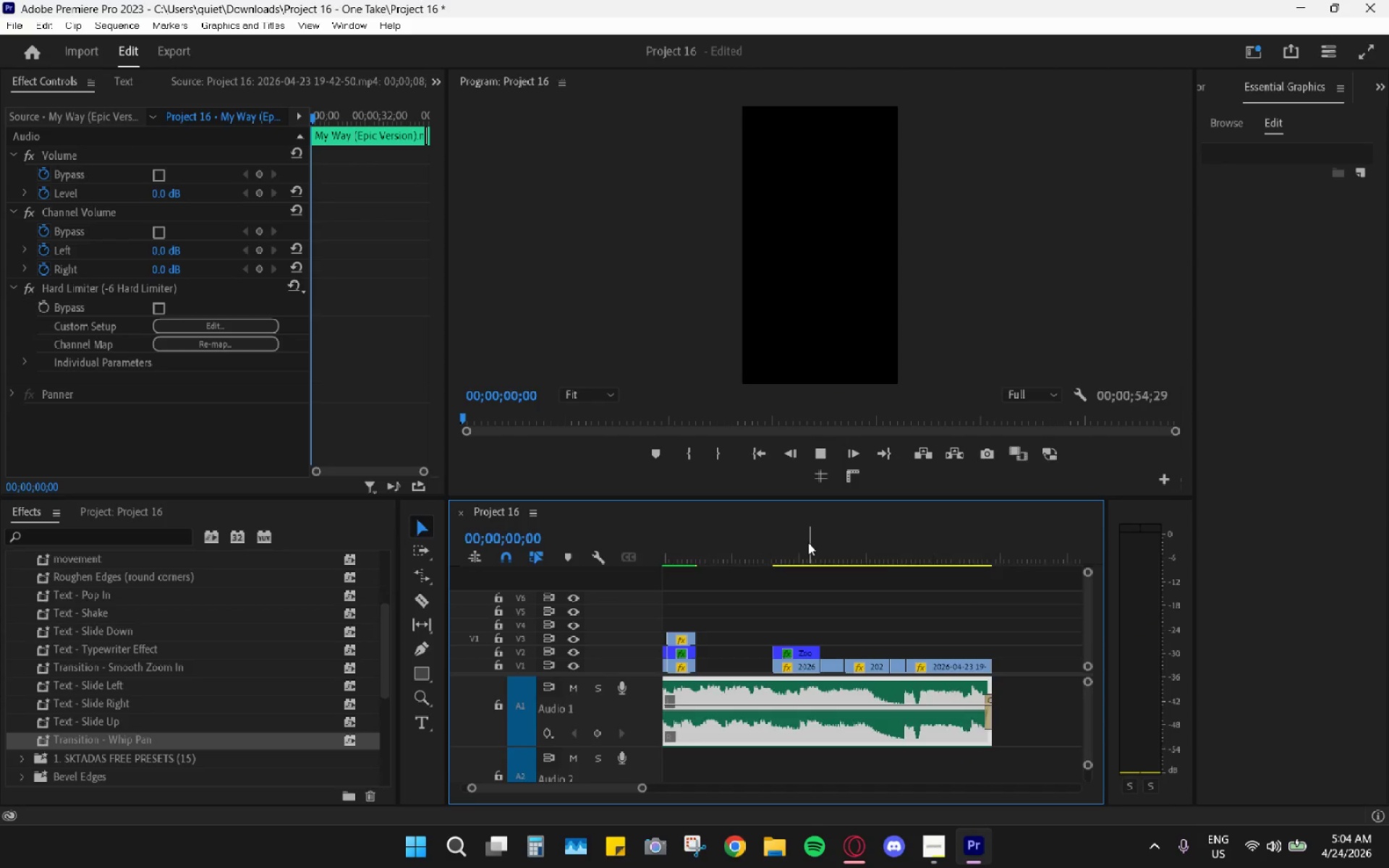 
hold_key(key=AltLeft, duration=0.75)
scroll: coordinate [856, 582], scroll_direction: down, amount: 9.0
 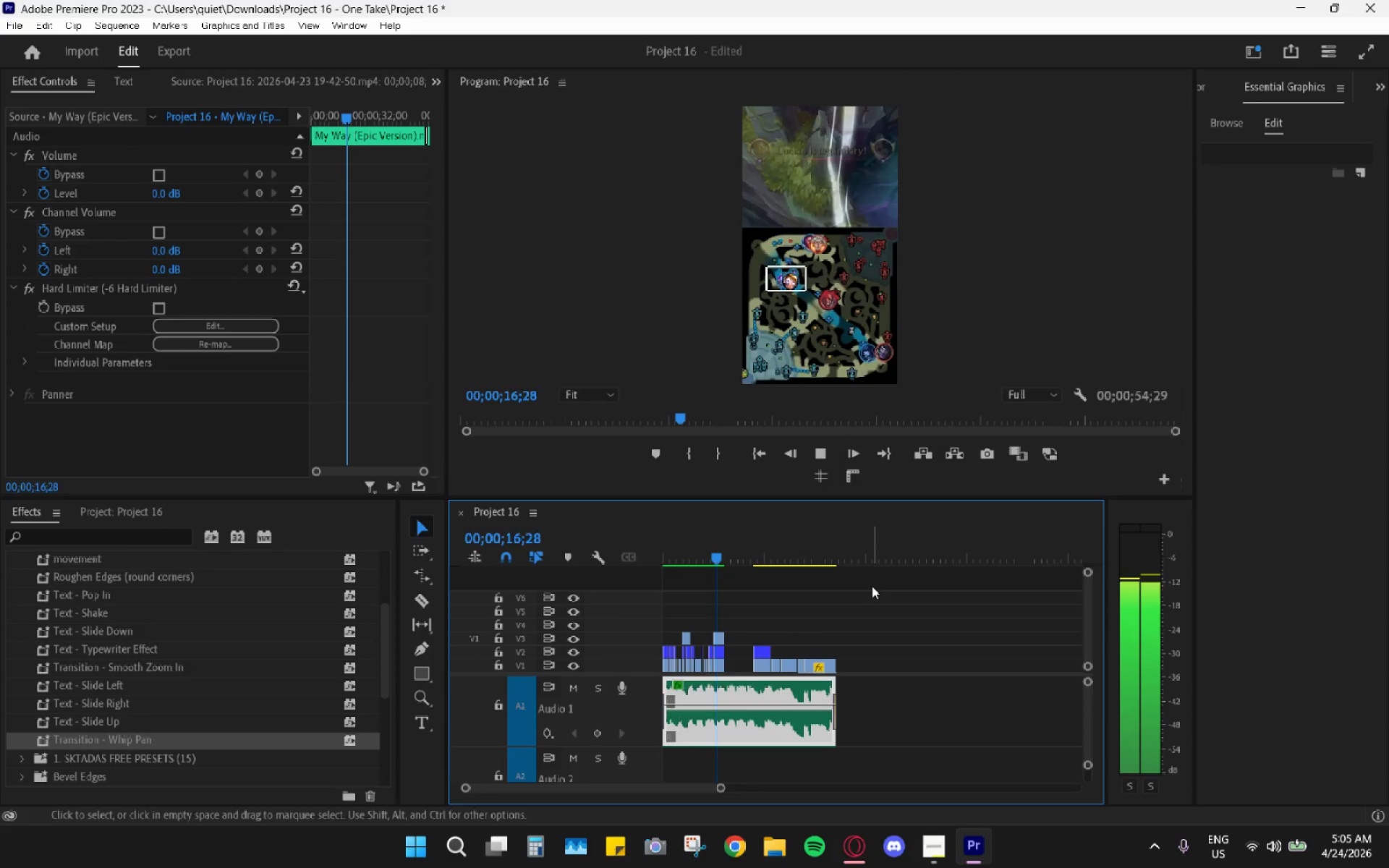 
wait(20.65)
 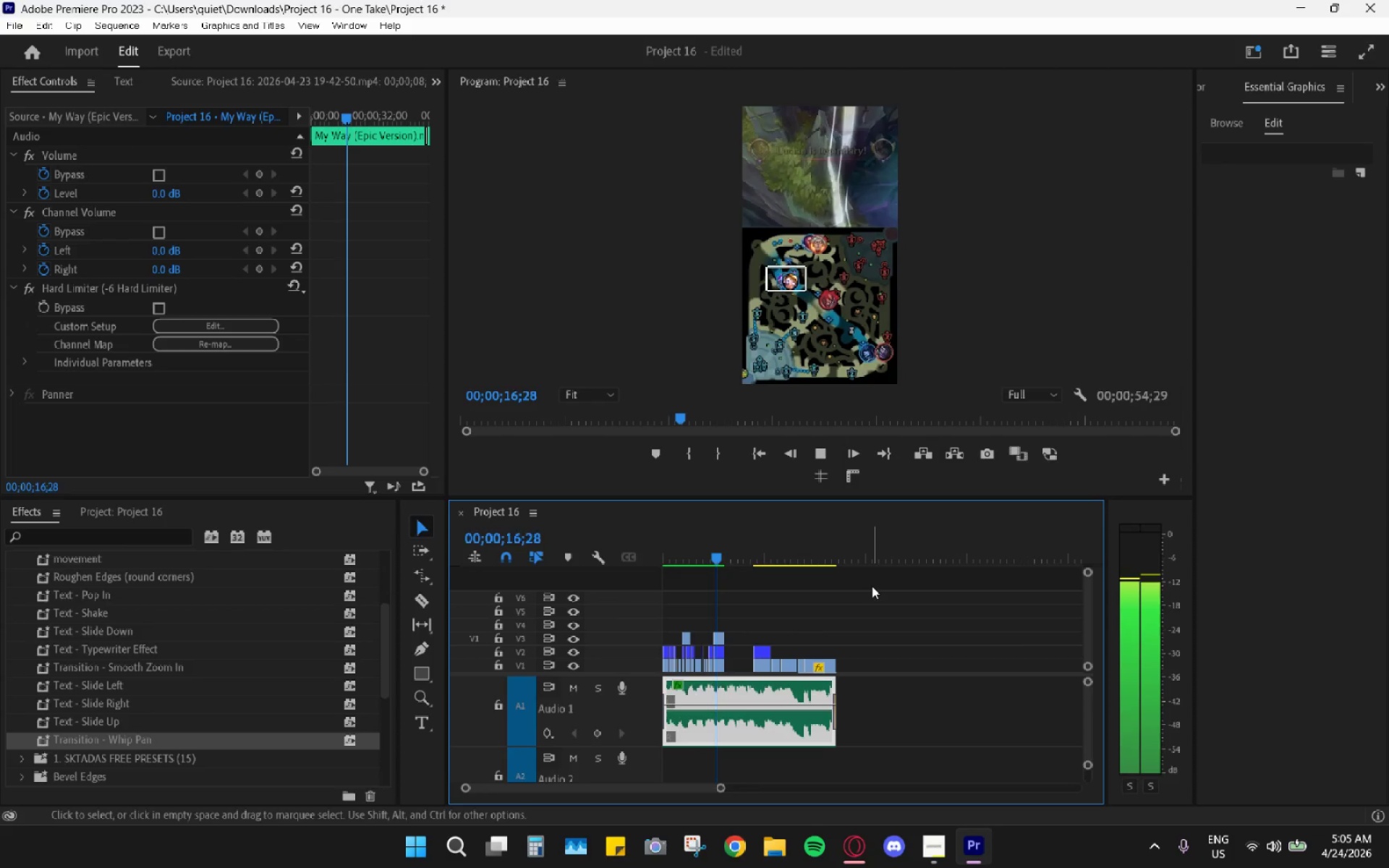 
key(Space)
 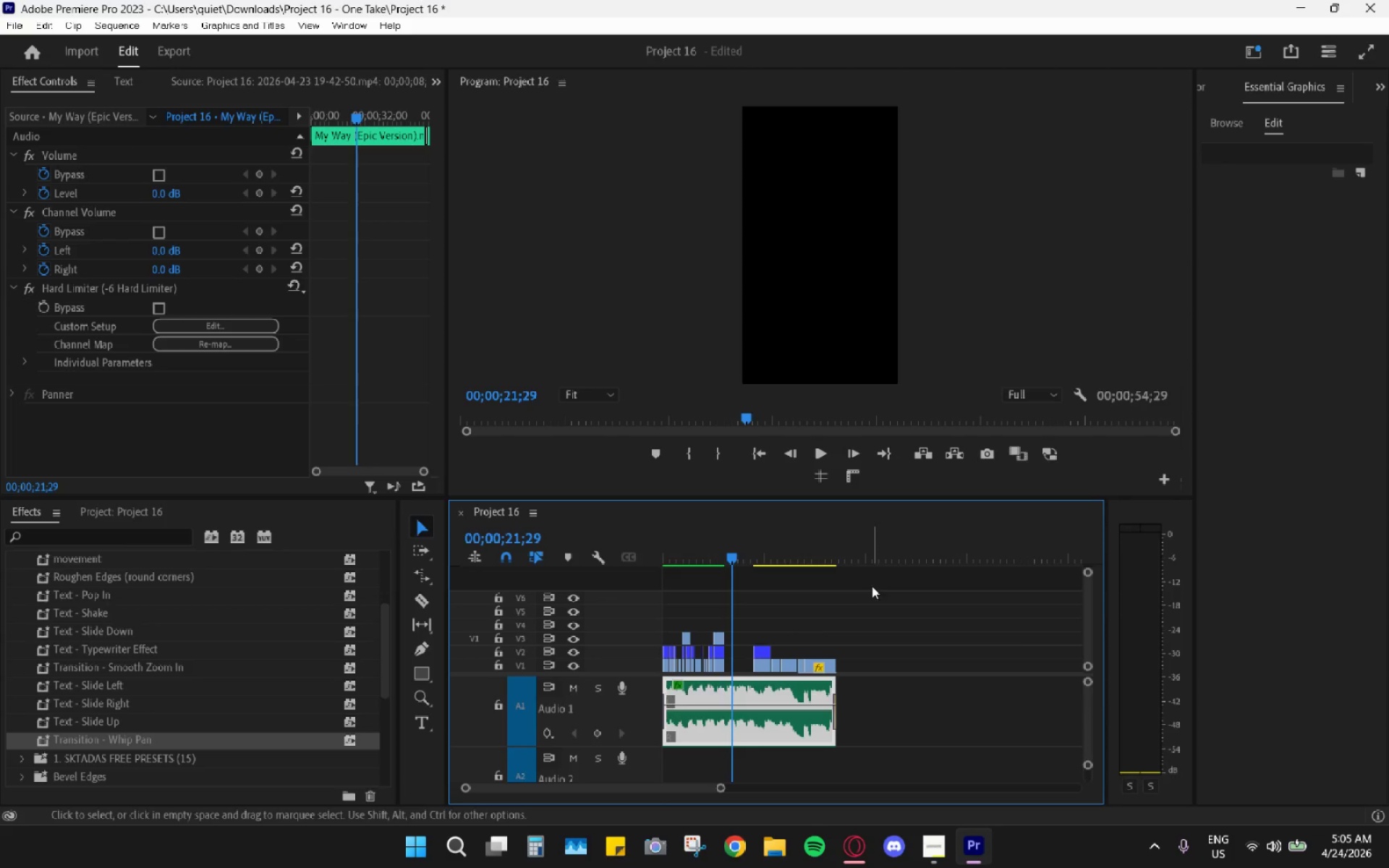 
key(Alt+AltLeft)
 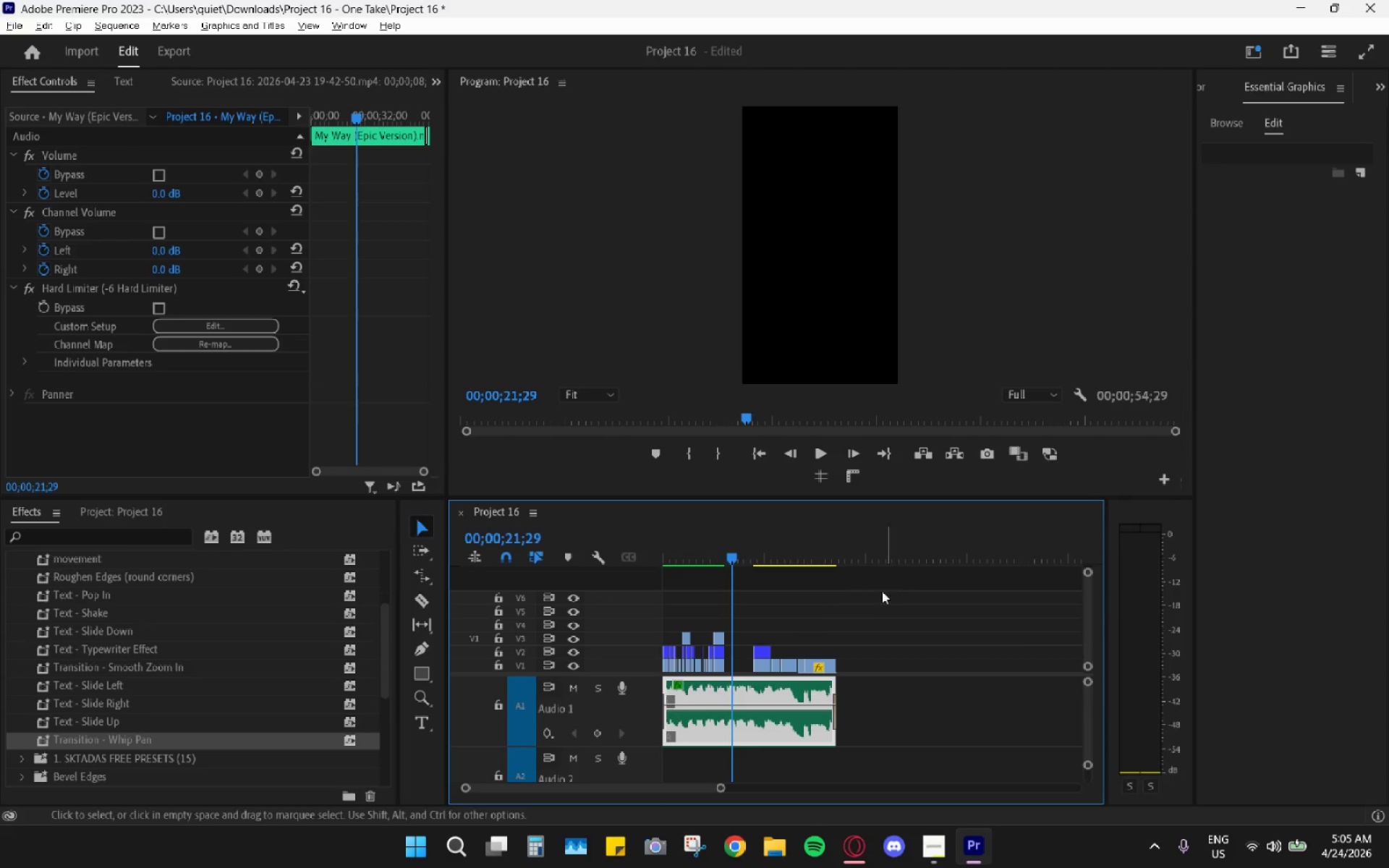 
key(Alt+AltLeft)
 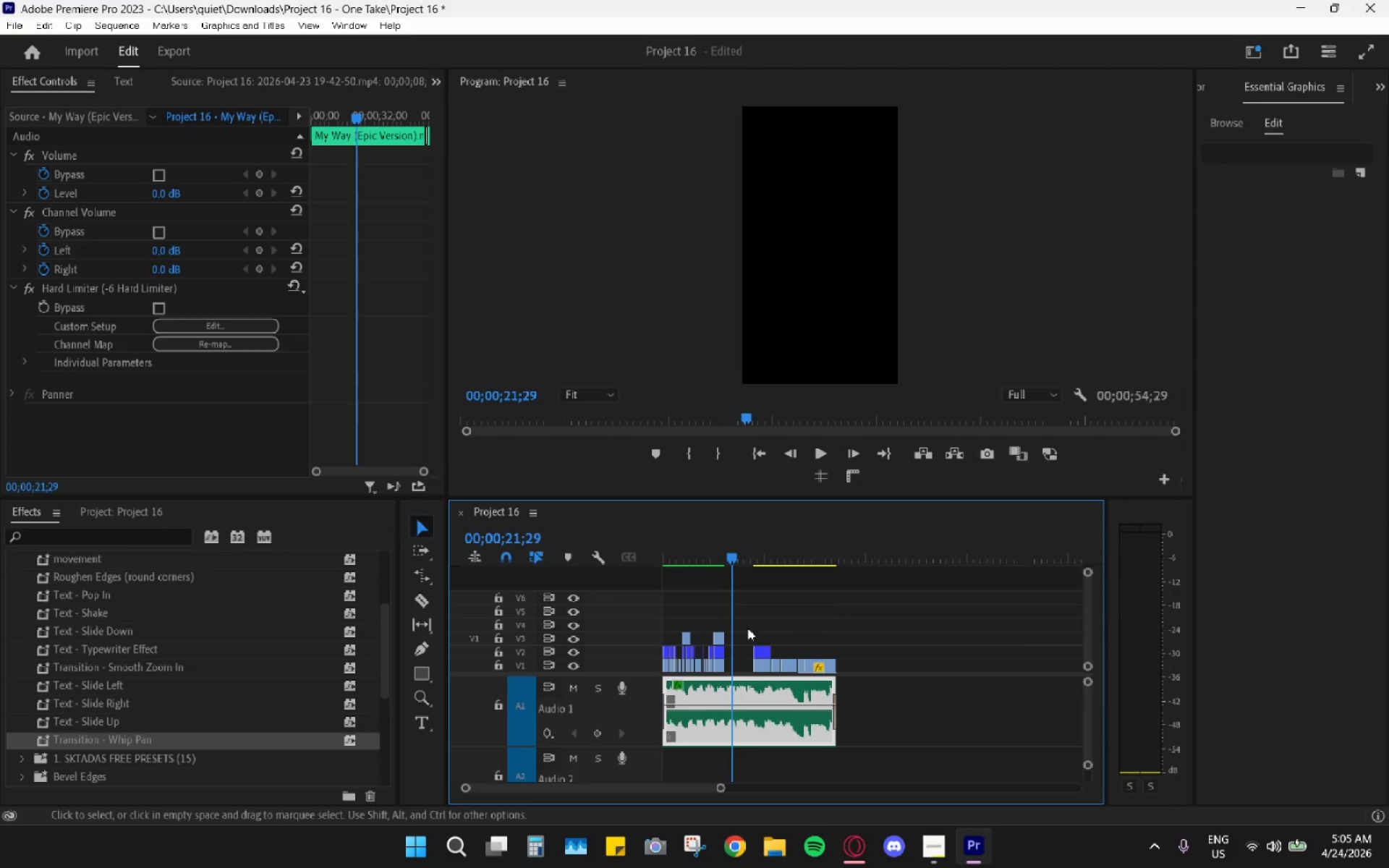 
hold_key(key=AltLeft, duration=0.69)
scroll: coordinate [748, 621], scroll_direction: up, amount: 20.0
 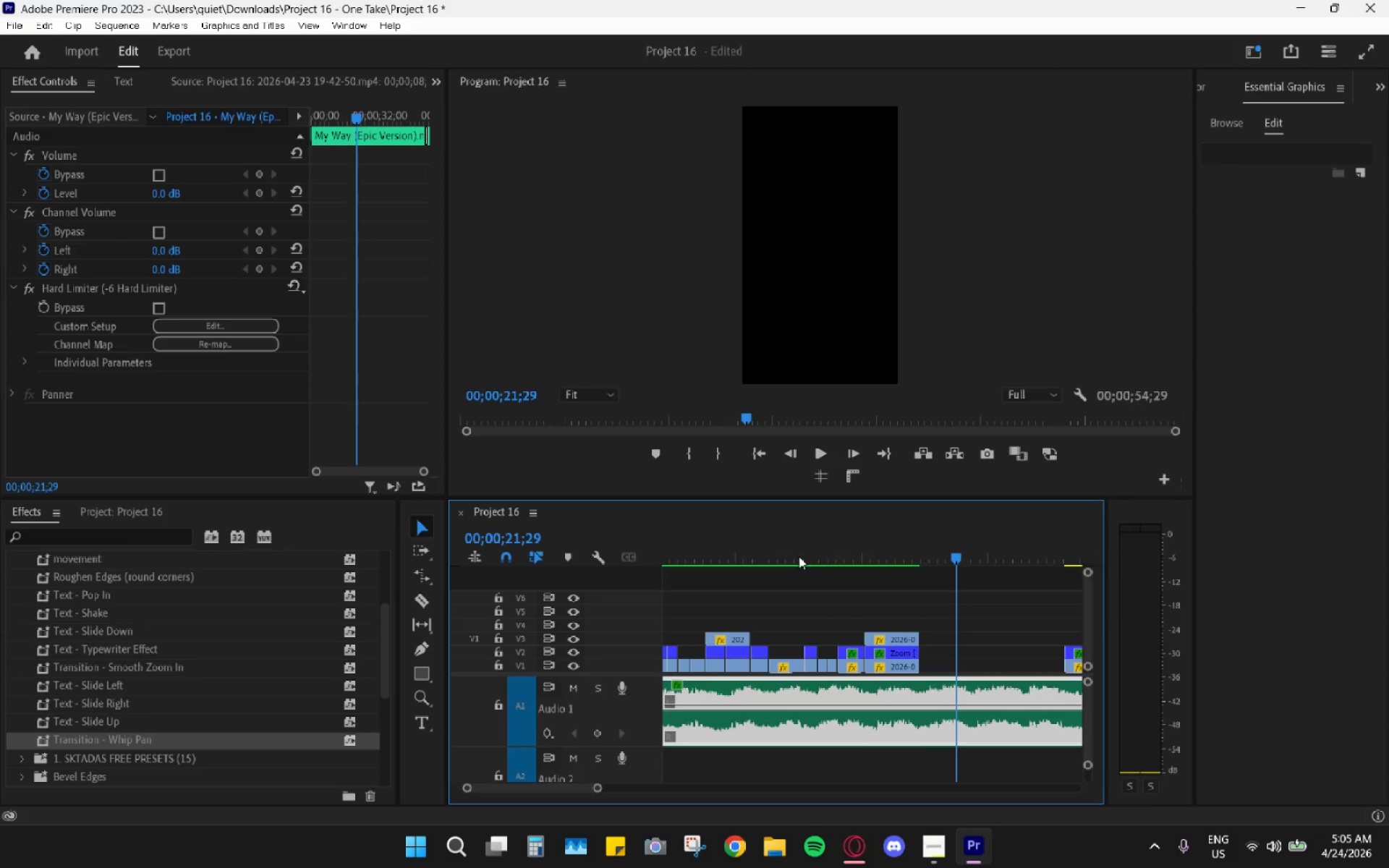 
left_click_drag(start_coordinate=[799, 555], to_coordinate=[785, 553])
 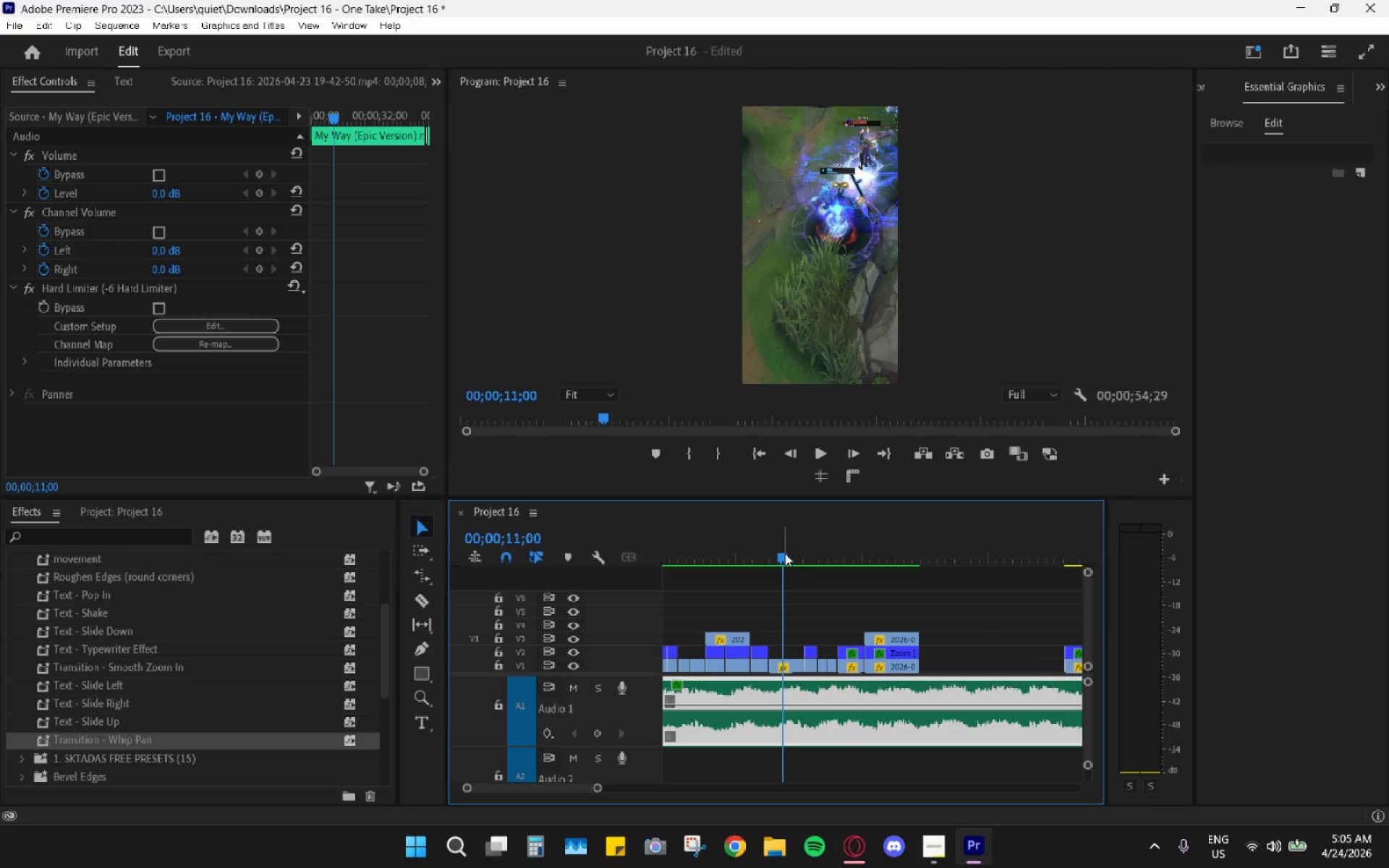 
key(Space)
 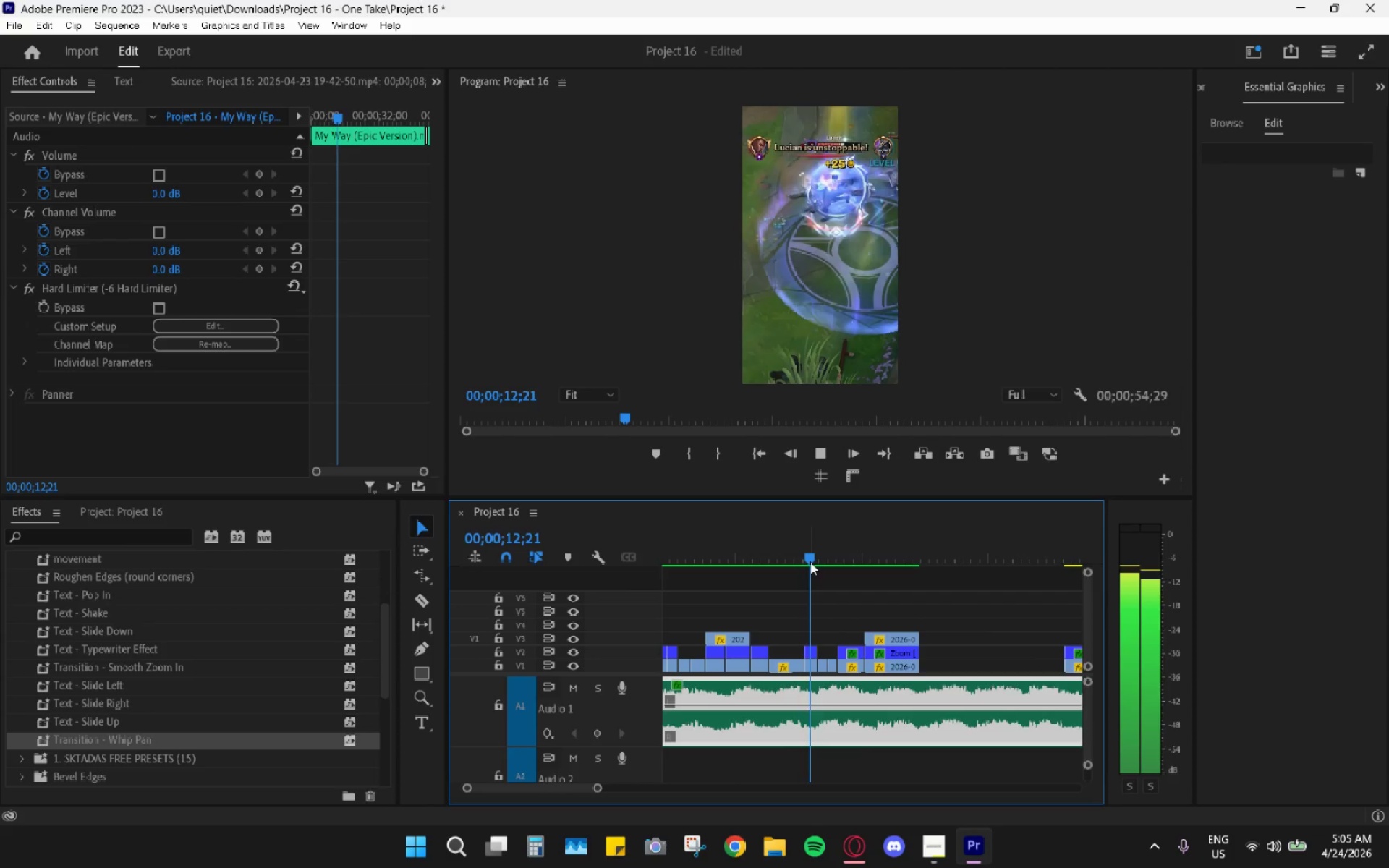 
key(Space)
 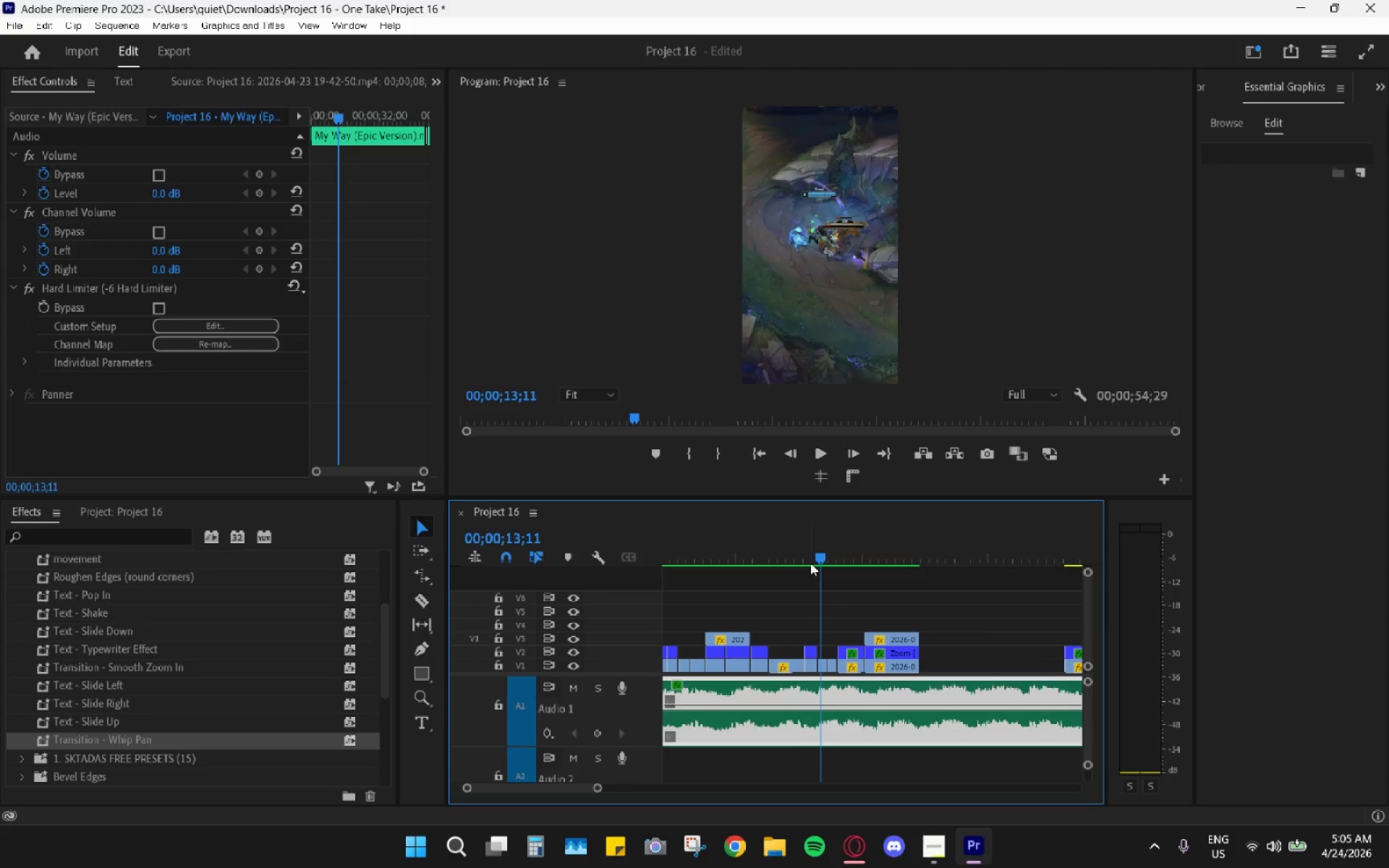 
key(Space)
 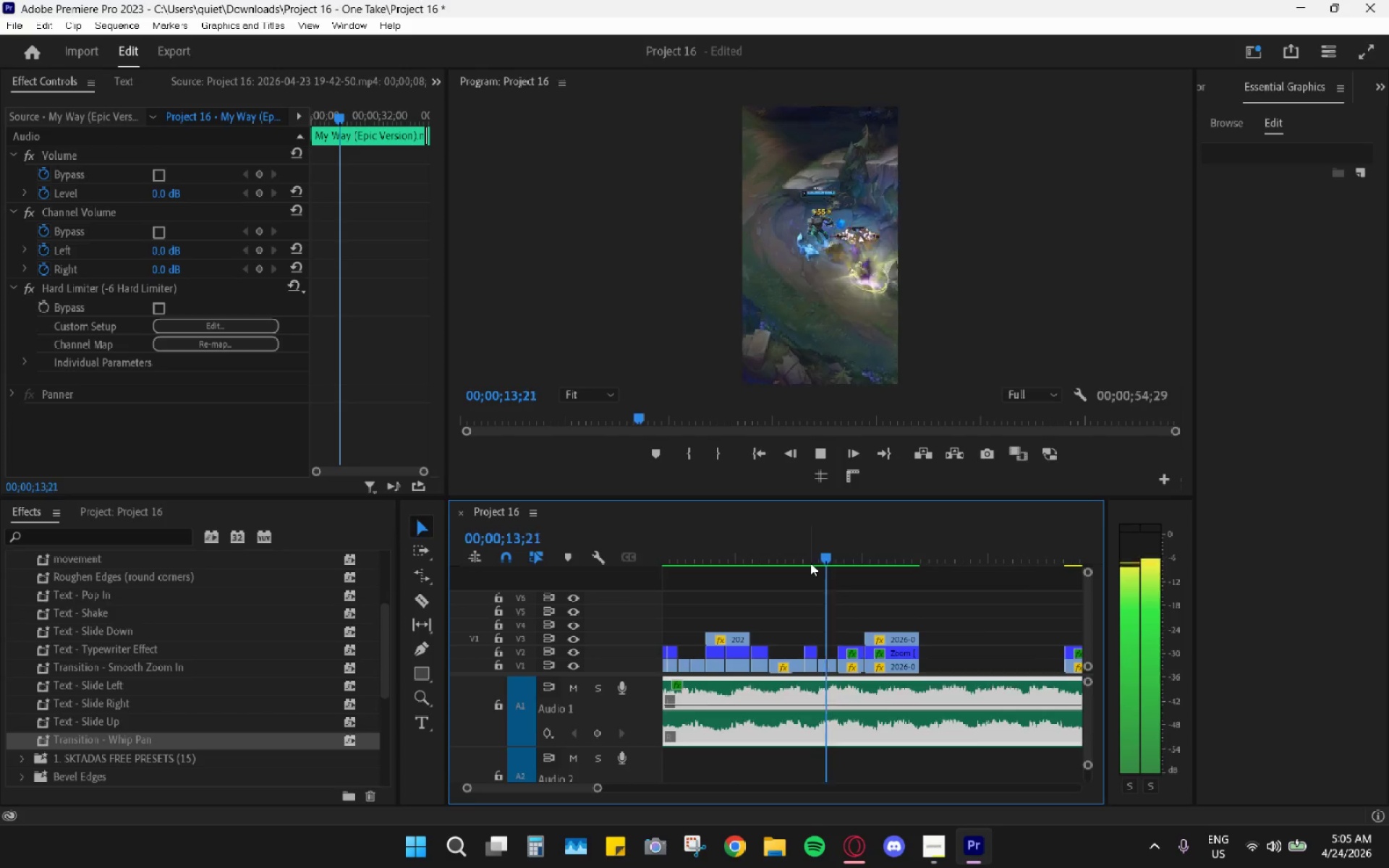 
key(Space)
 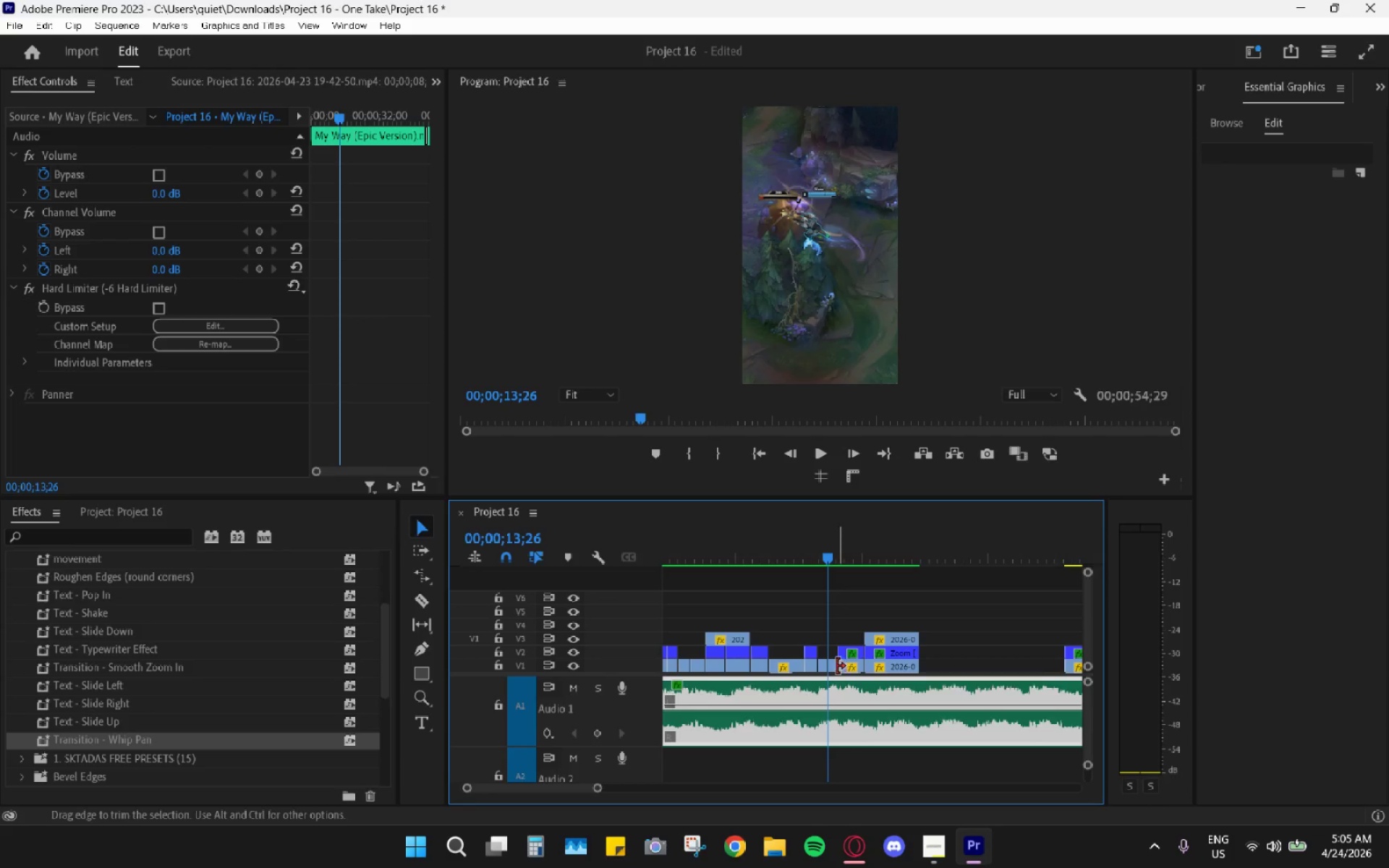 
key(Space)
 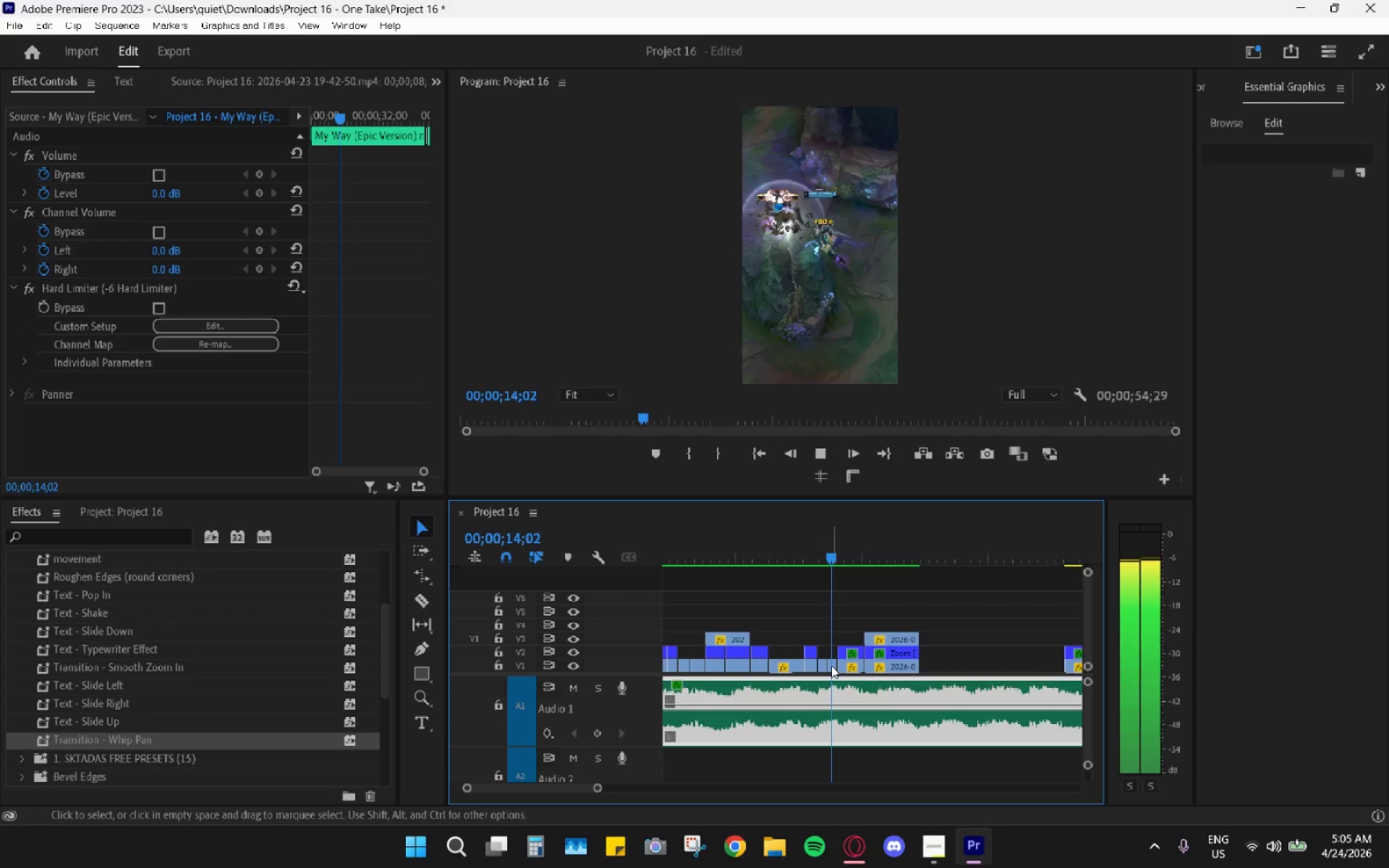 
key(Space)
 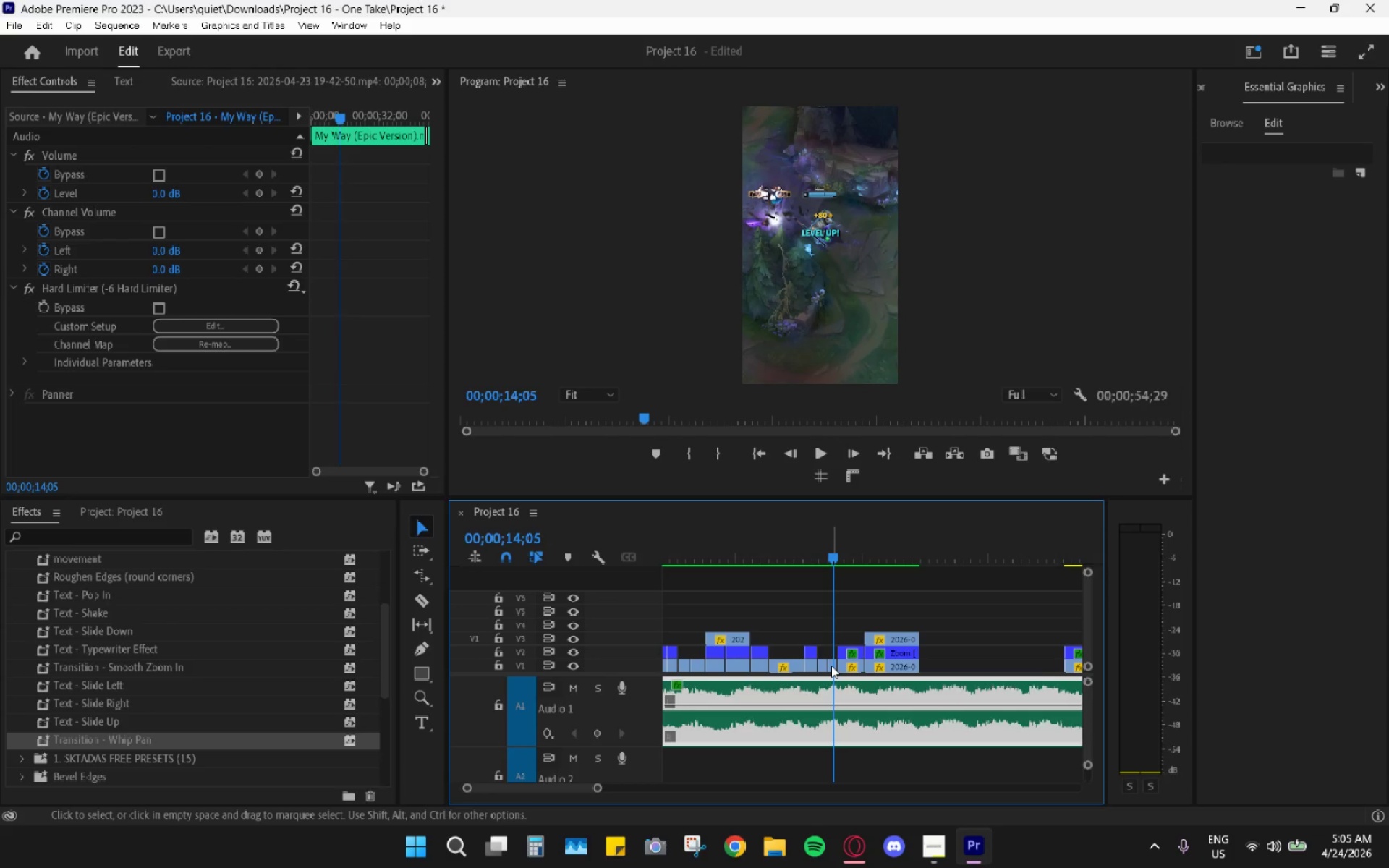 
key(Space)
 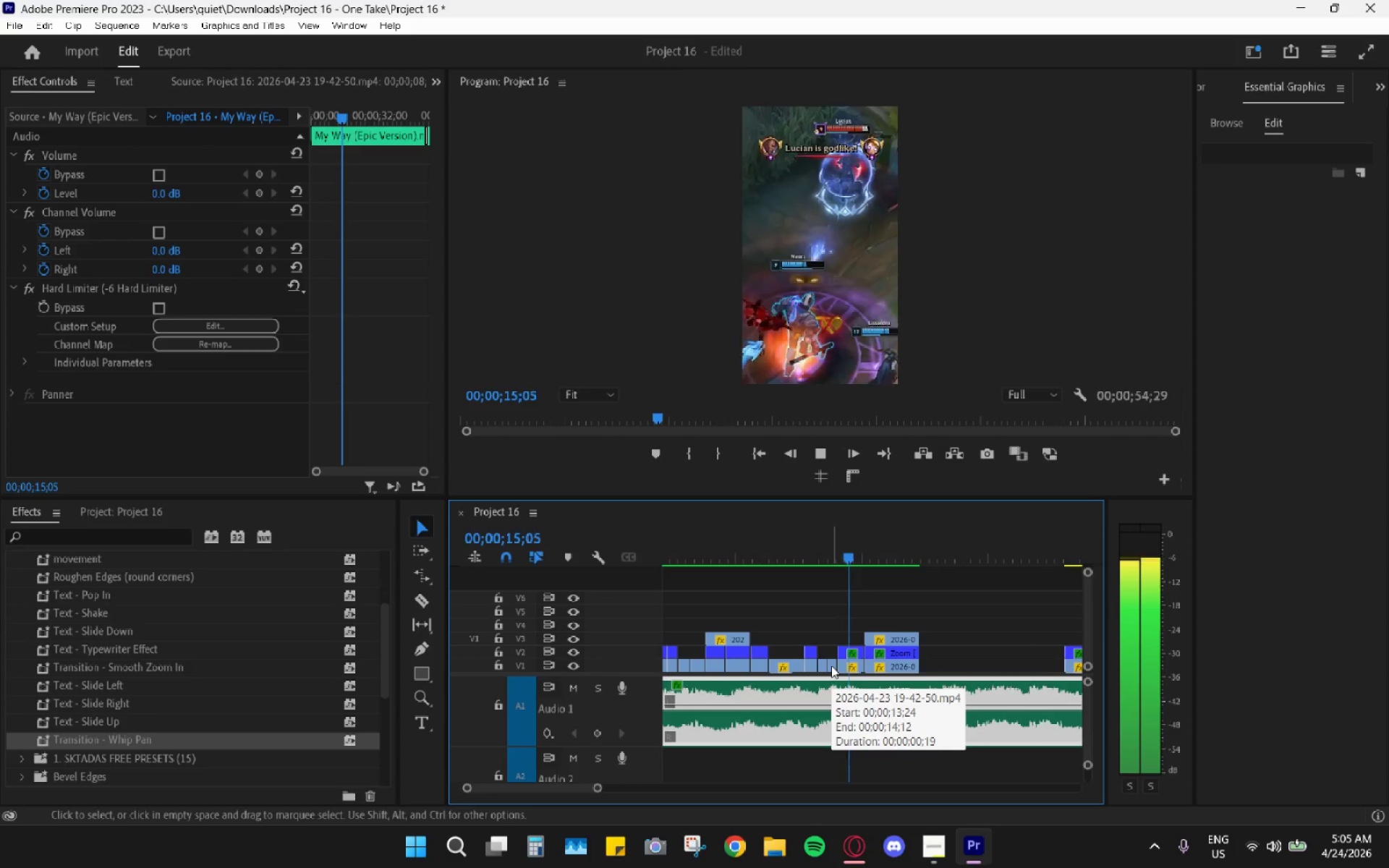 
key(Space)
 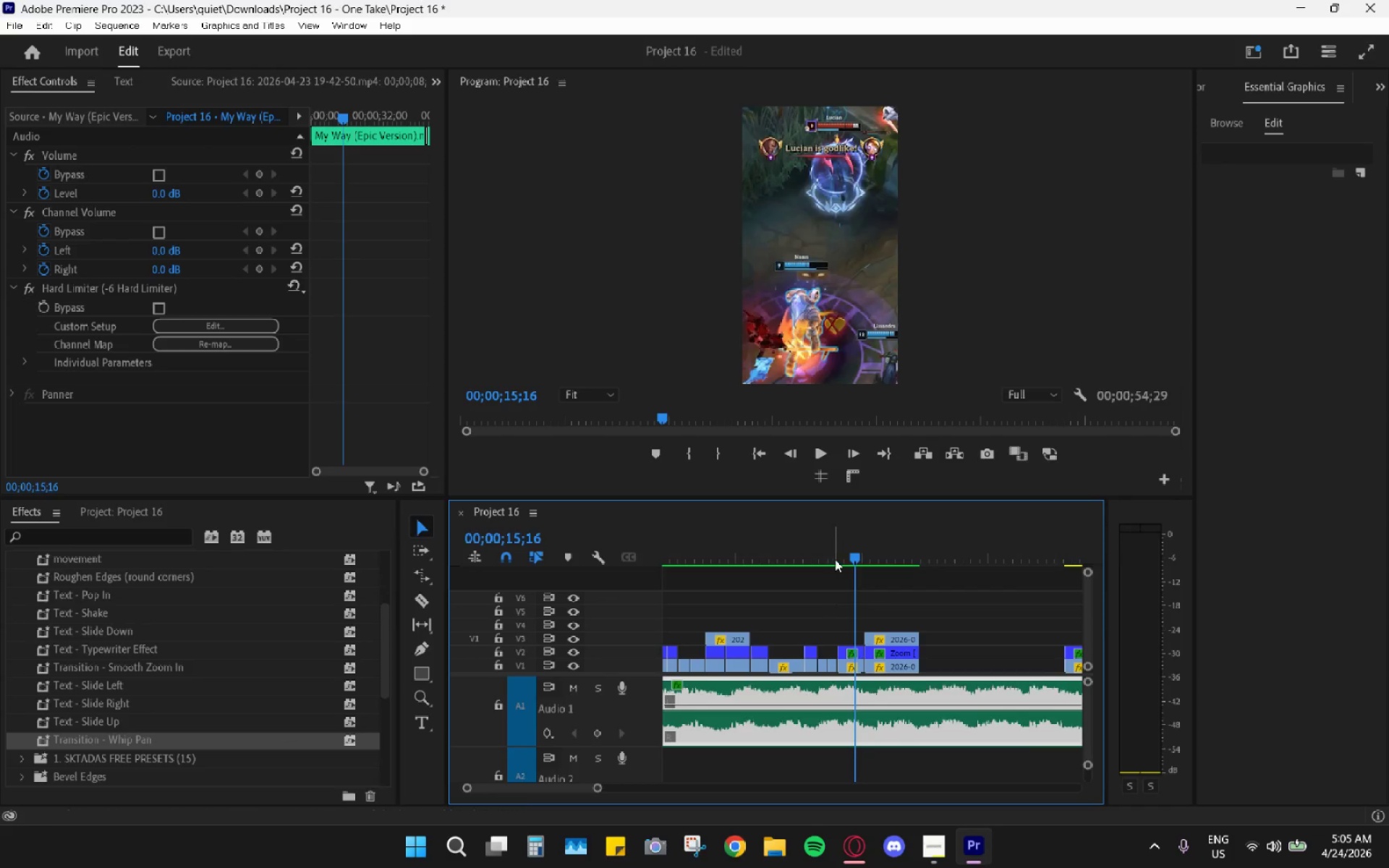 
left_click([836, 558])
 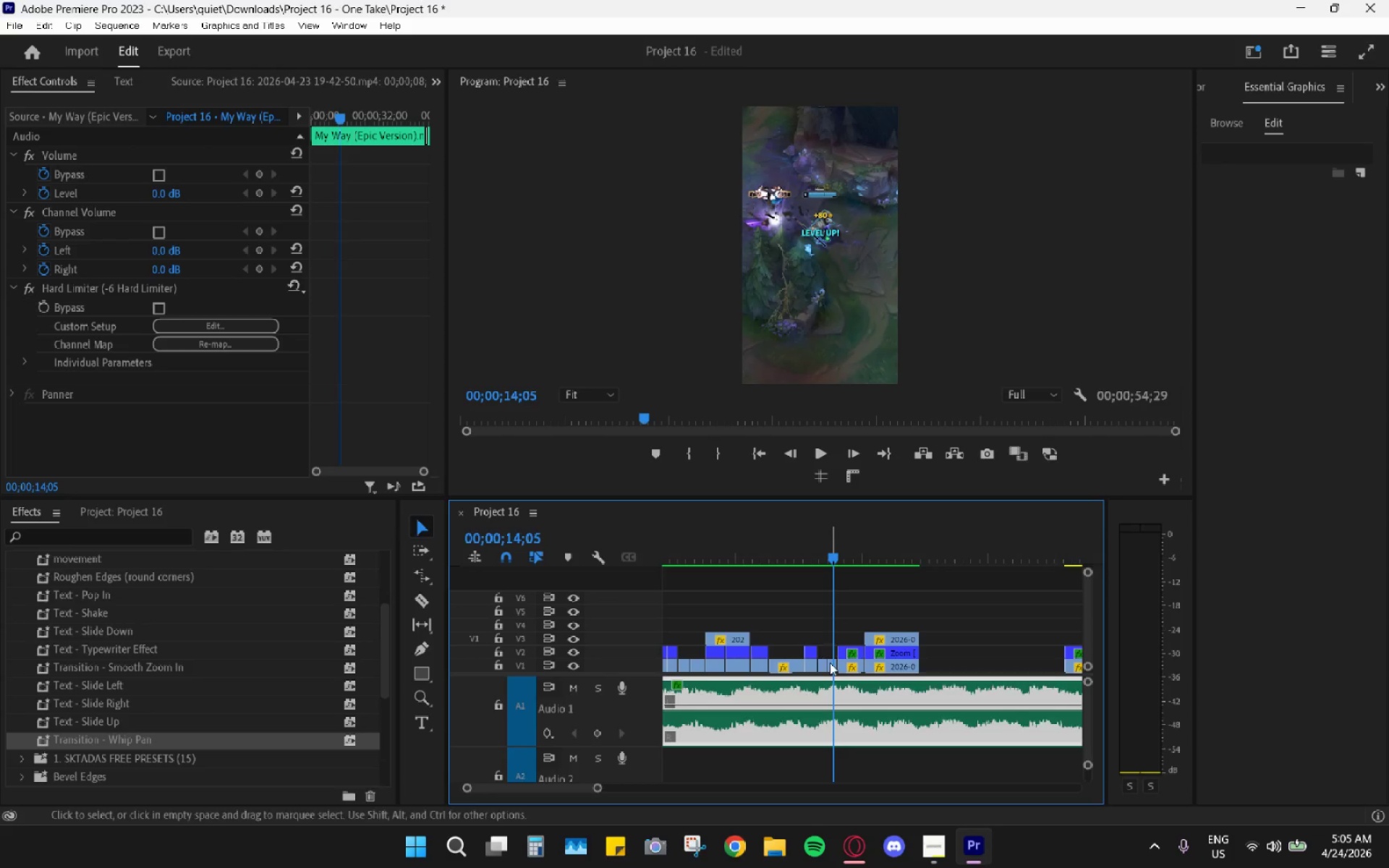 
left_click([831, 665])
 